 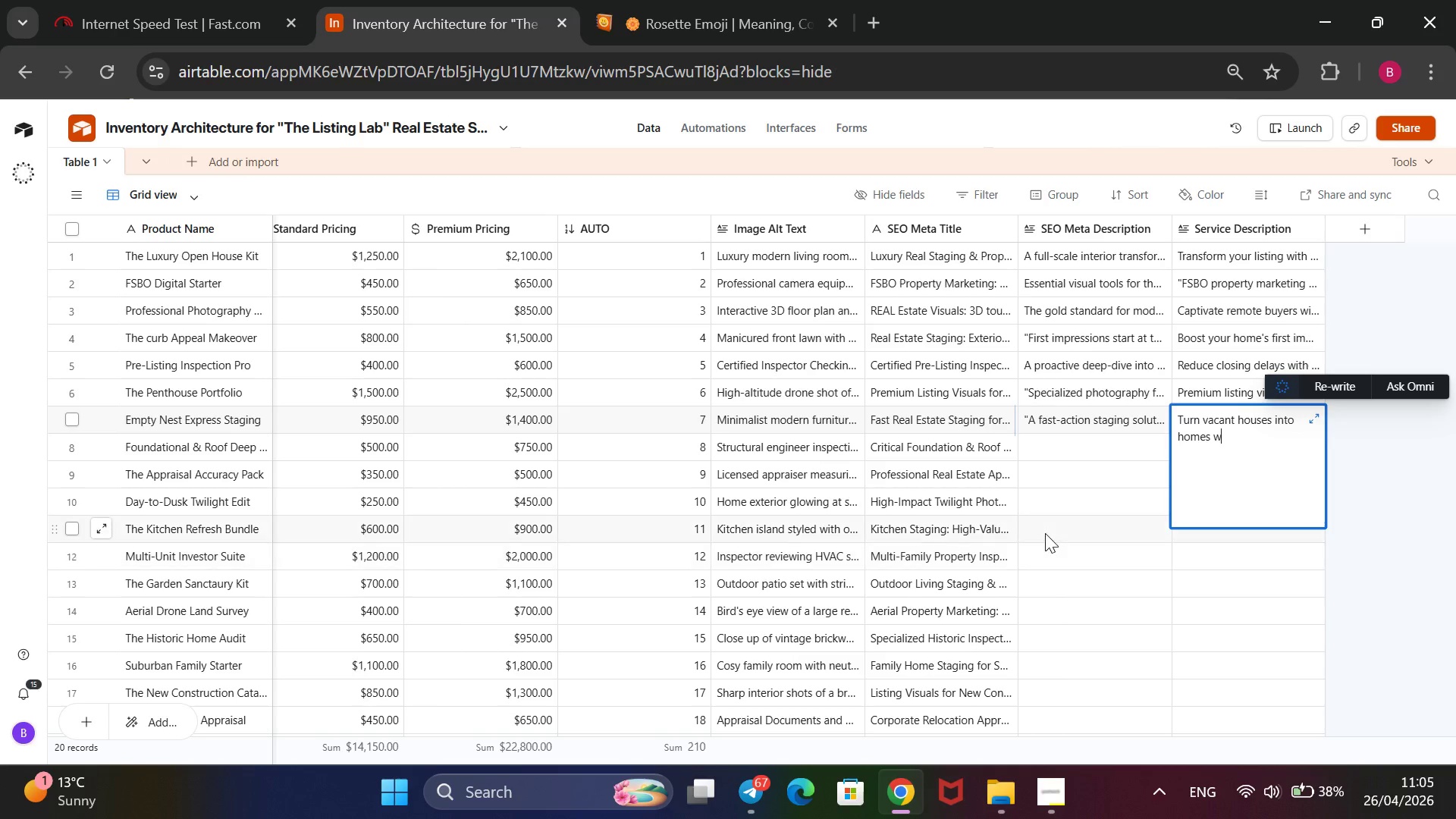 
type(ot)
key(Backspace)
key(Backspace)
type(ith da)
key(Backspace)
key(Backspace)
type(fast ra)
key(Backspace)
type(eal estate staging. Targeted furnit)
 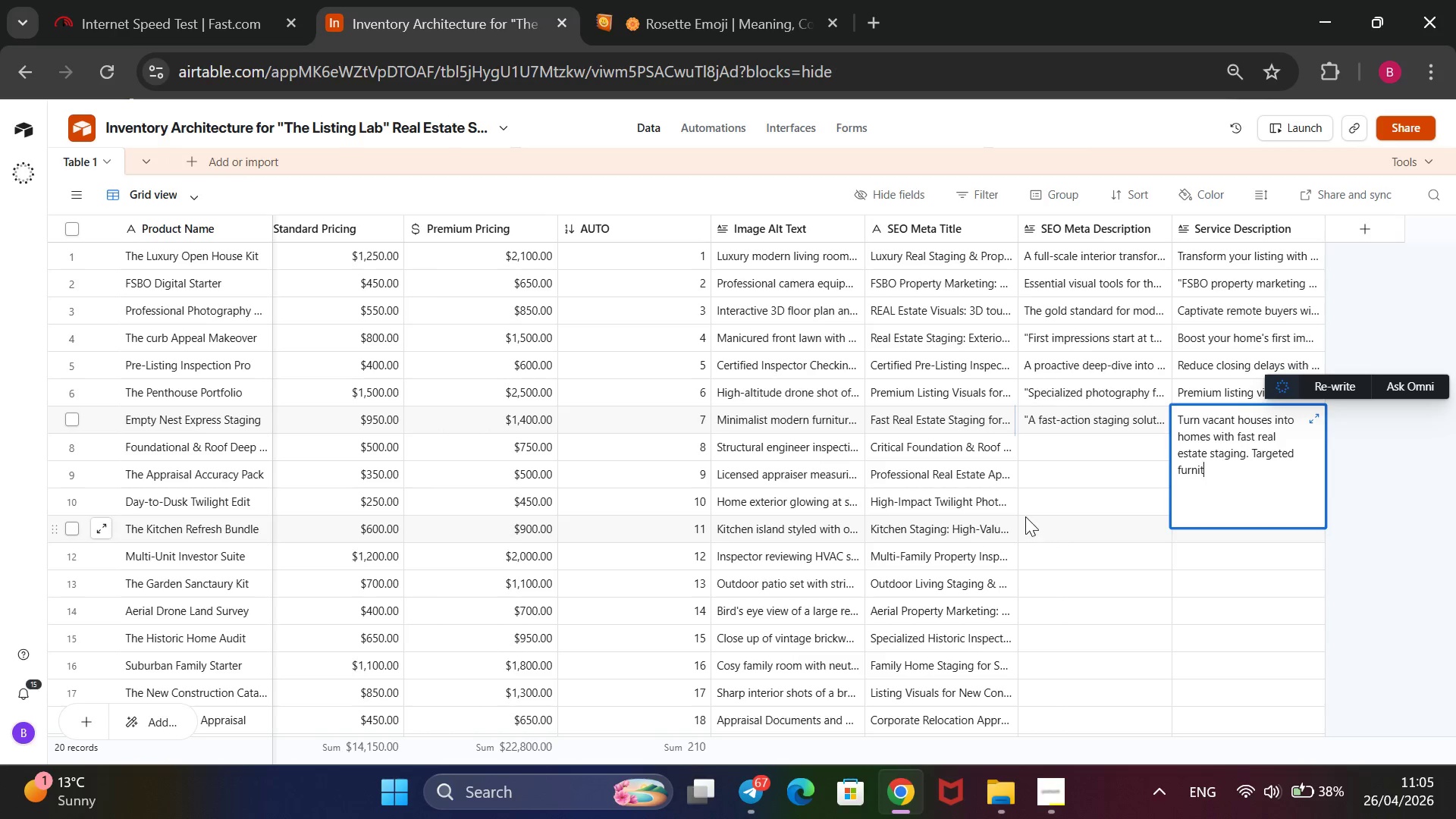 
type(ure k)
 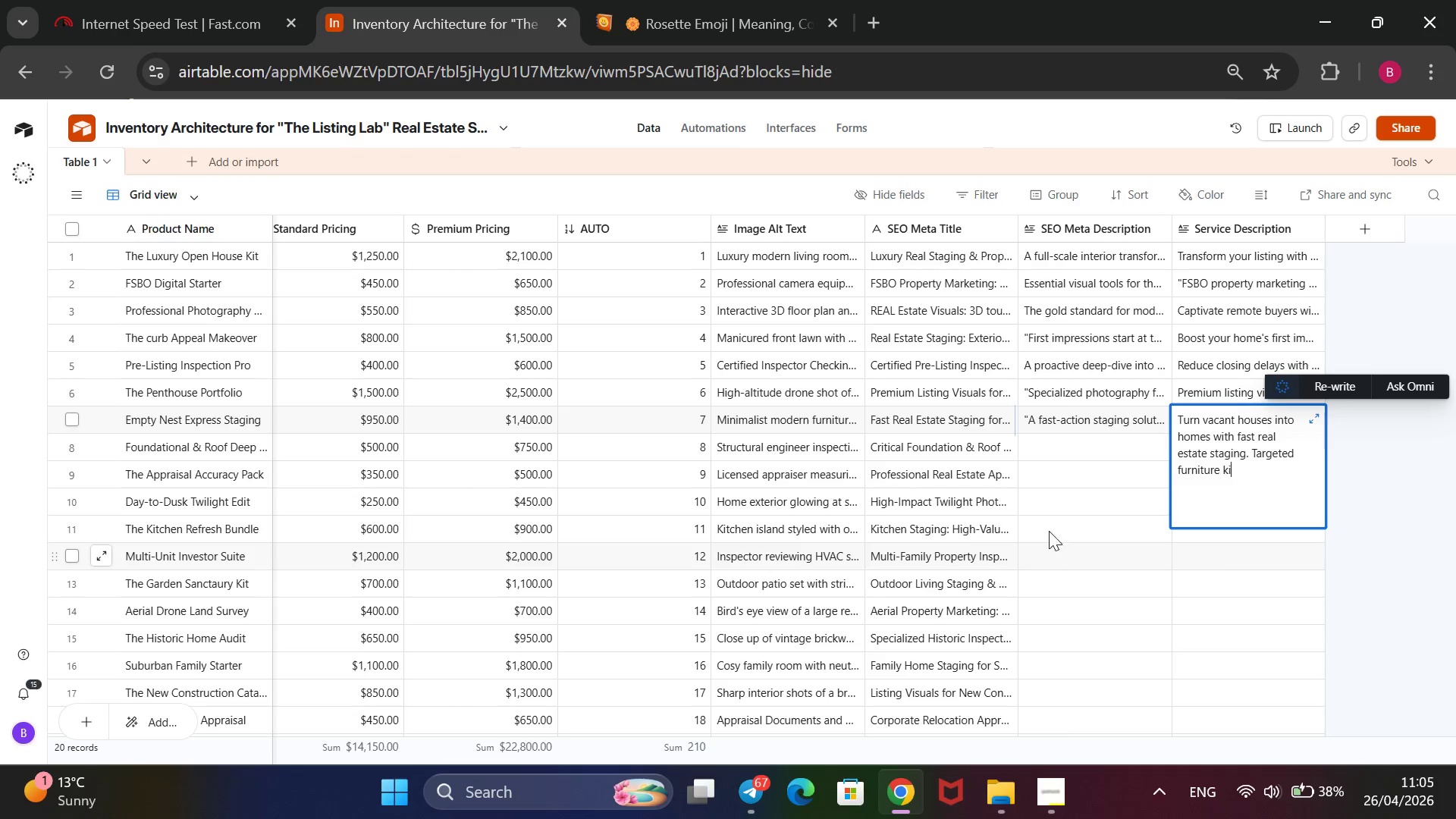 
type(its foe)
key(Backspace)
type(r key rooms toh)
key(Backspace)
type( help buyers visualize te)
key(Backspace)
type(heir furut)
key(Backspace)
key(Backspace)
key(Backspace)
type(ture space.)
 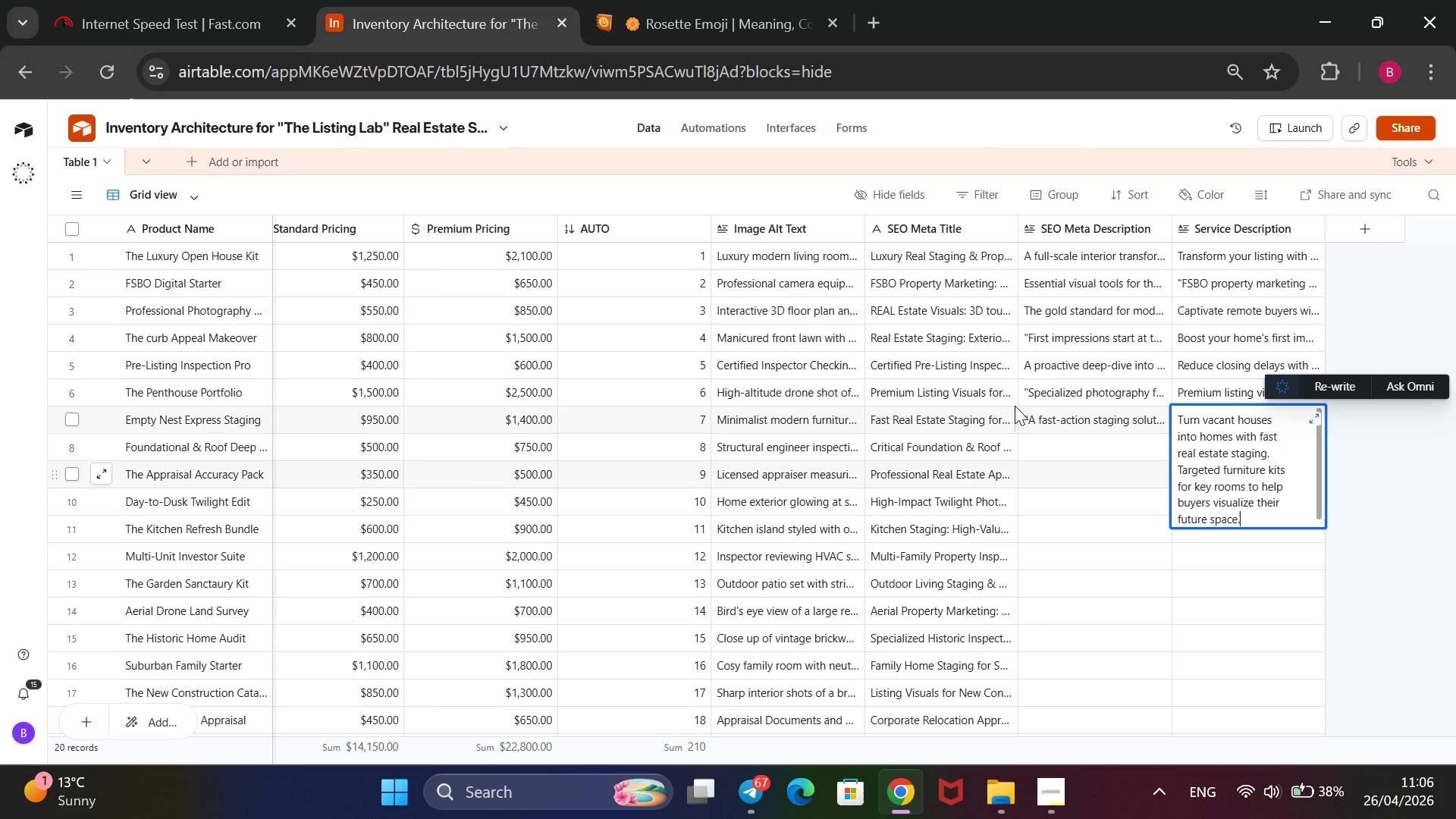 
left_click([1044, 460])
 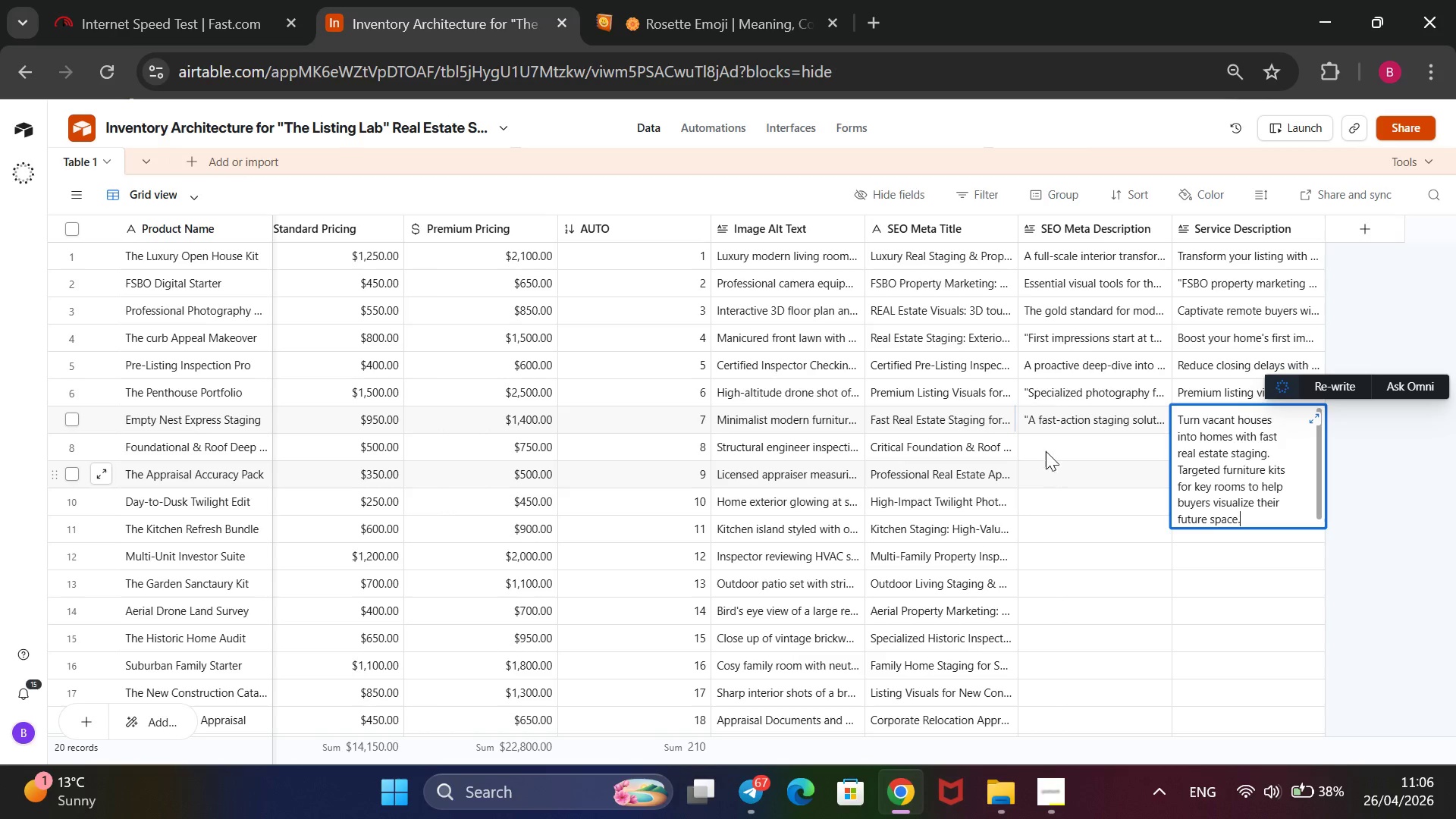 
left_click([1043, 451])
 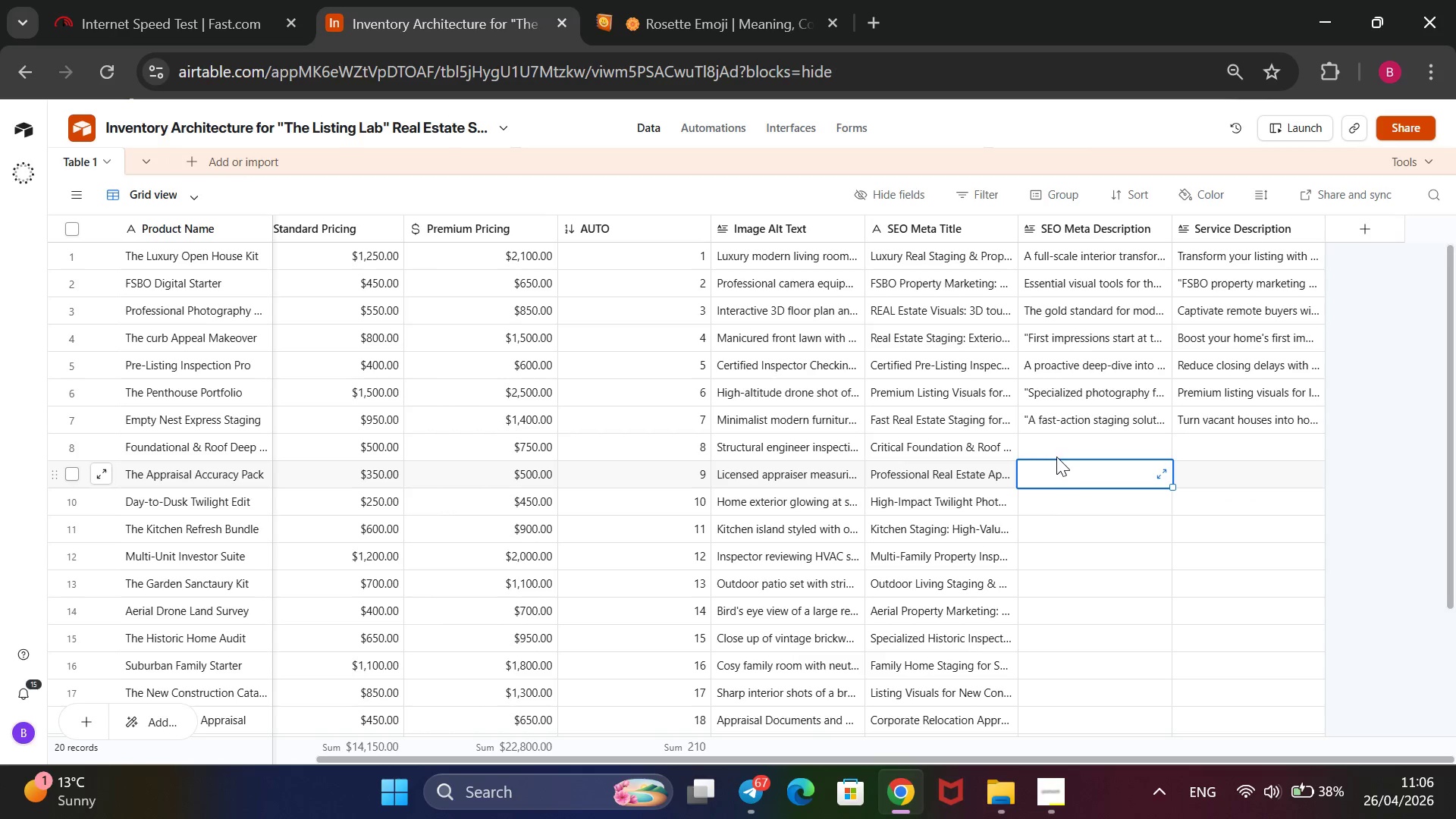 
left_click([1063, 446])
 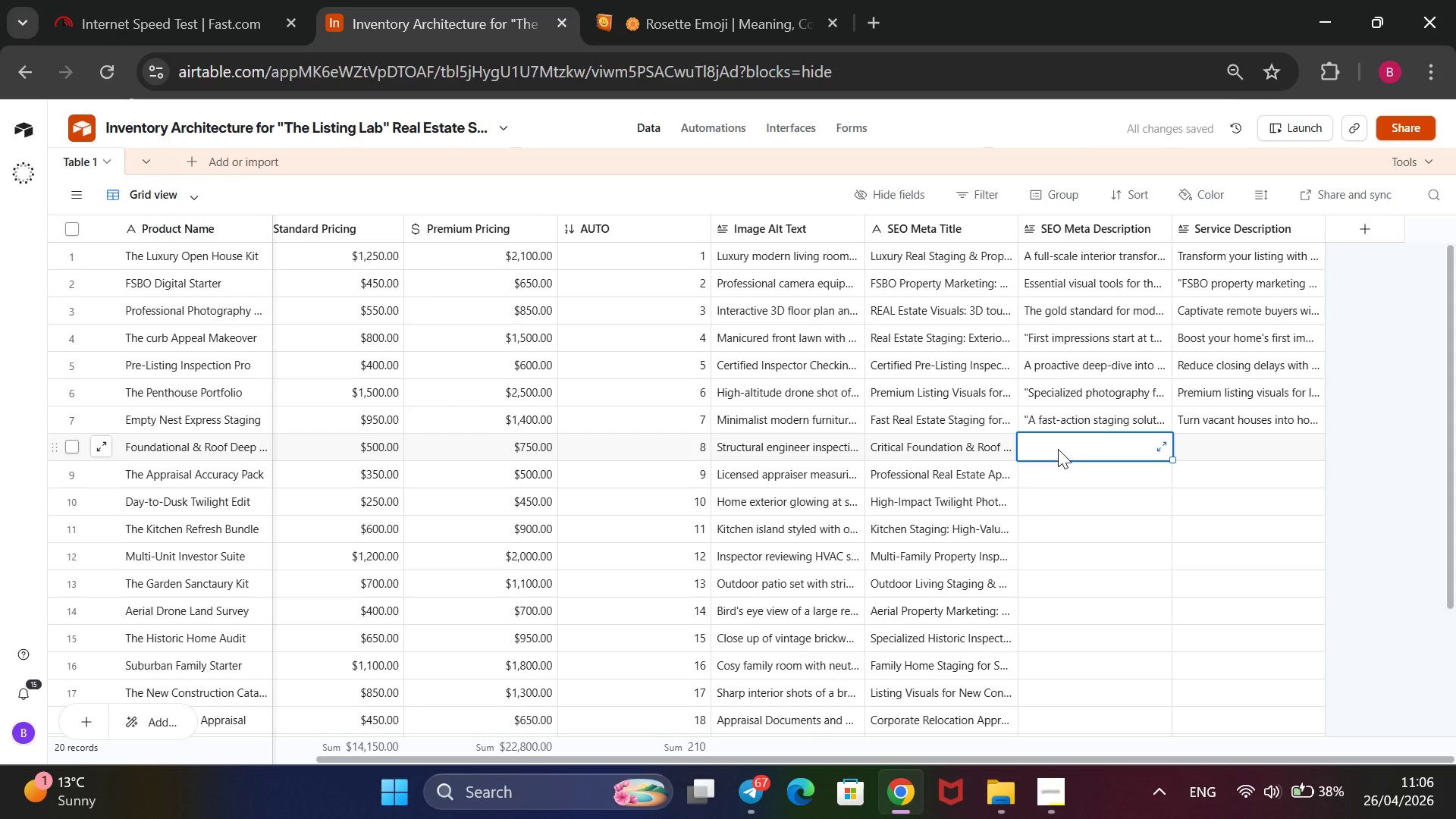 
wait(9.16)
 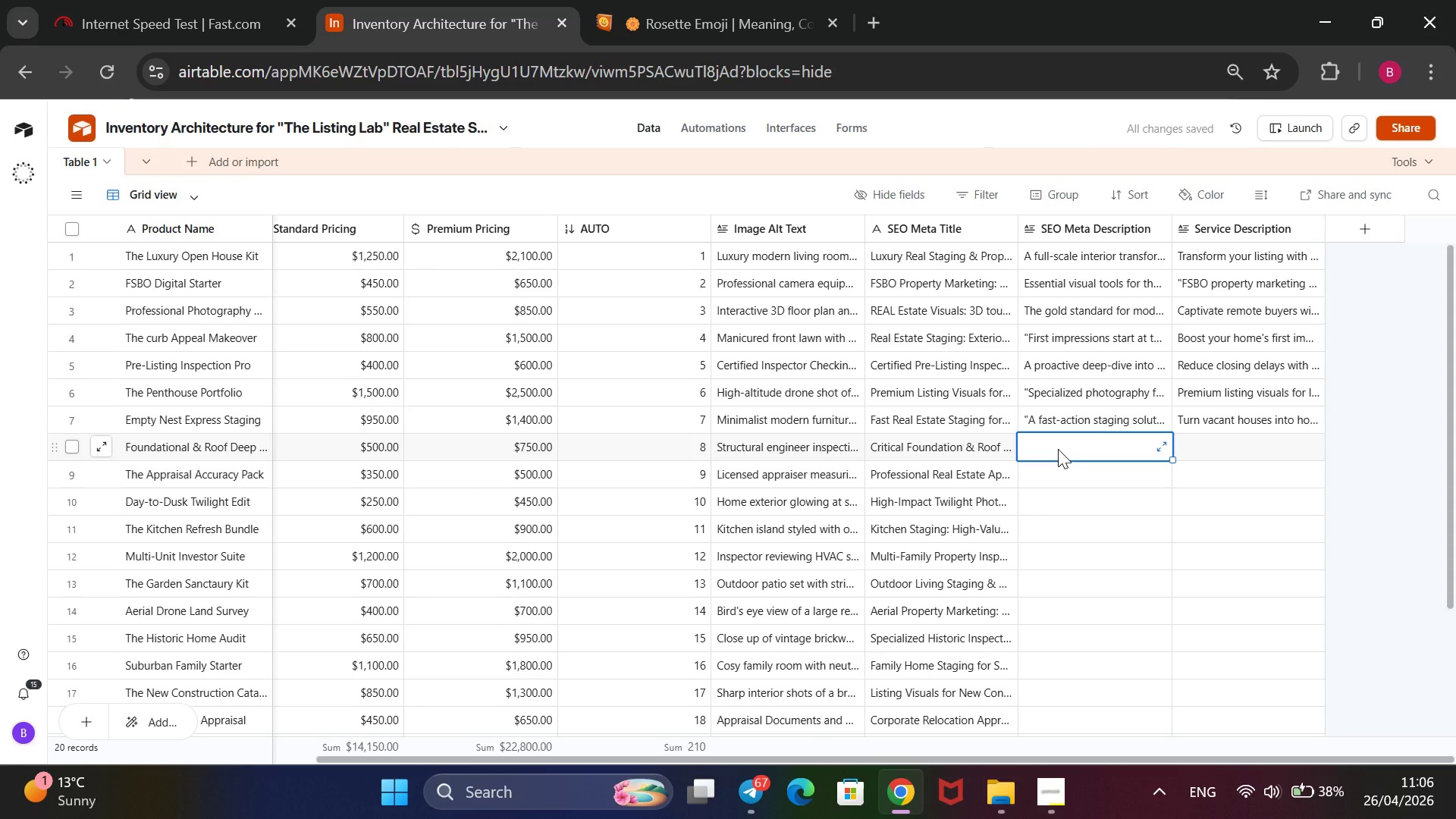 
type(A tagr)
key(Backspace)
key(Backspace)
type(rgeted inspection for eace of mind)
 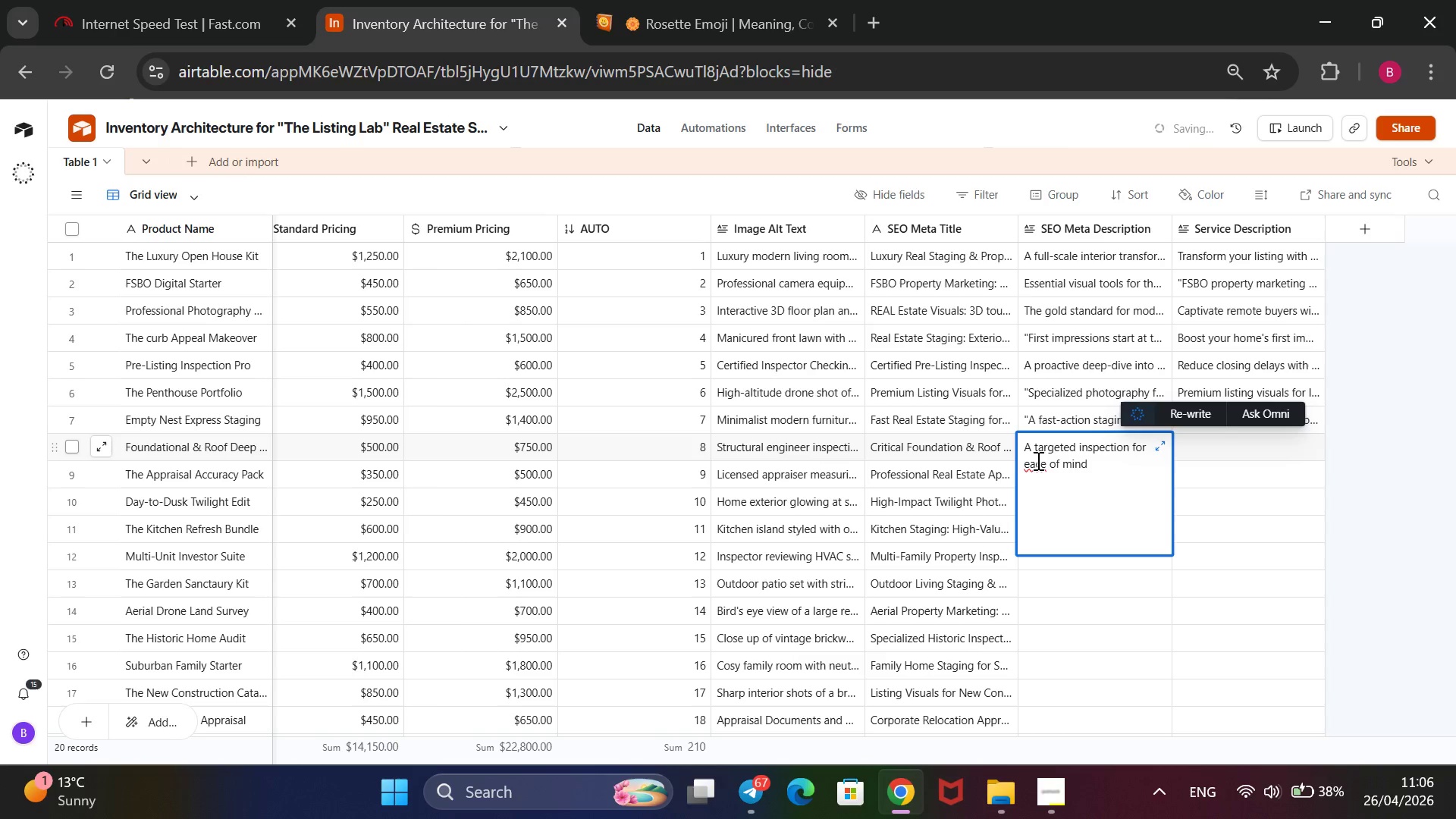 
hold_key(key=ArrowLeft, duration=1.14)
 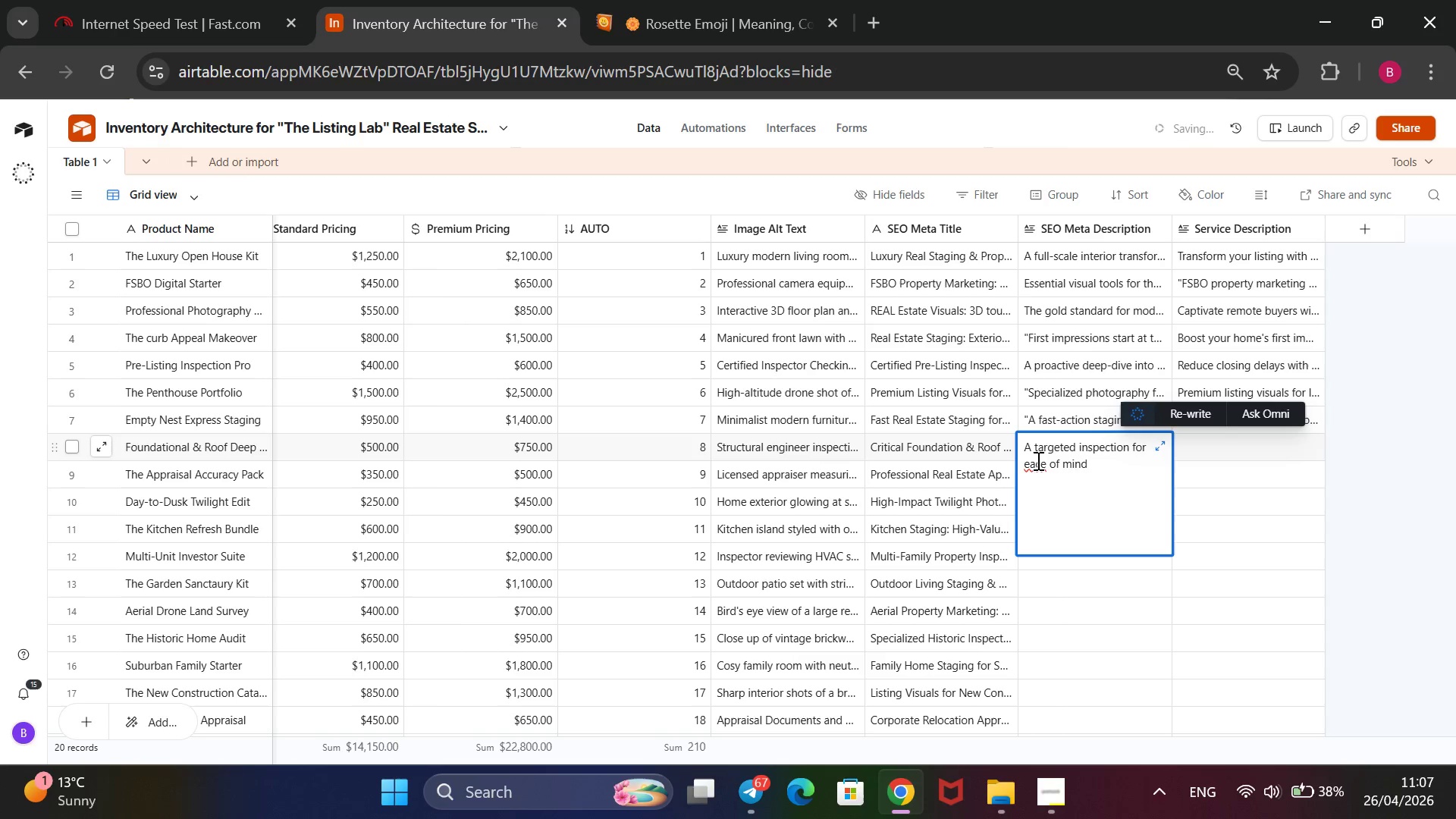 
key(ArrowDown)
 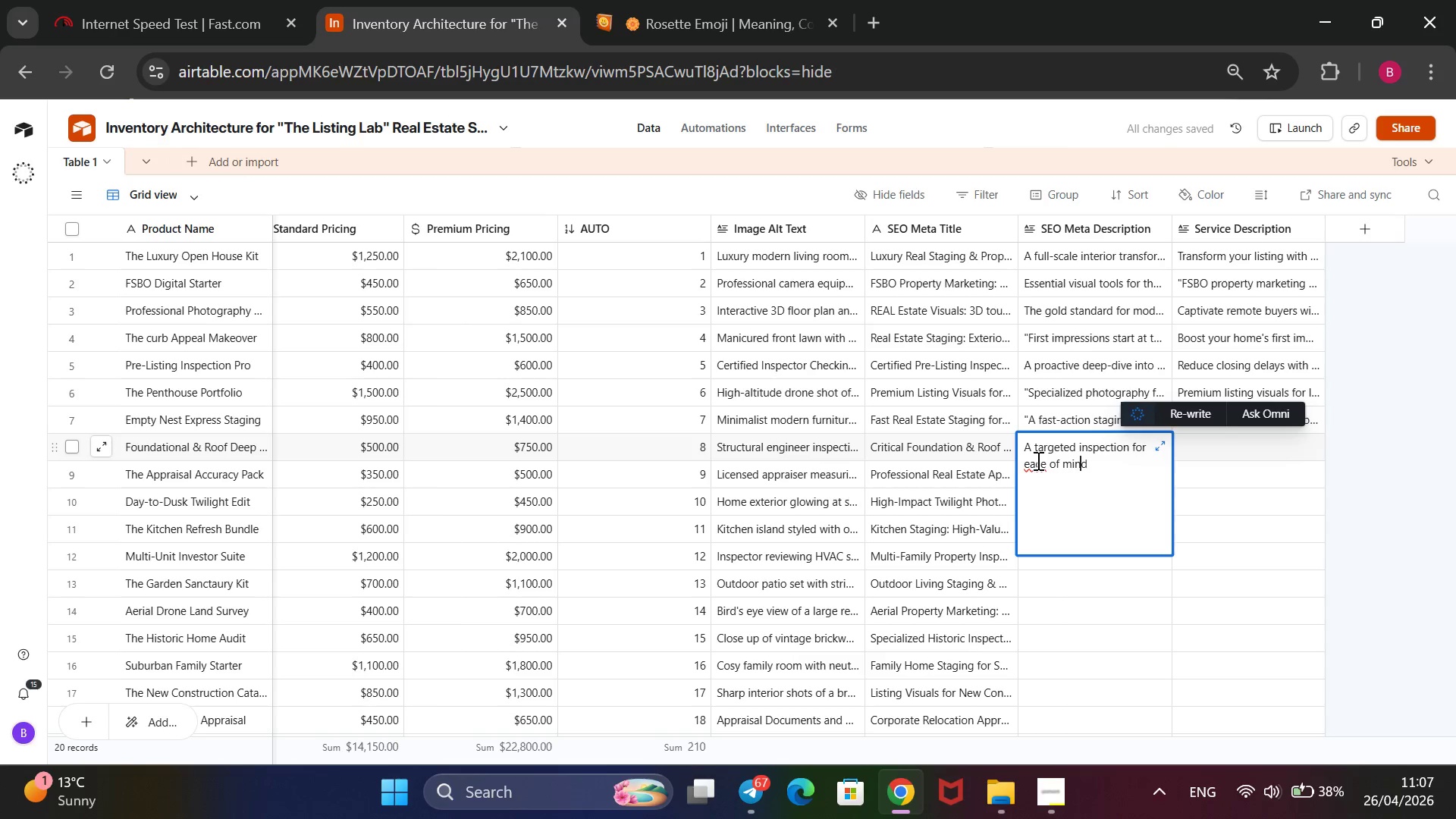 
hold_key(key=ArrowLeft, duration=0.86)
 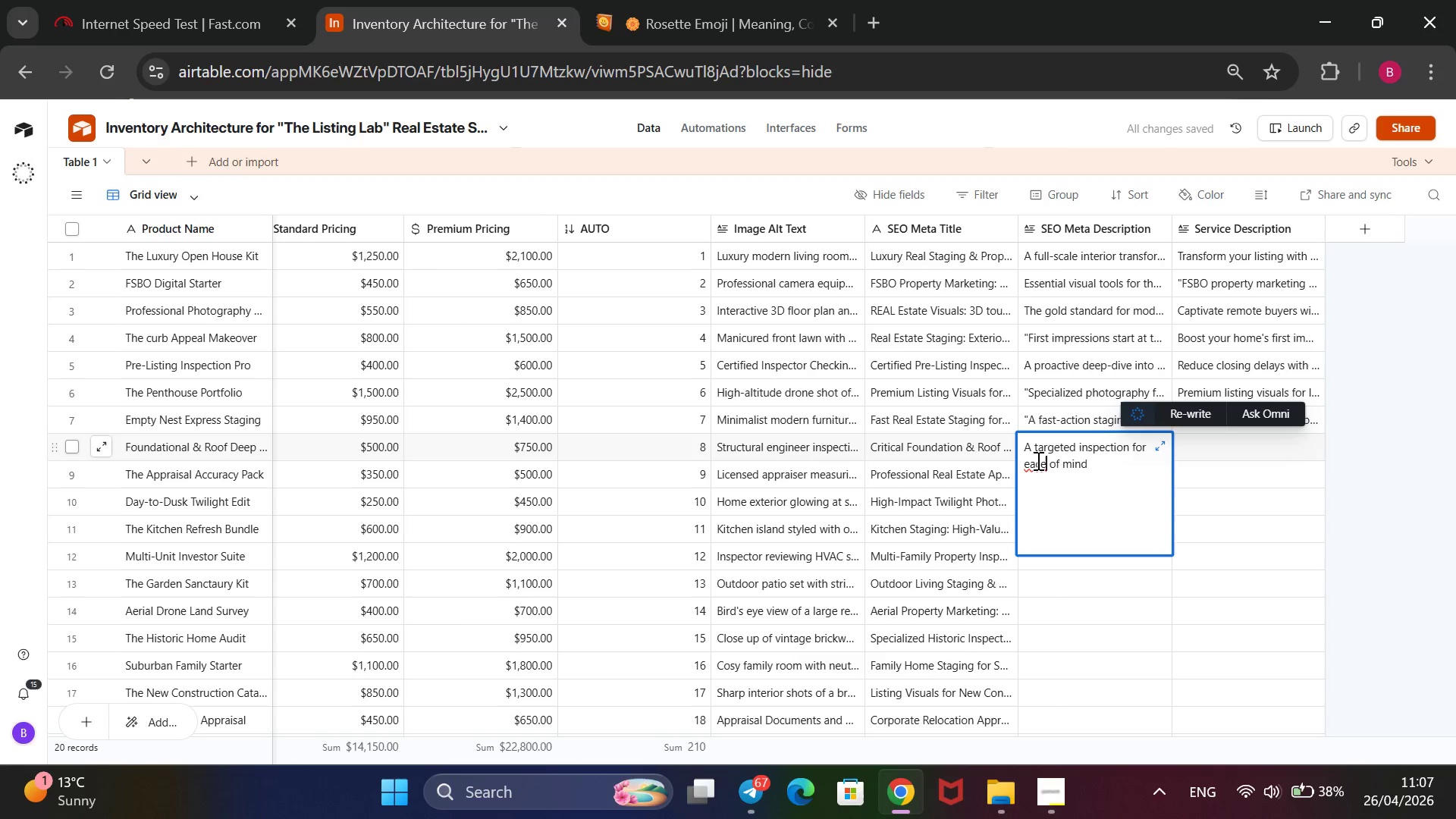 
key(ArrowLeft)
 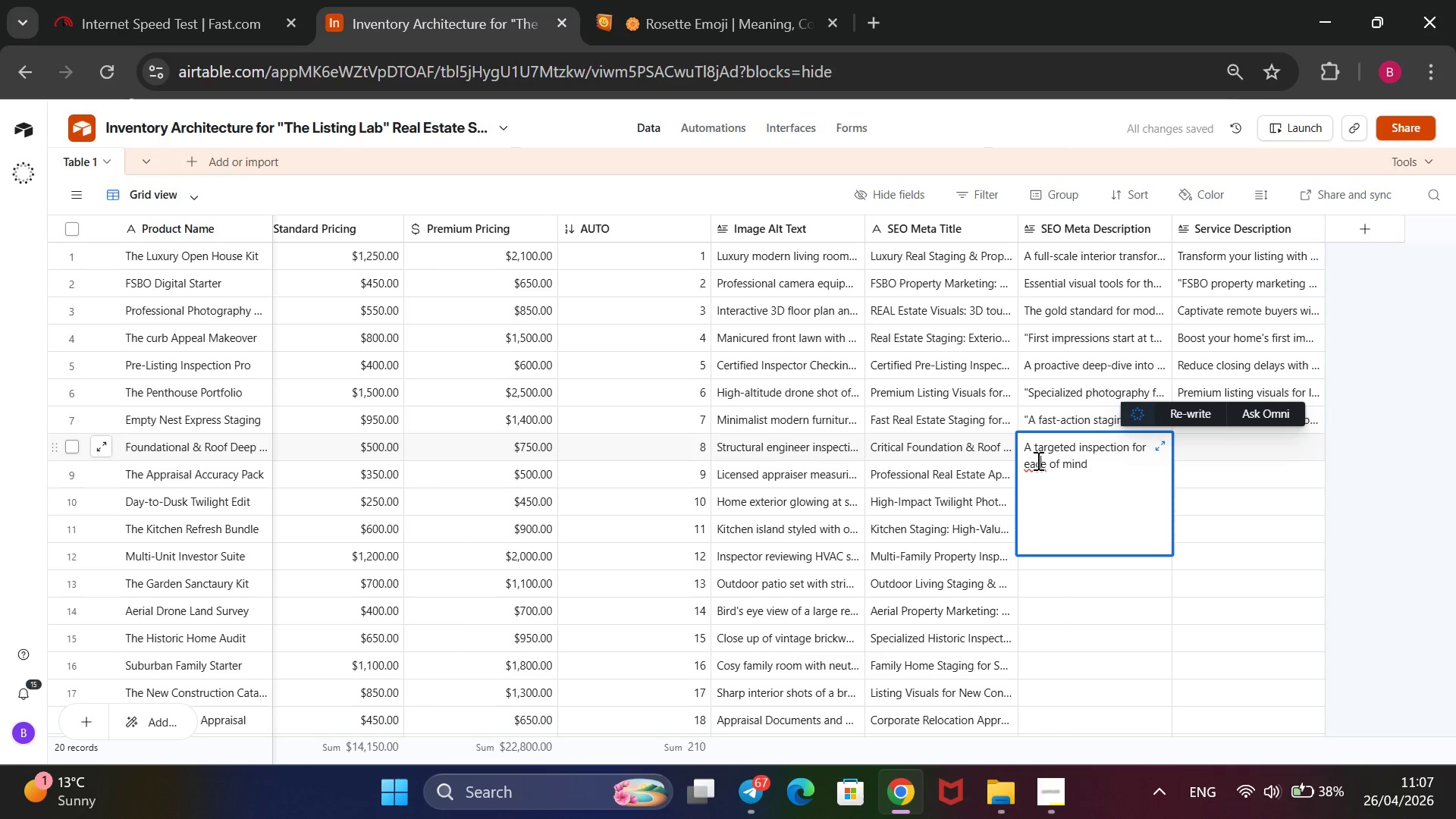 
key(ArrowLeft)
 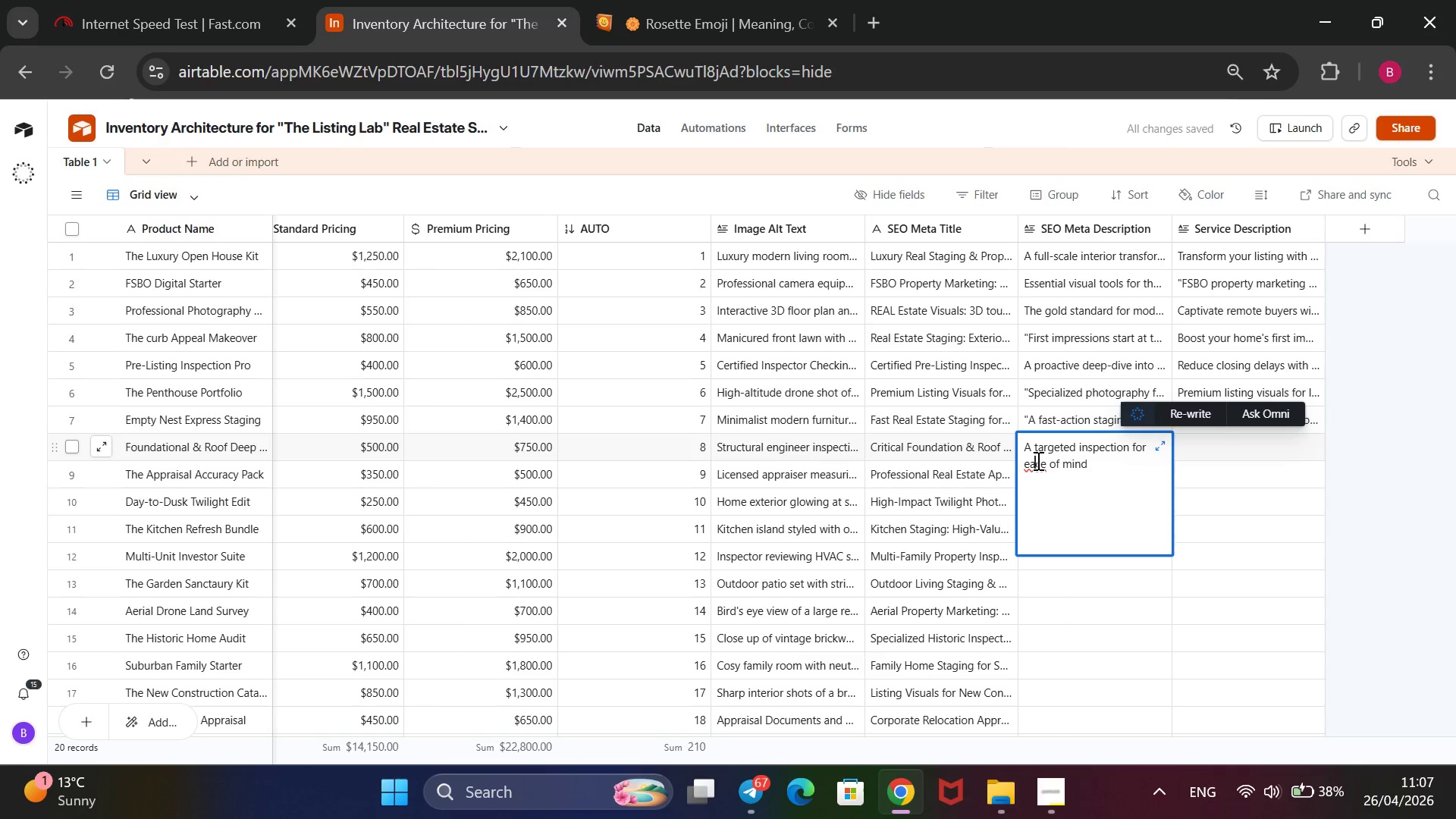 
key(ArrowLeft)
 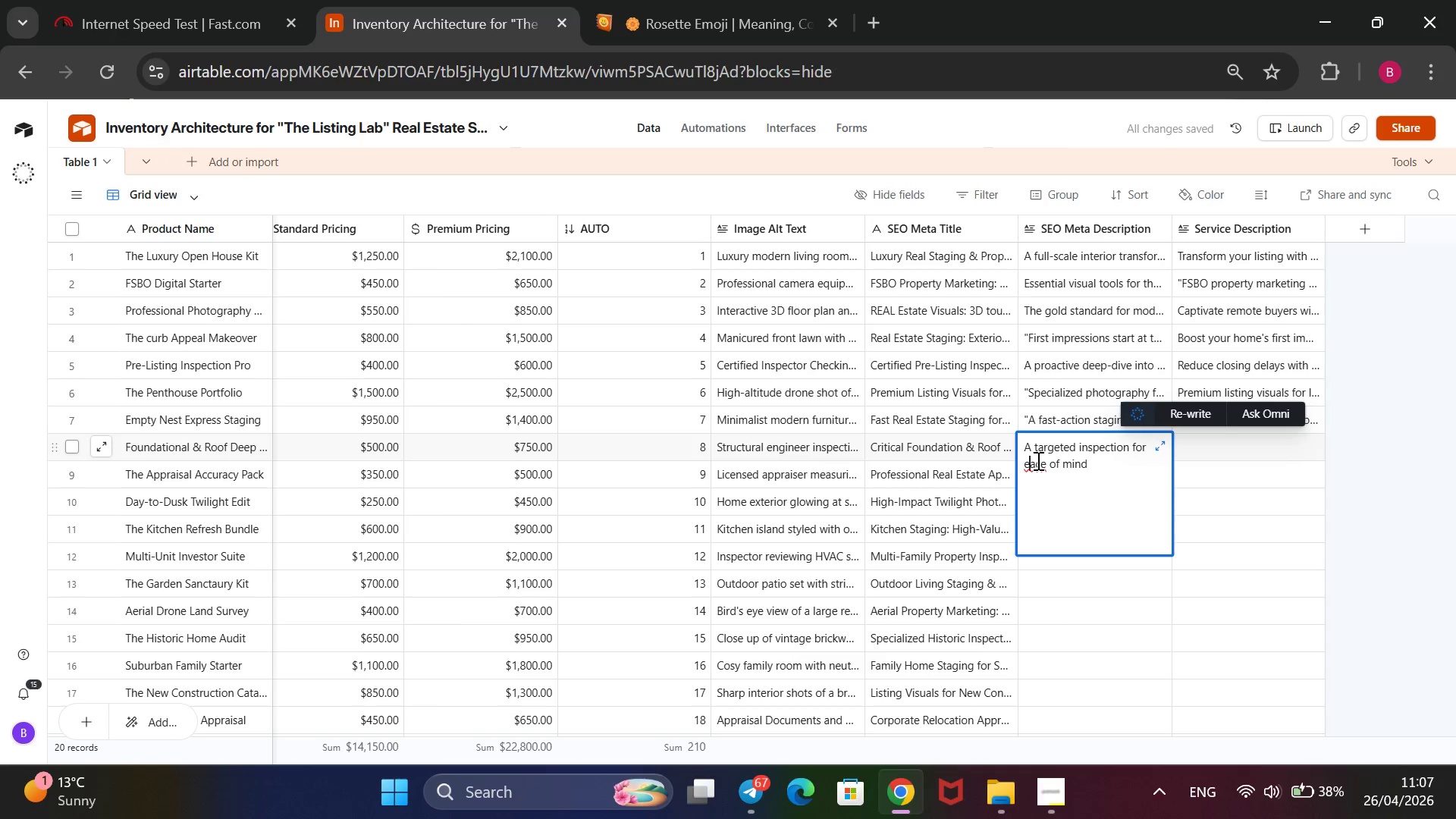 
key(ArrowLeft)
 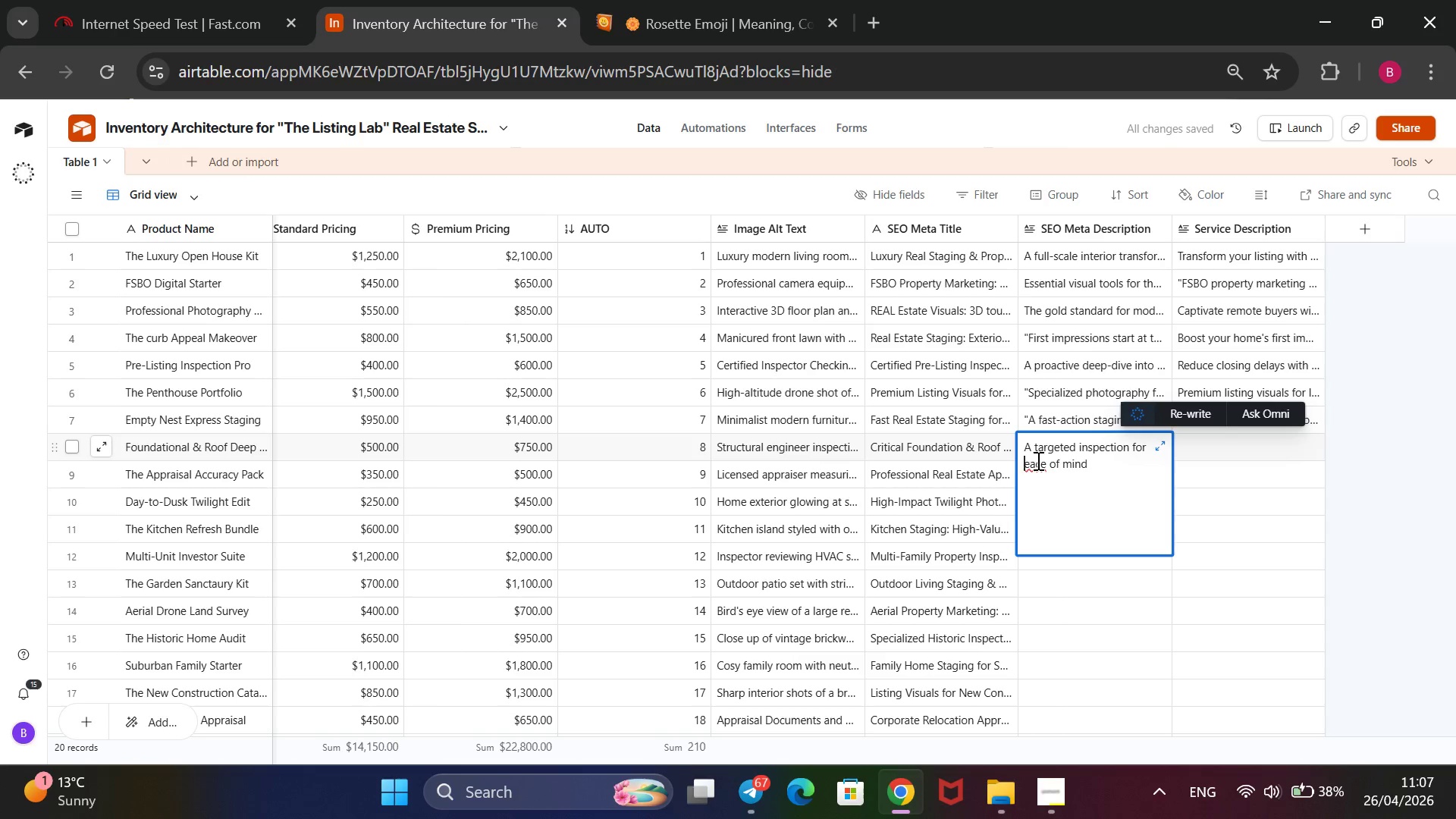 
key(ArrowLeft)
 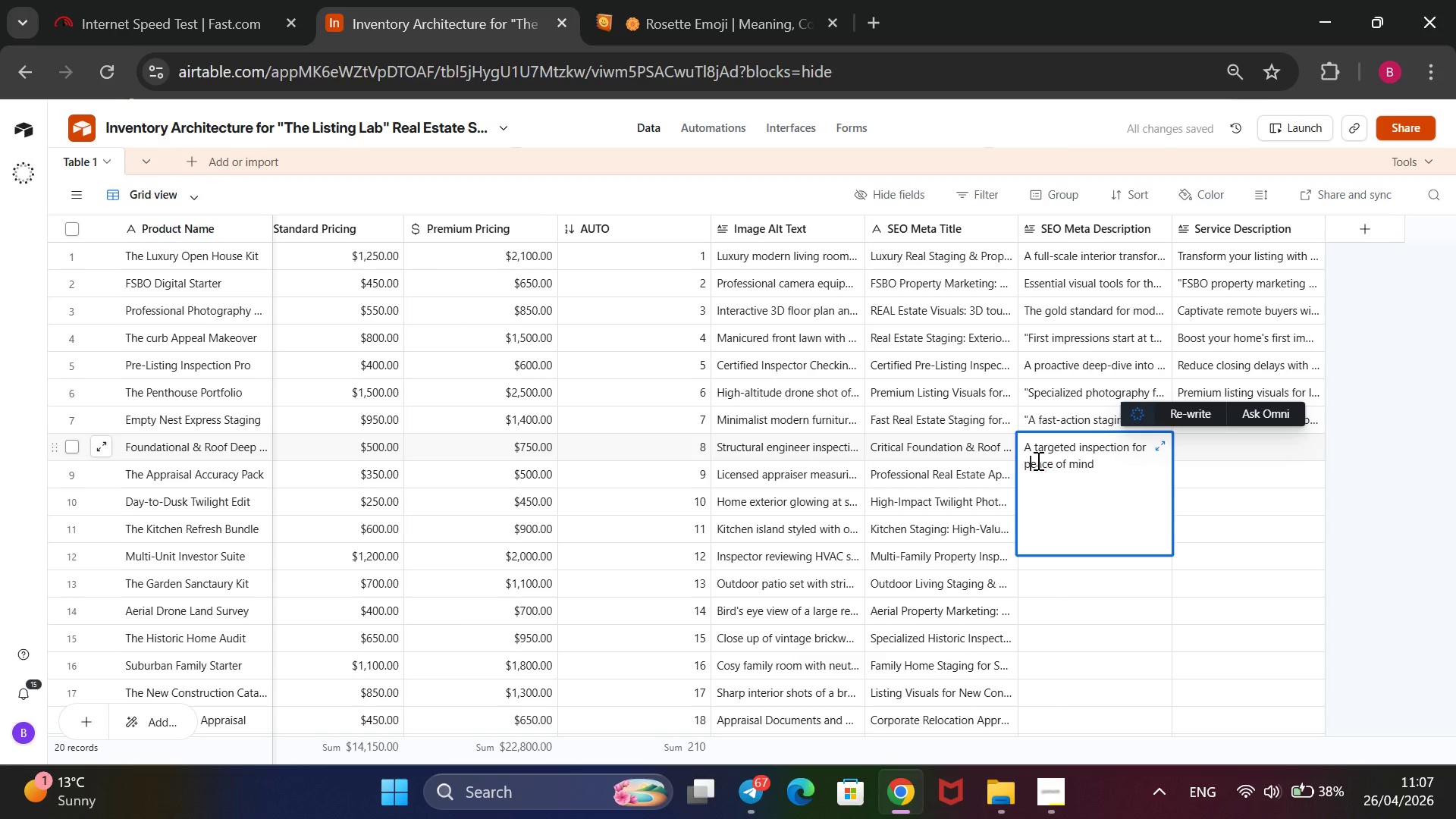 
key(P)
 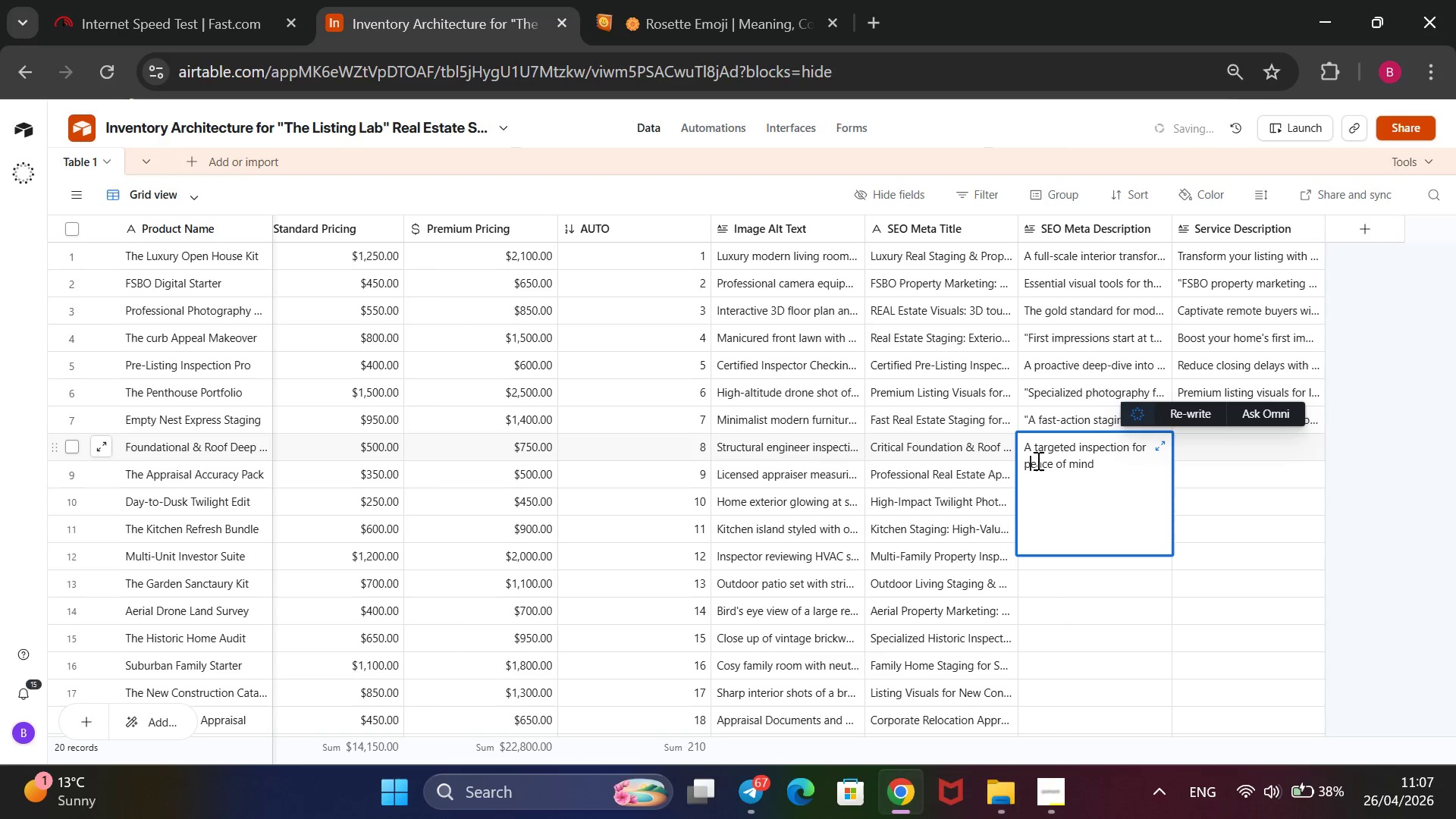 
key(ArrowRight)
 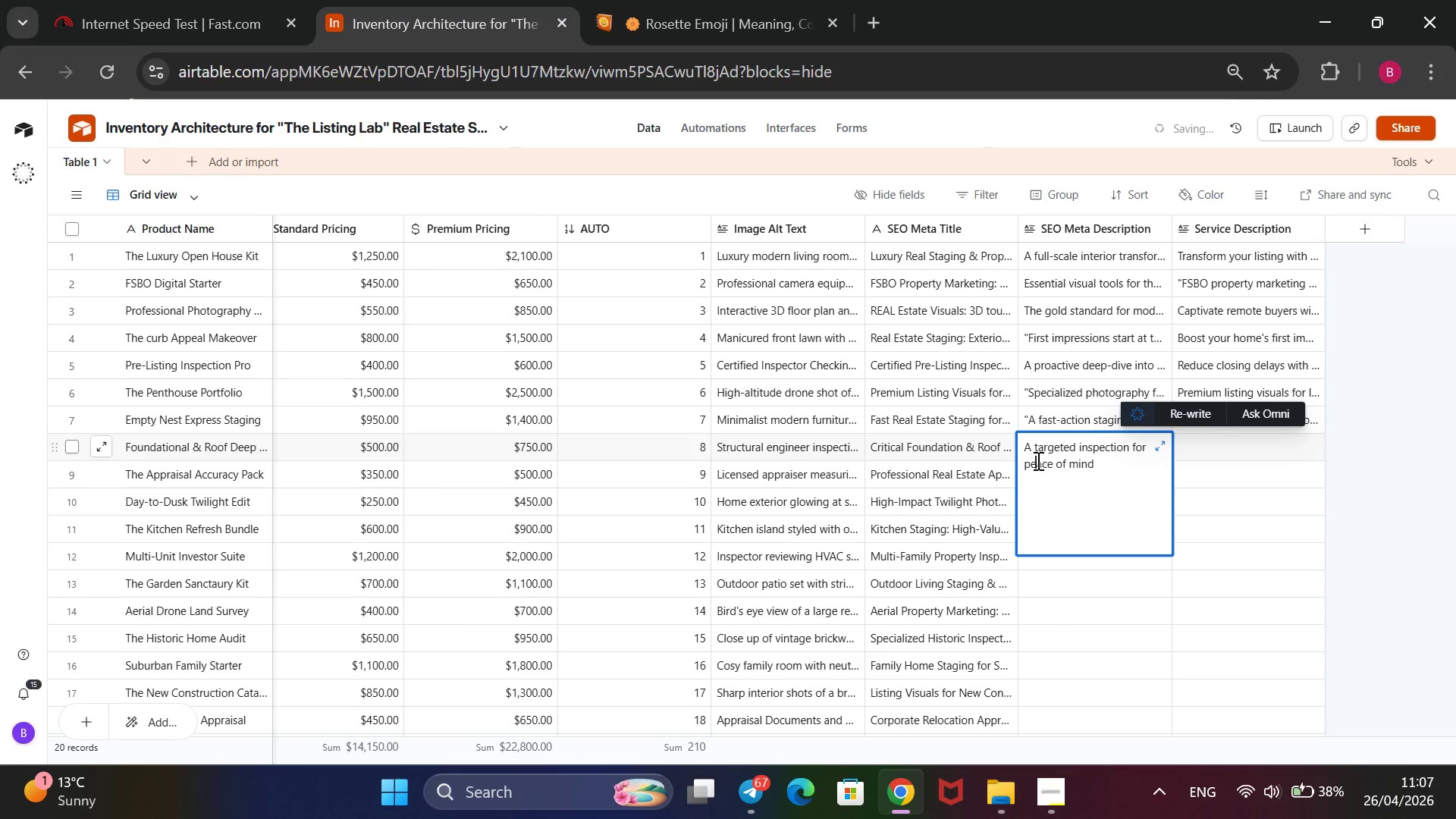 
key(ArrowRight)
 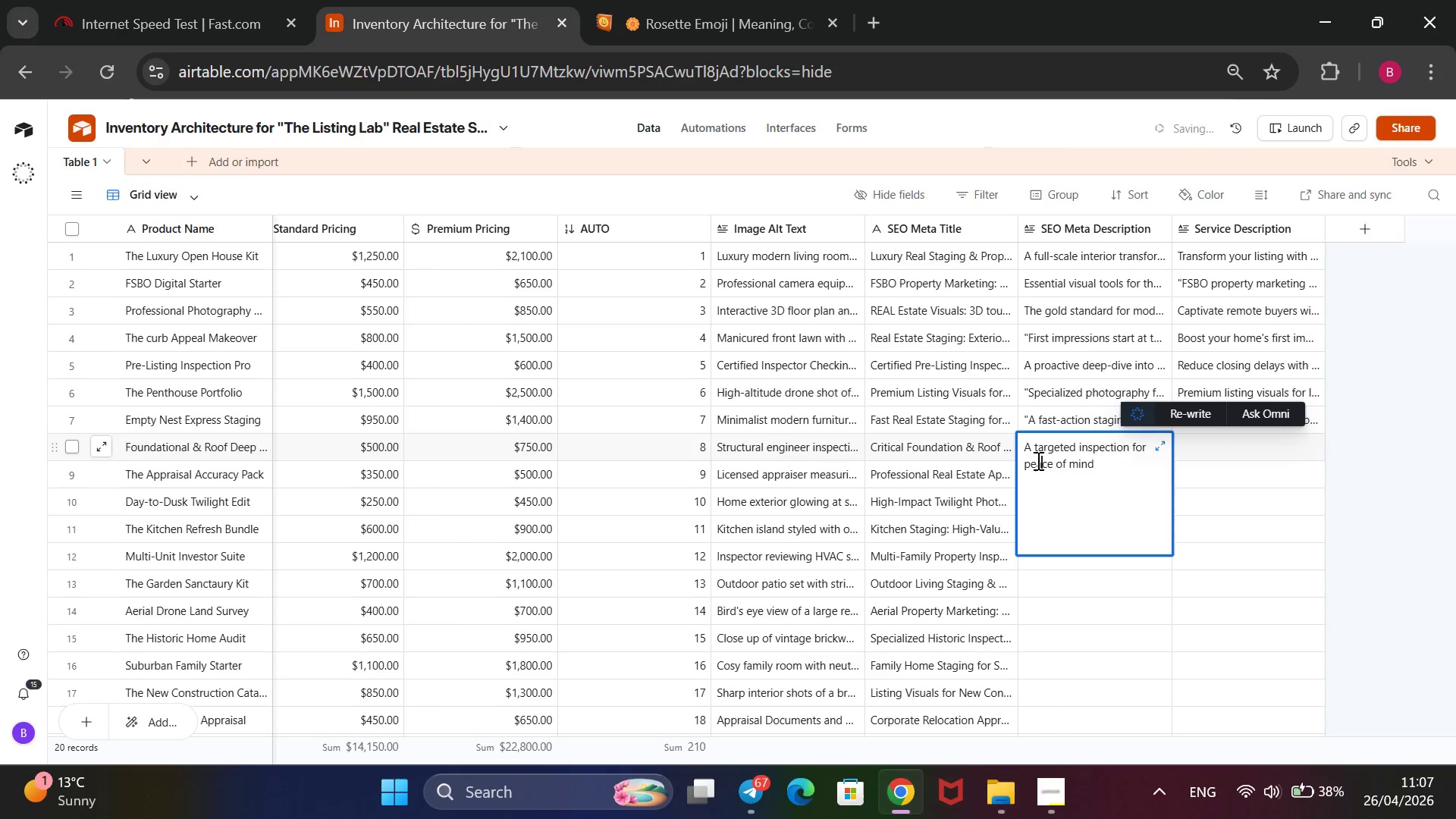 
key(ArrowRight)
 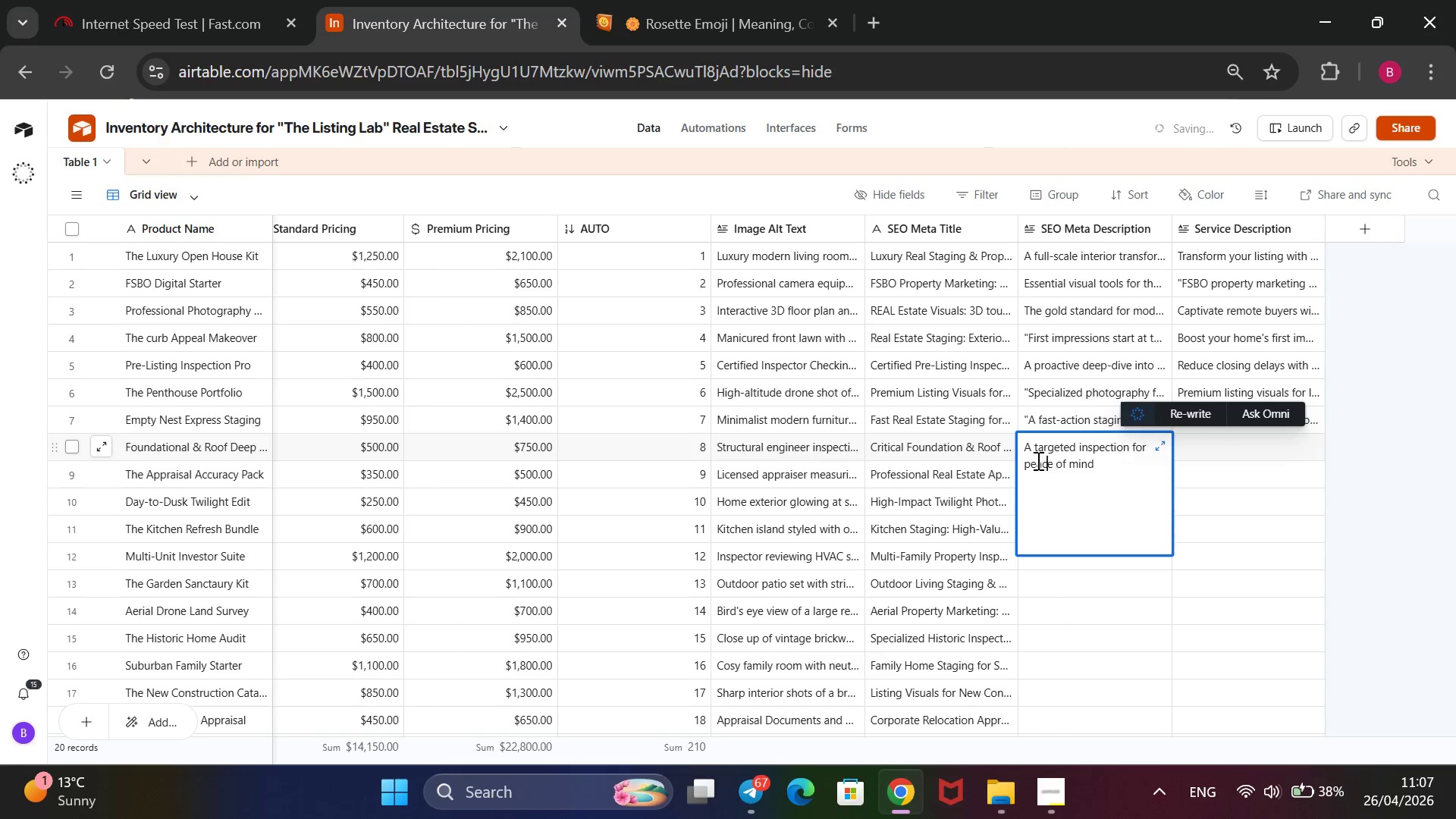 
key(ArrowRight)
 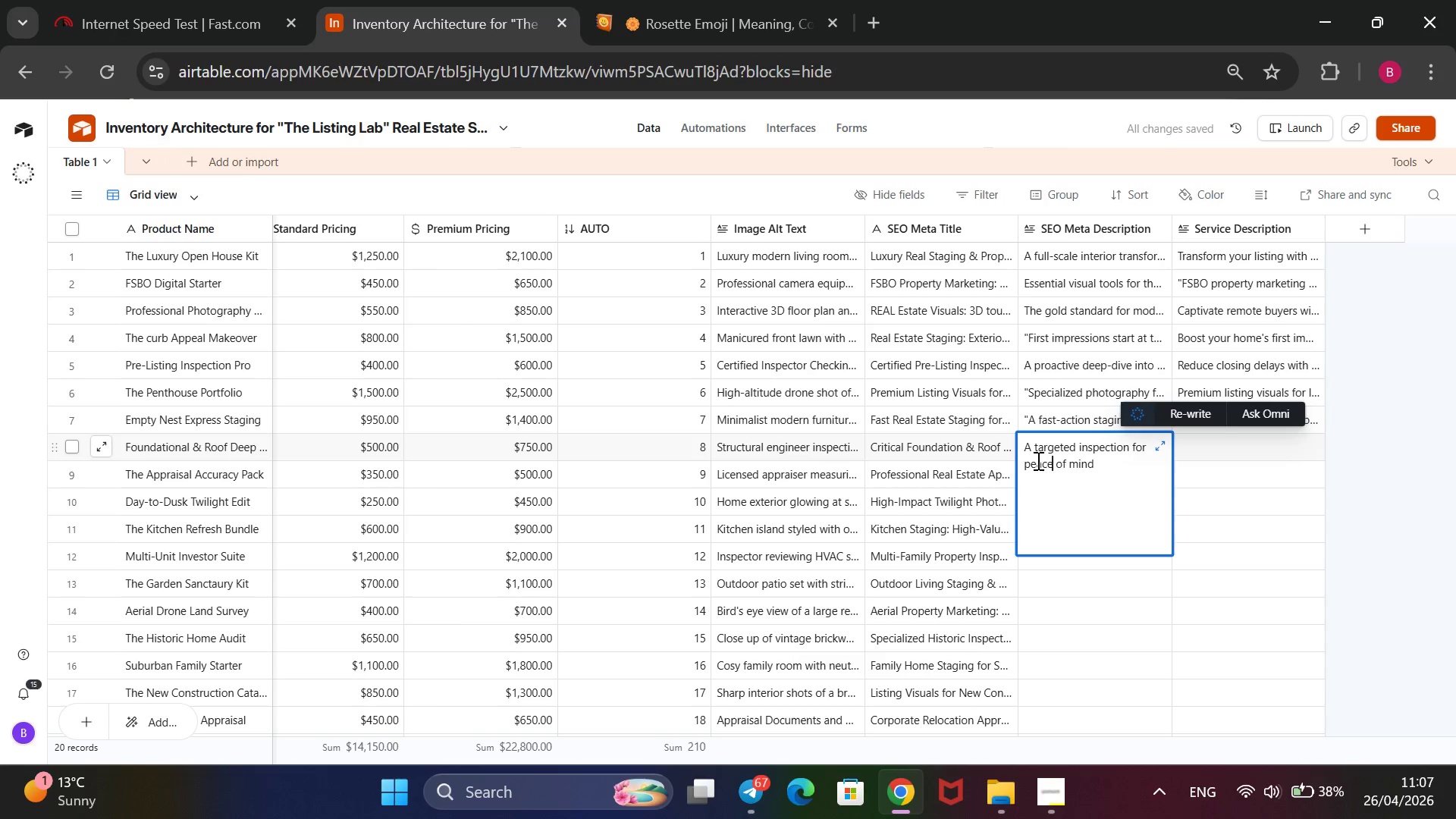 
key(ArrowRight)
 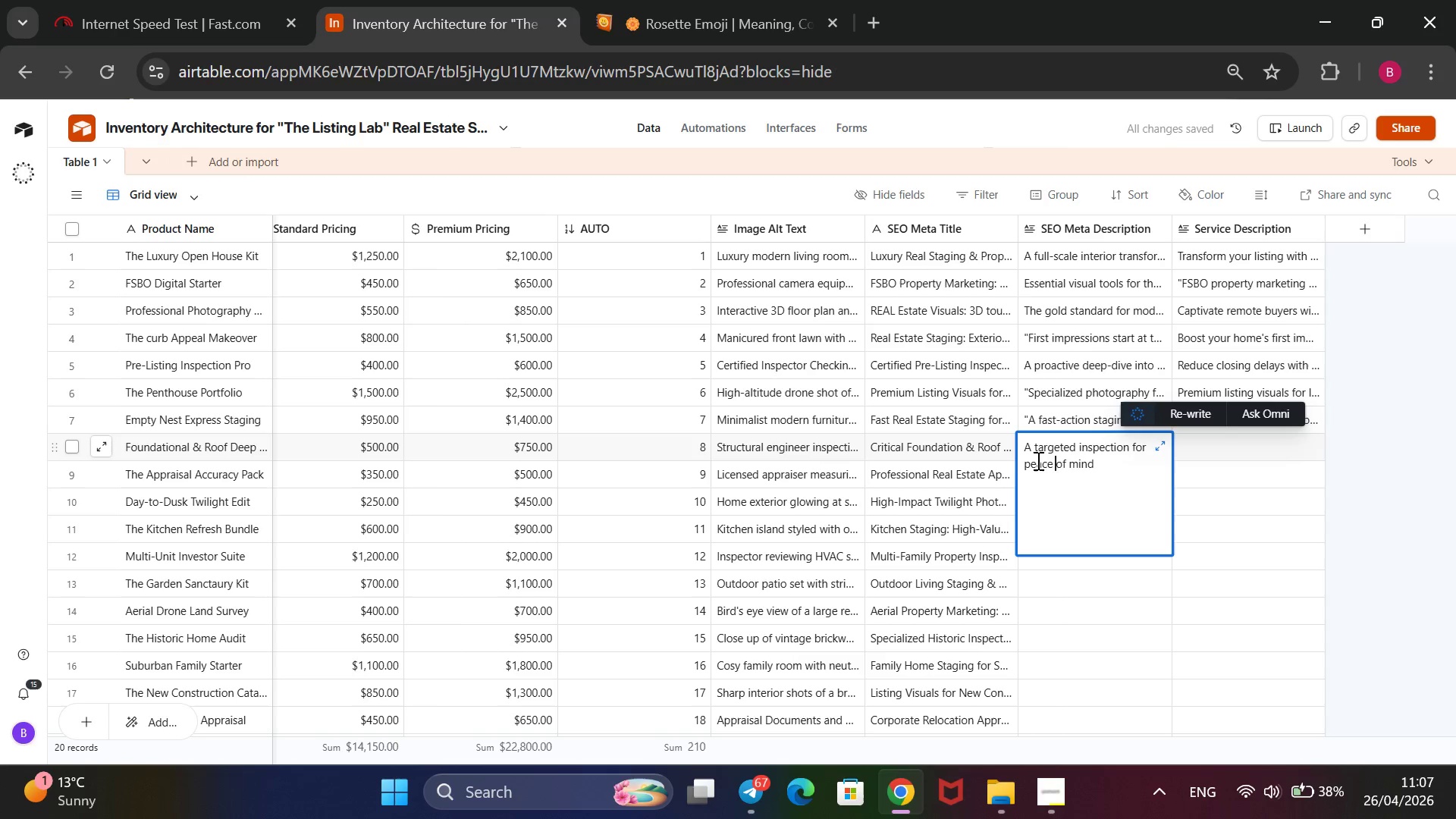 
key(ArrowRight)
 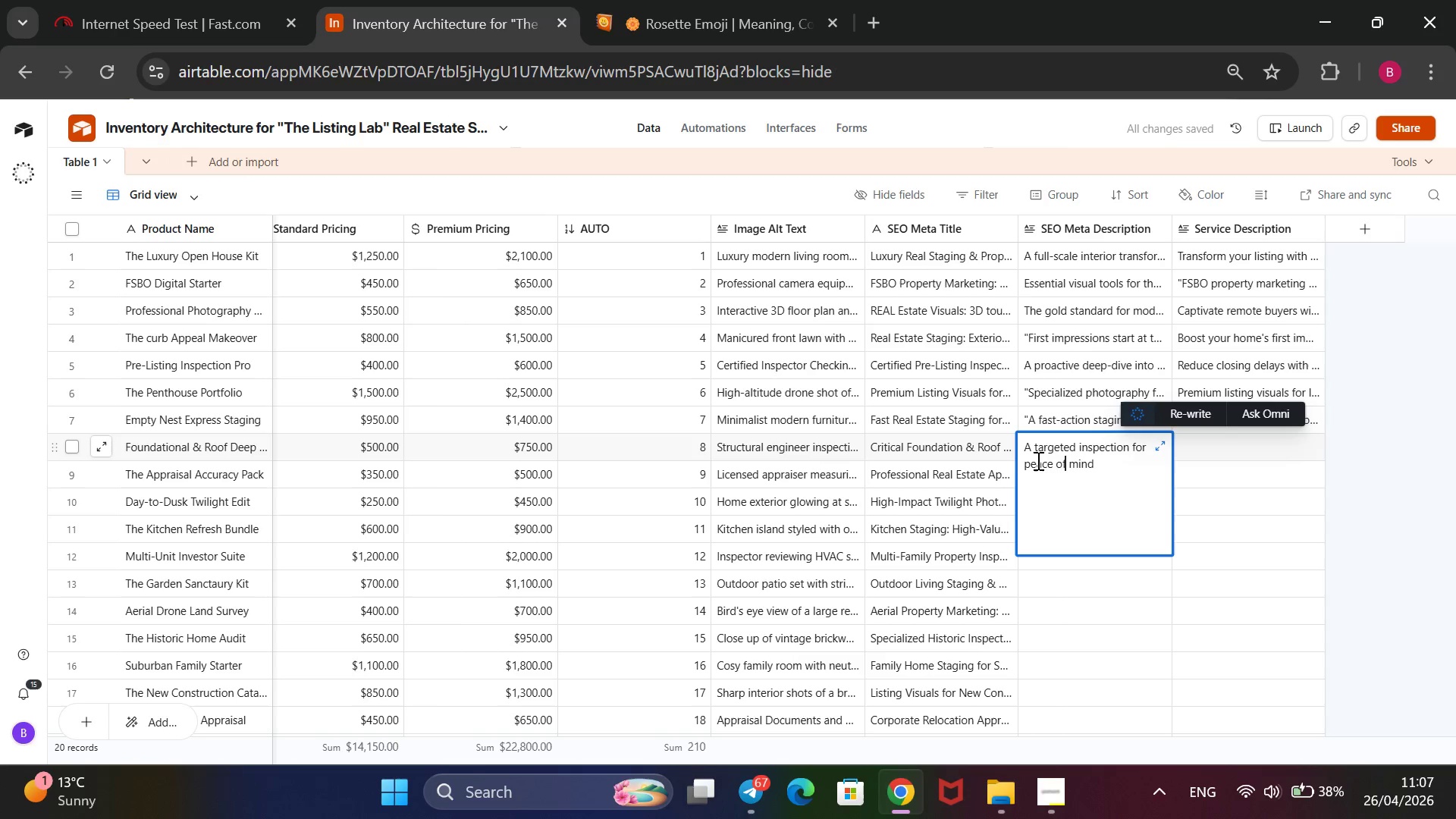 
key(ArrowRight)
 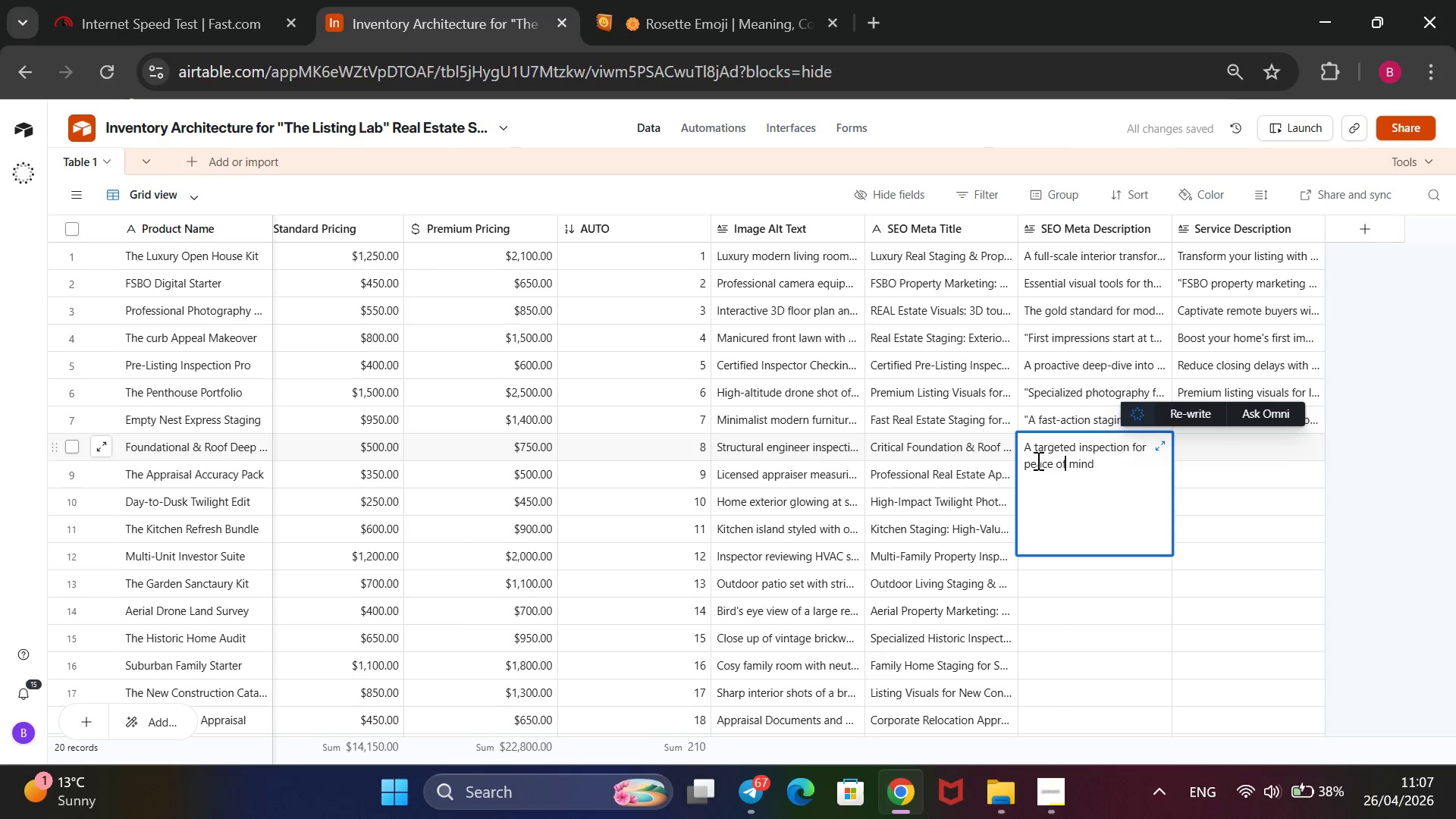 
key(ArrowRight)
 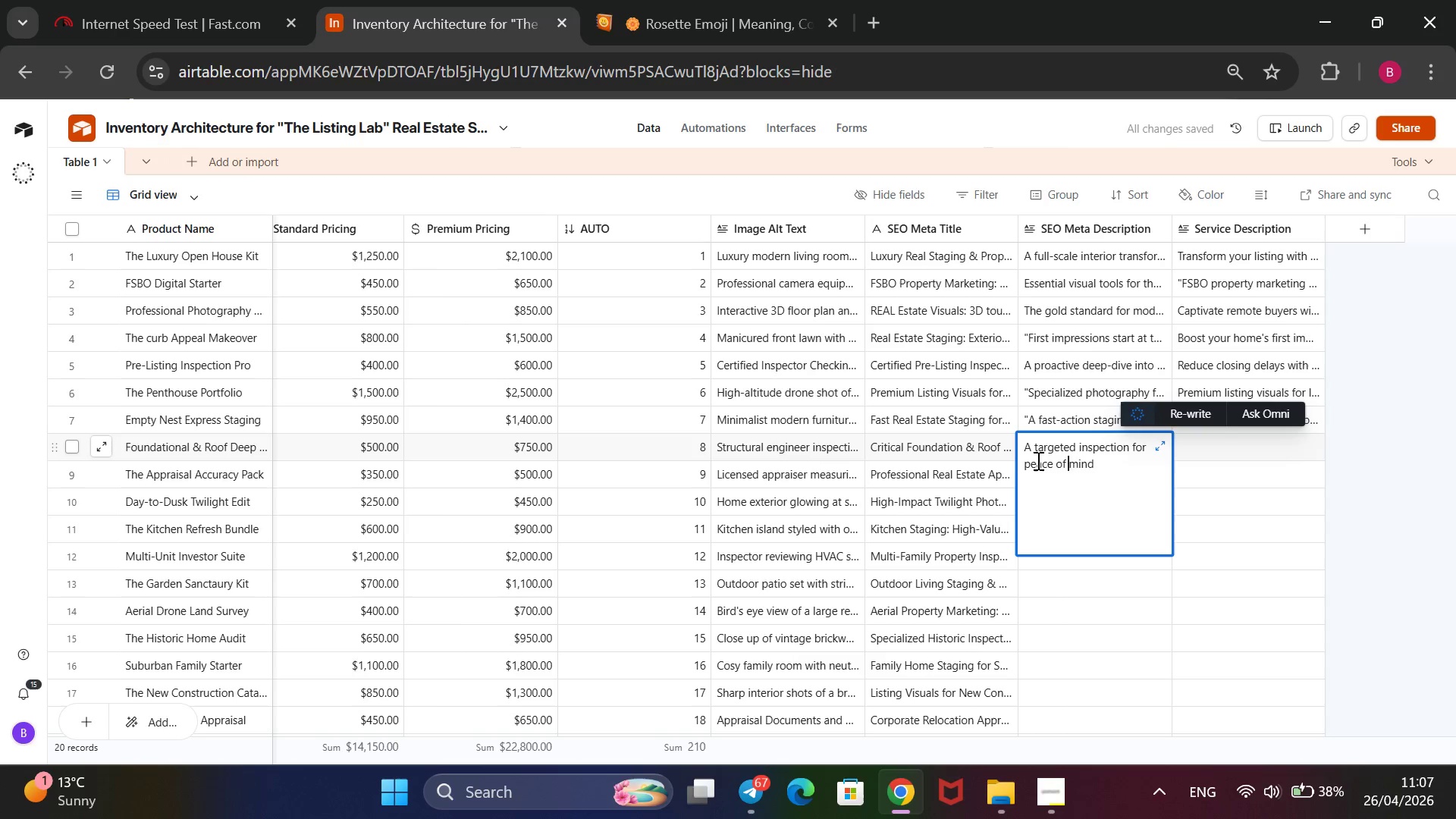 
key(ArrowRight)
 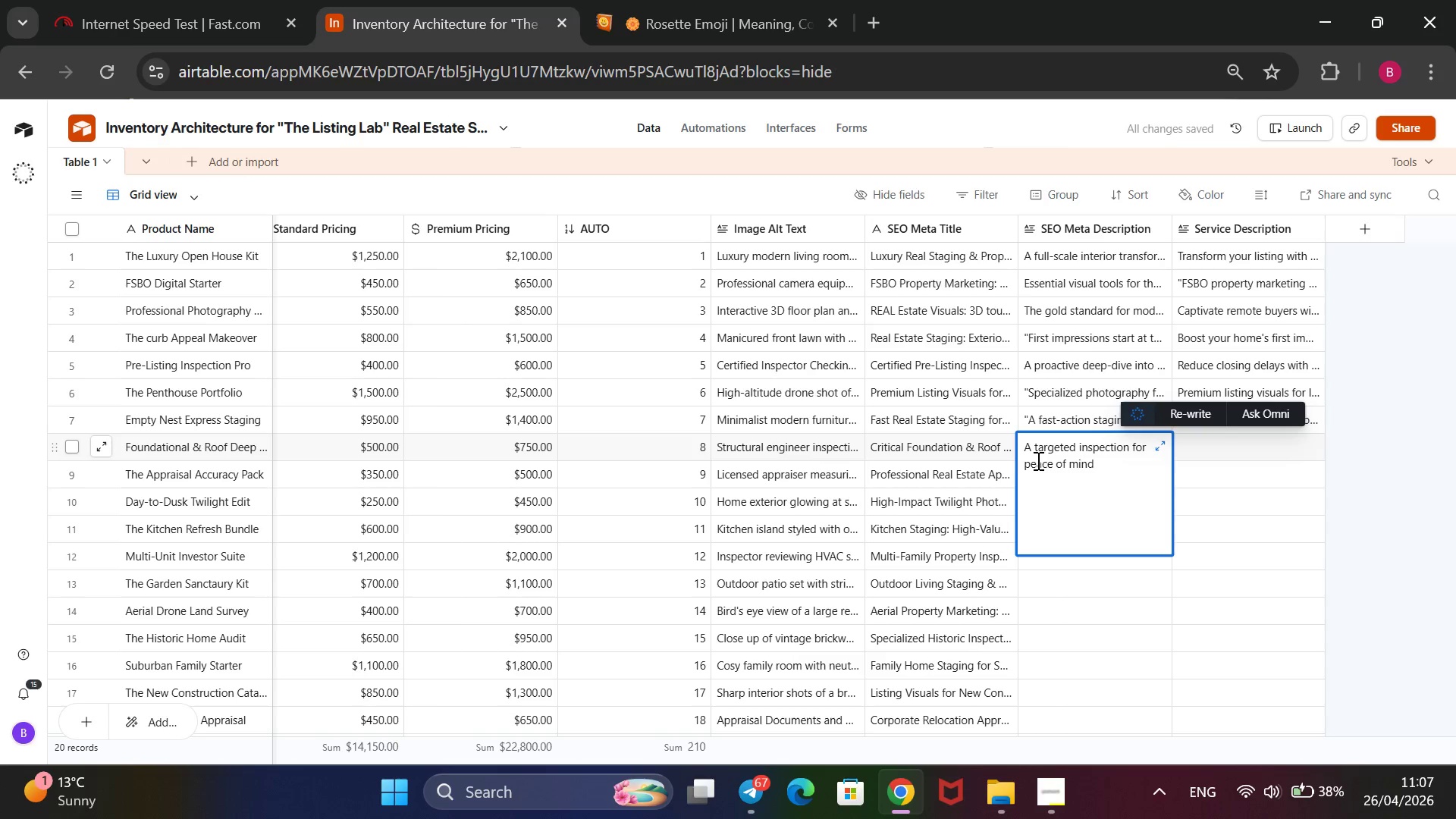 
key(ArrowRight)
 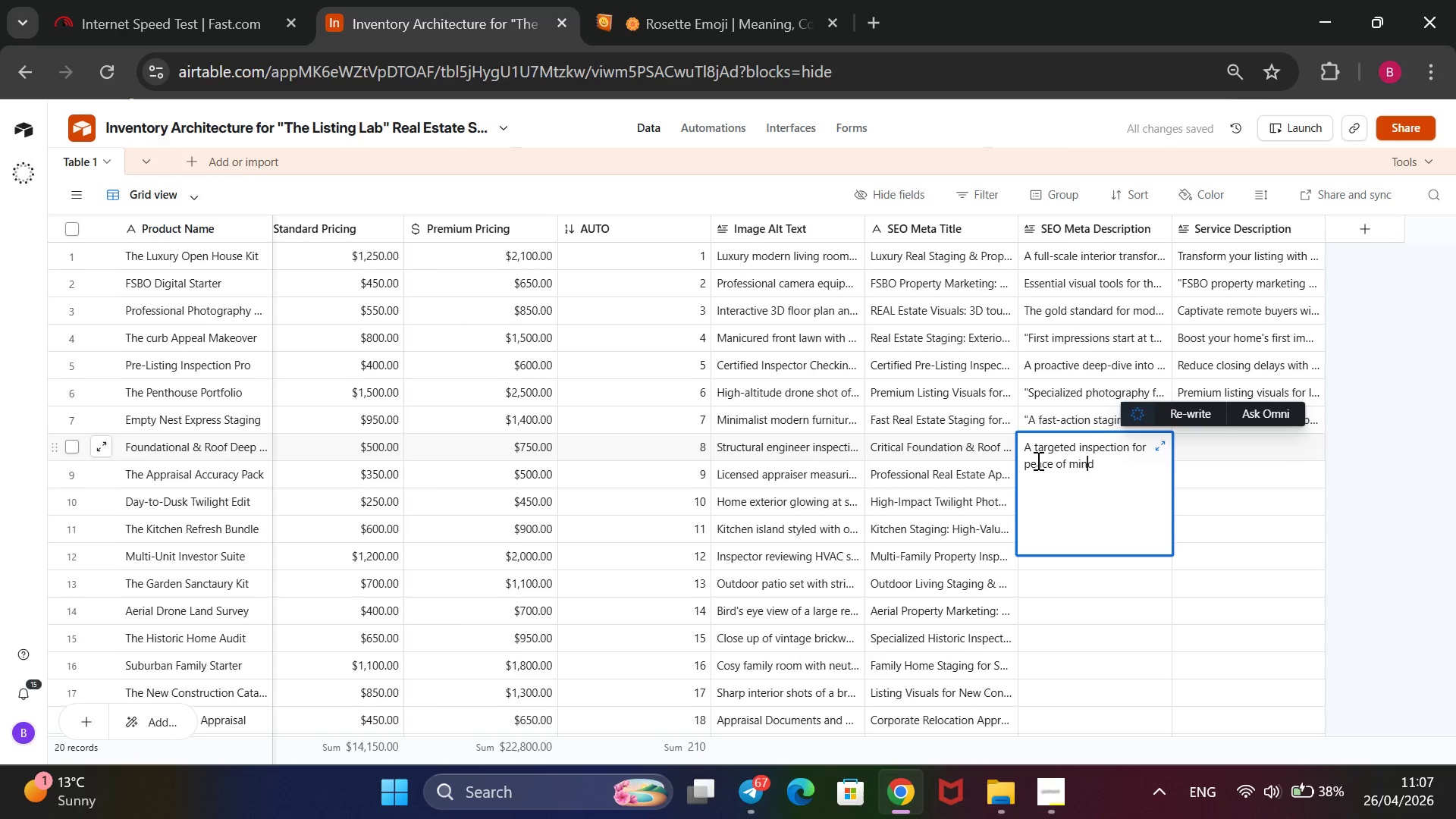 
key(ArrowRight)
 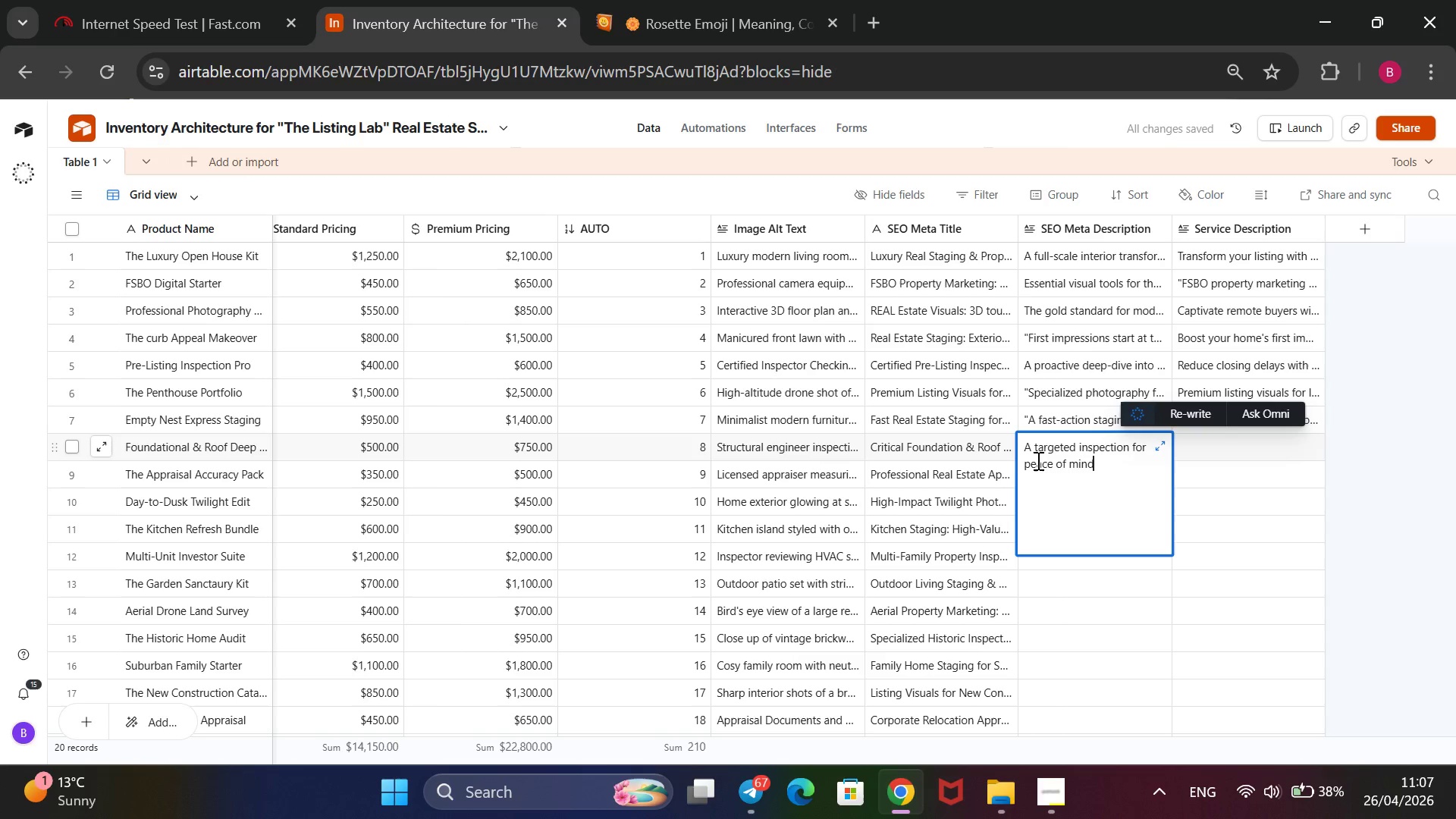 
key(ArrowRight)
 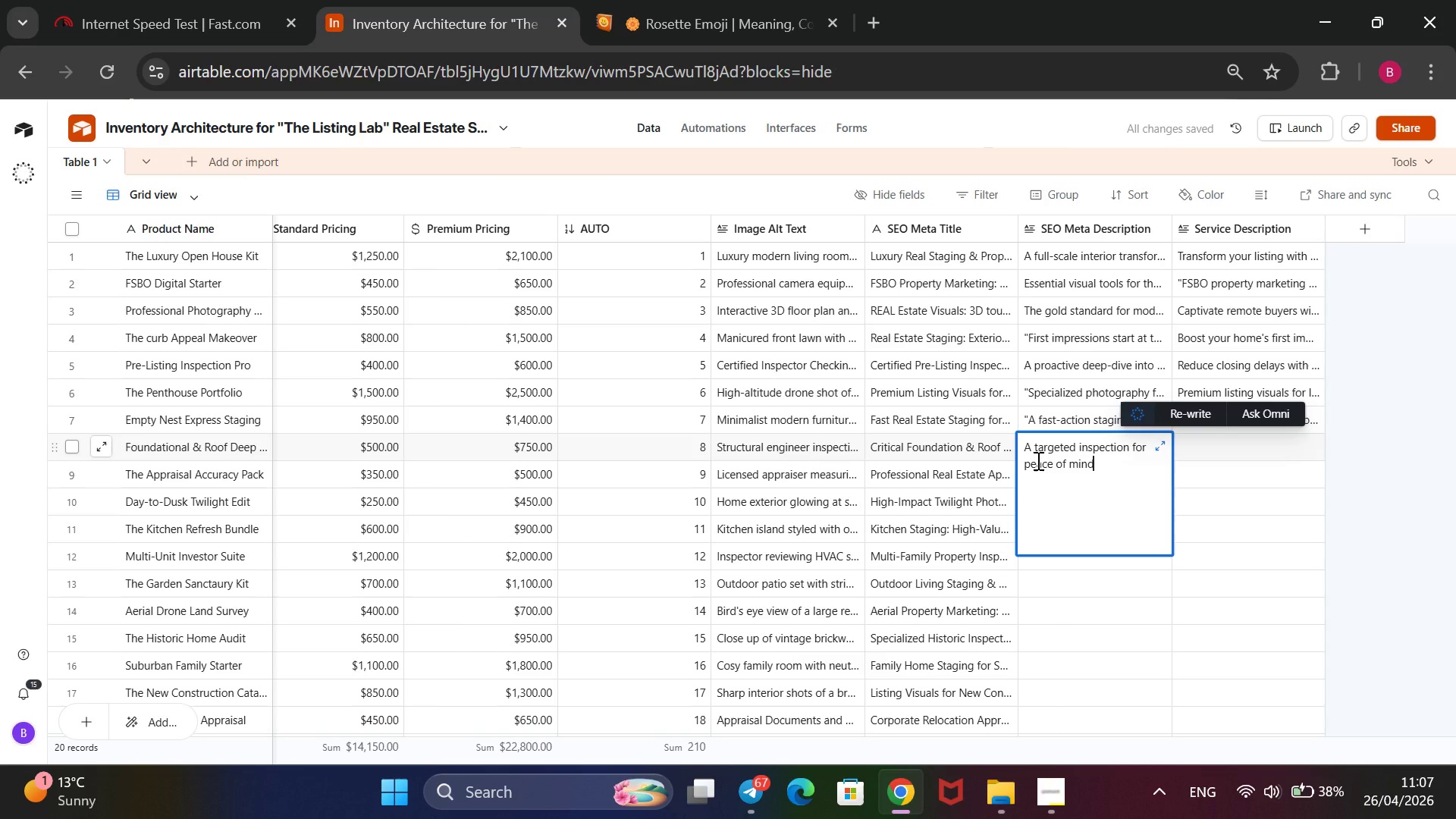 
key(ArrowRight)
 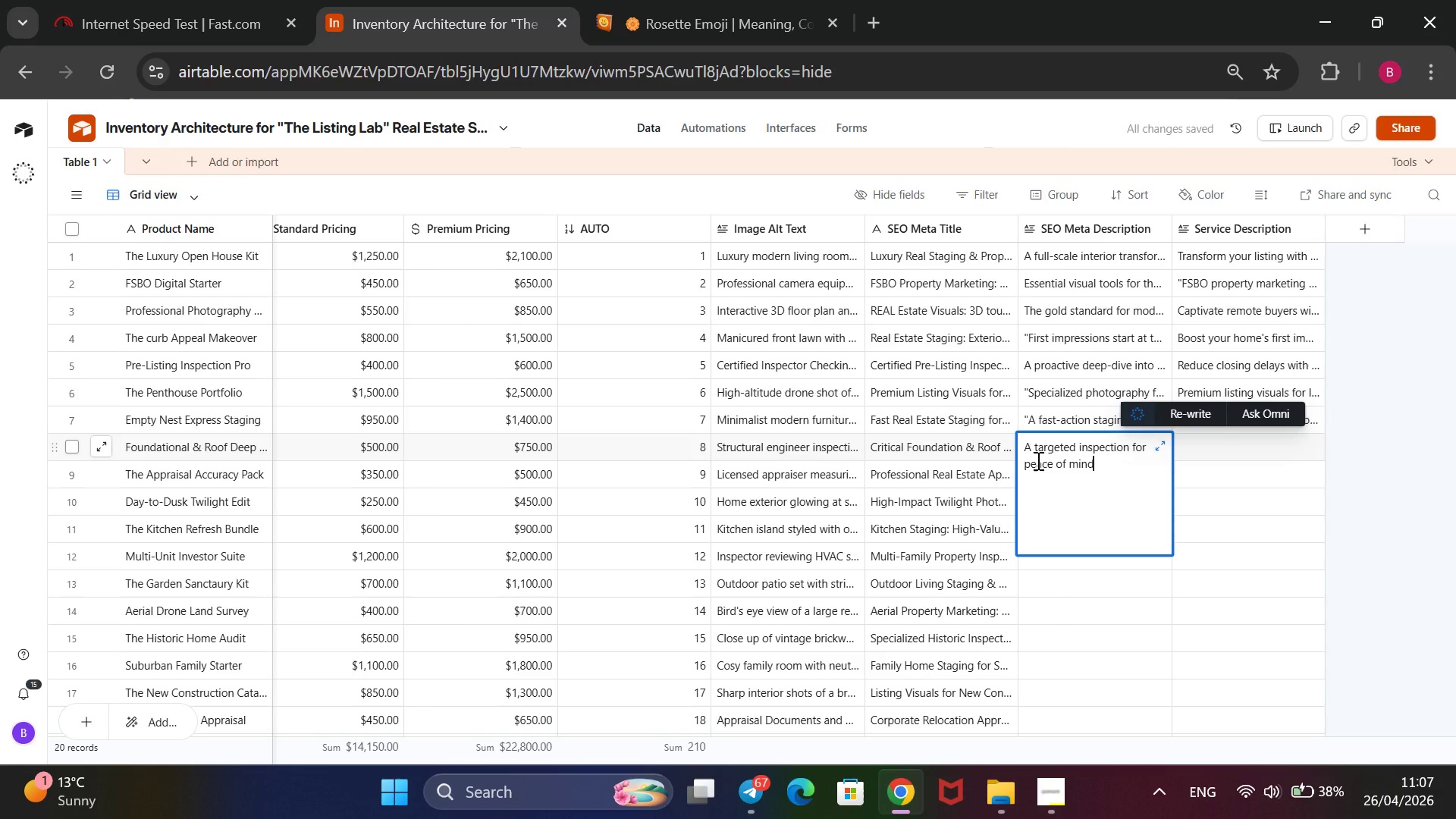 
key(Period)
 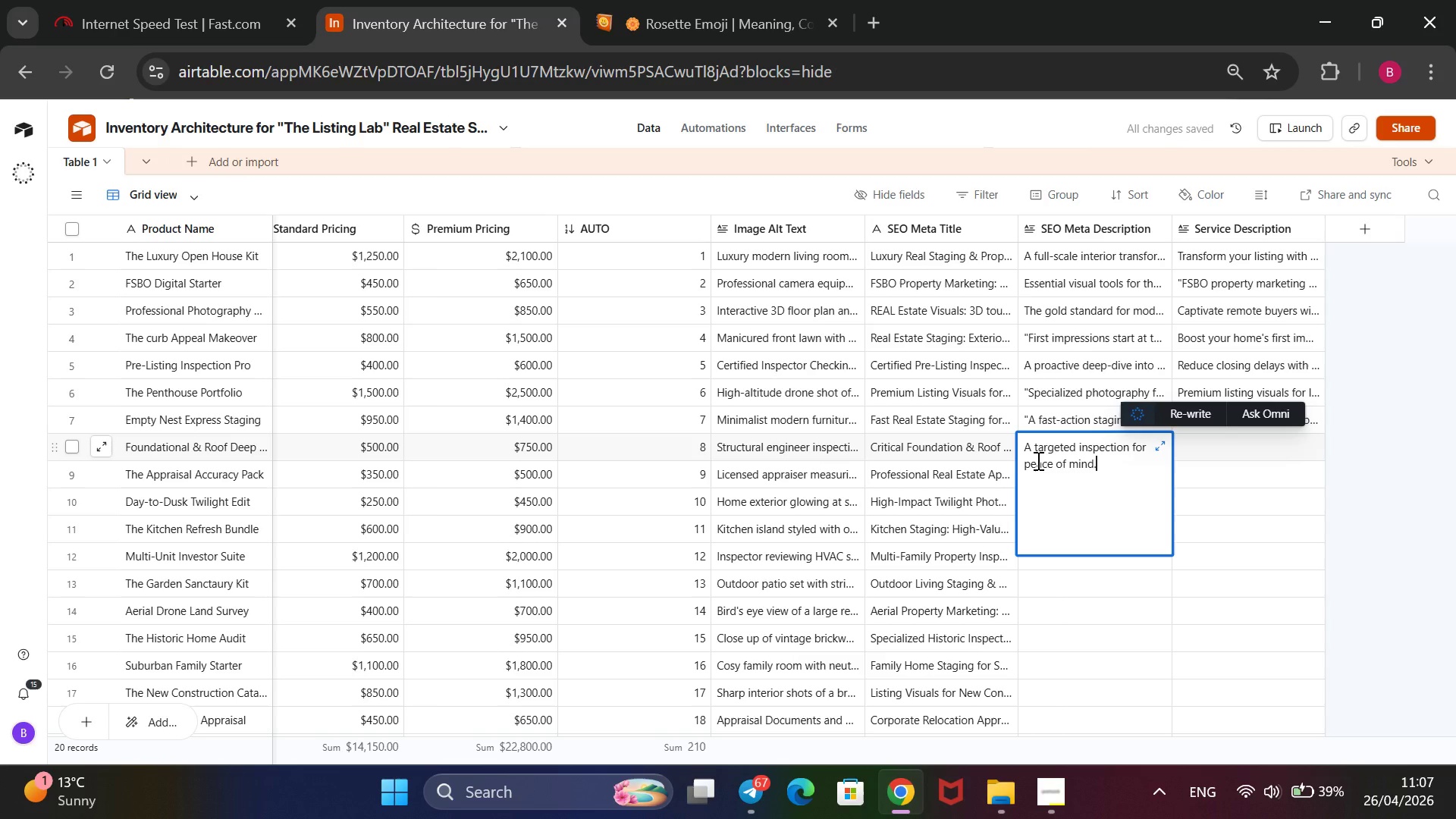 
hold_key(key=Backspace, duration=1.31)
 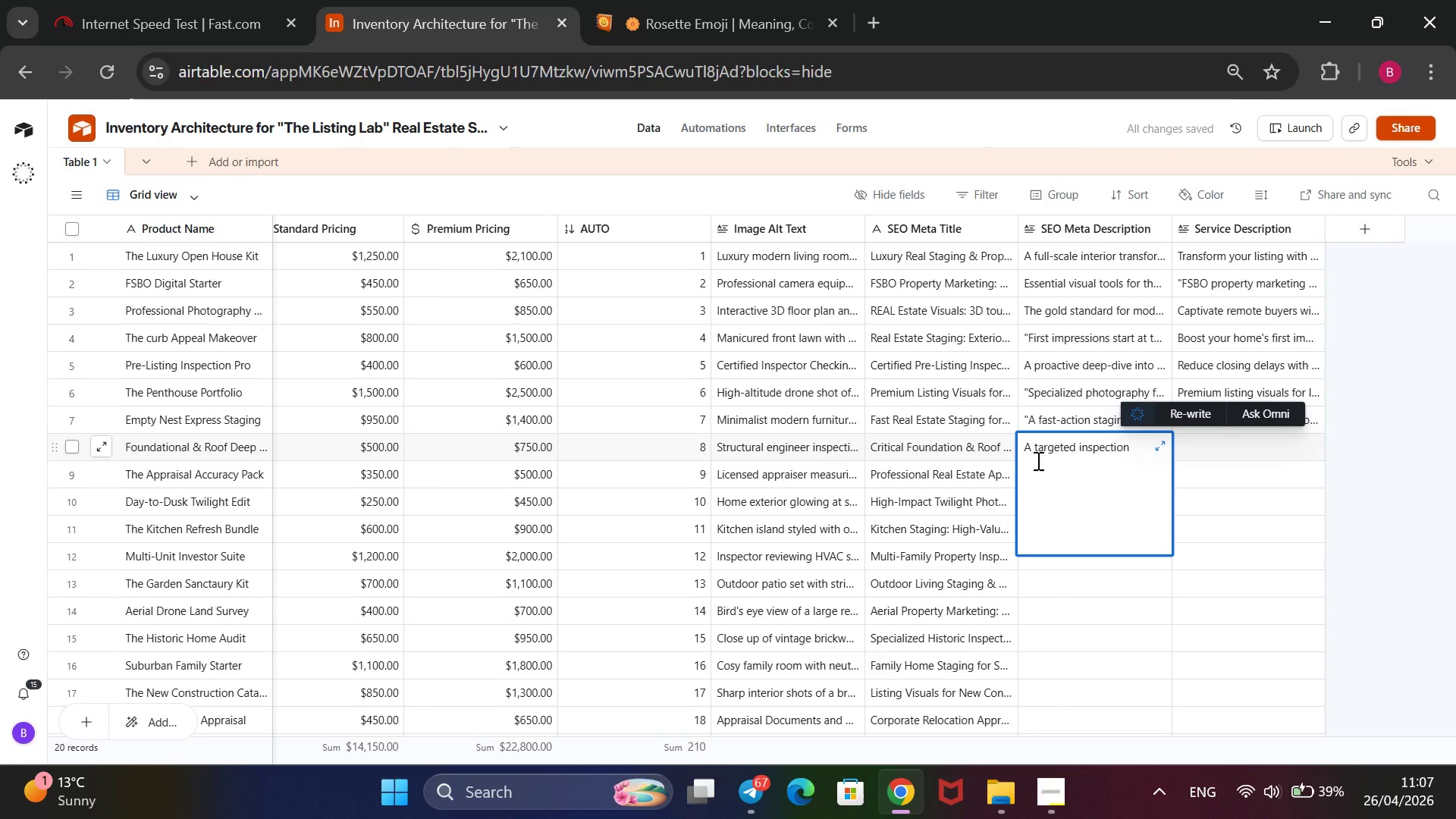 
type( kit focu)
 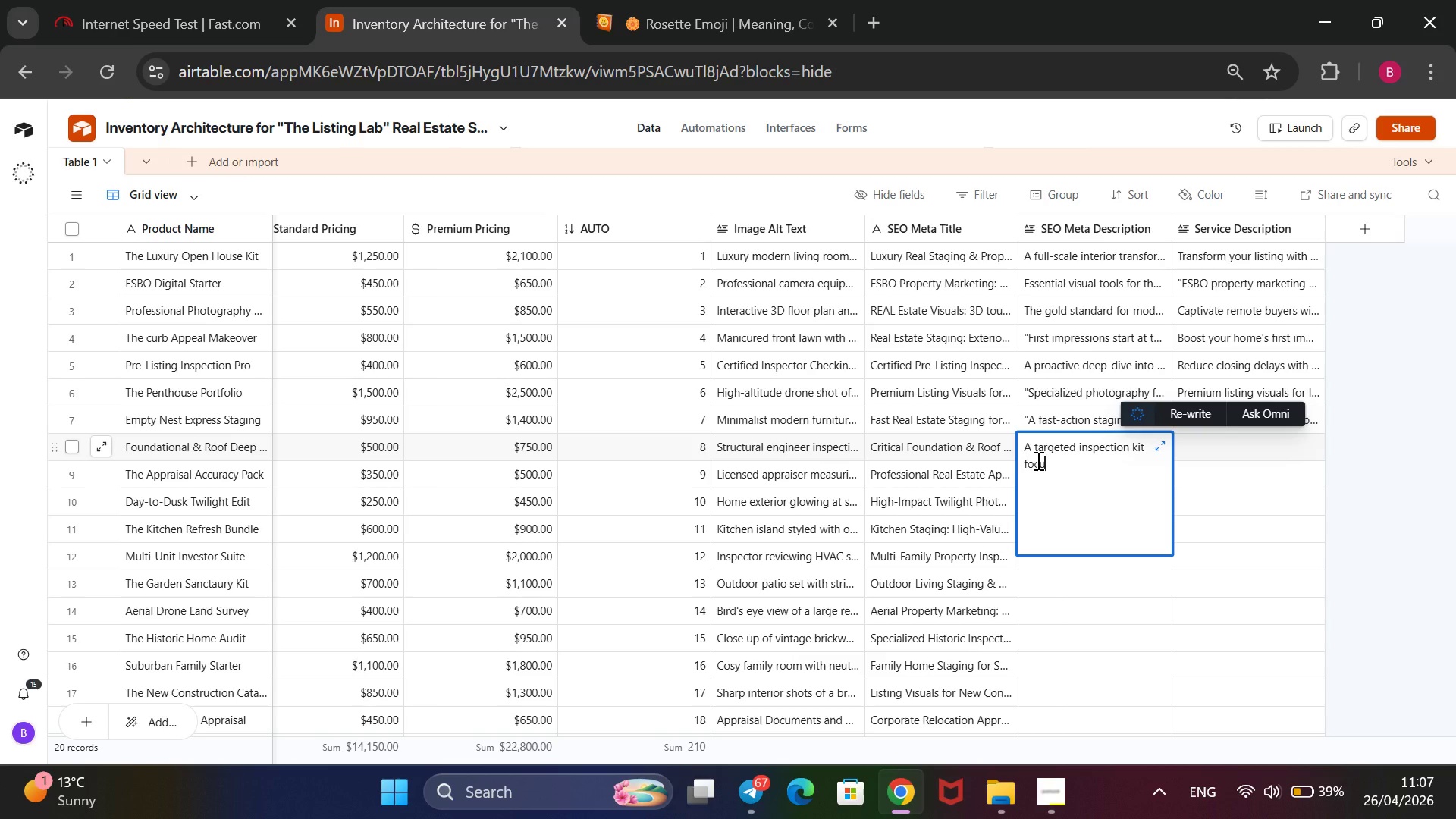 
type(sed )
 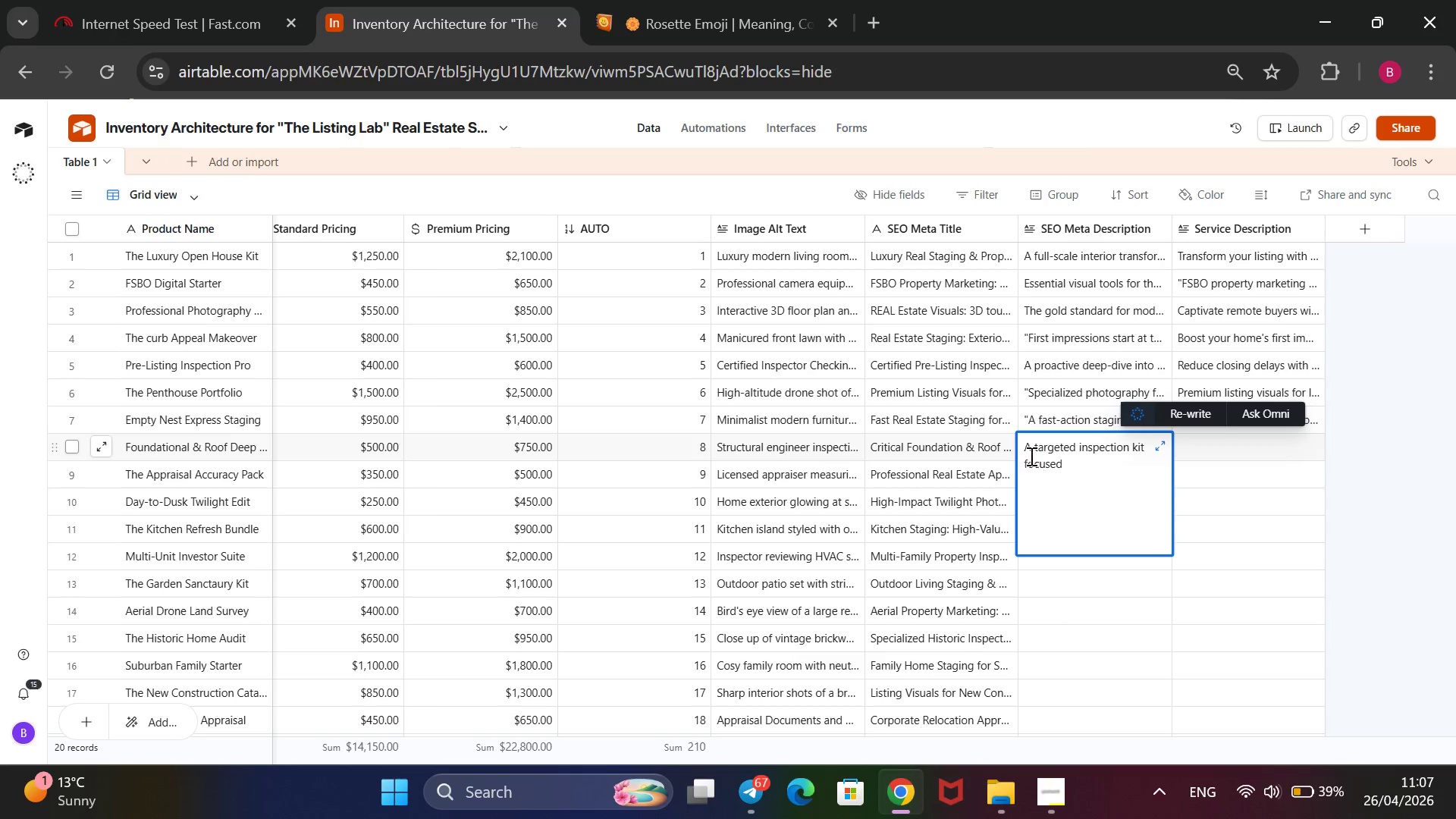 
type(onn t)
key(Backspace)
key(Backspace)
key(Backspace)
type( th )
key(Backspace)
type(e two most)
 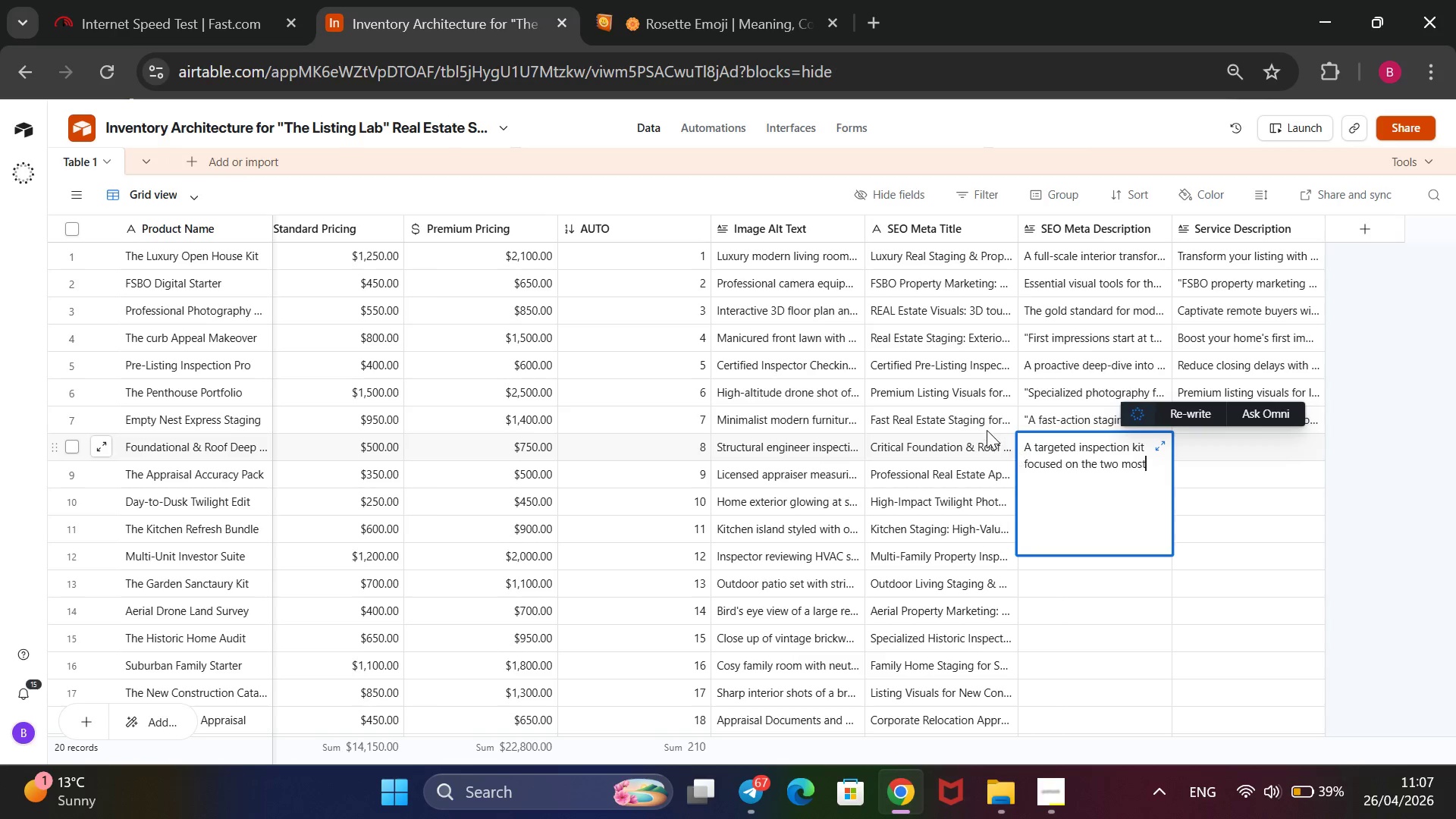 
type( ecpe)
key(Backspace)
key(Backspace)
key(Backspace)
type(xpec)
key(Backspace)
type(ncei)
key(Backspace)
key(Backspace)
key(Backspace)
type(nsice )
key(Backspace)
key(Backspace)
key(Backspace)
key(Backspace)
key(Backspace)
key(Backspace)
type(sic)
key(Backspace)
type(ve systems in a home. iNC)
key(Backspace)
key(Backspace)
key(Backspace)
type(Includes thermal imaging and a drone roof footage for a comprehensive health check.)
 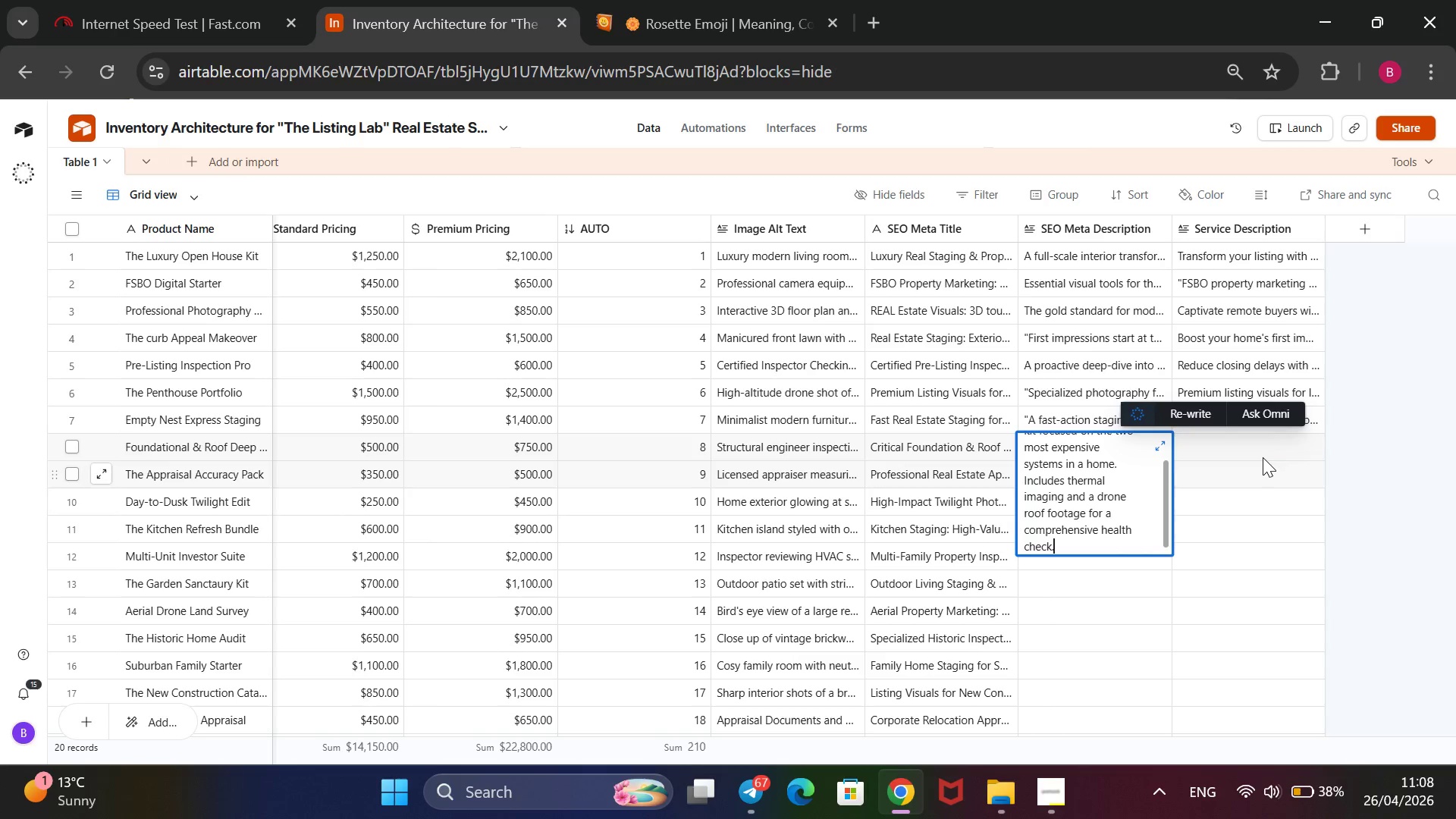 
left_click([1260, 449])
 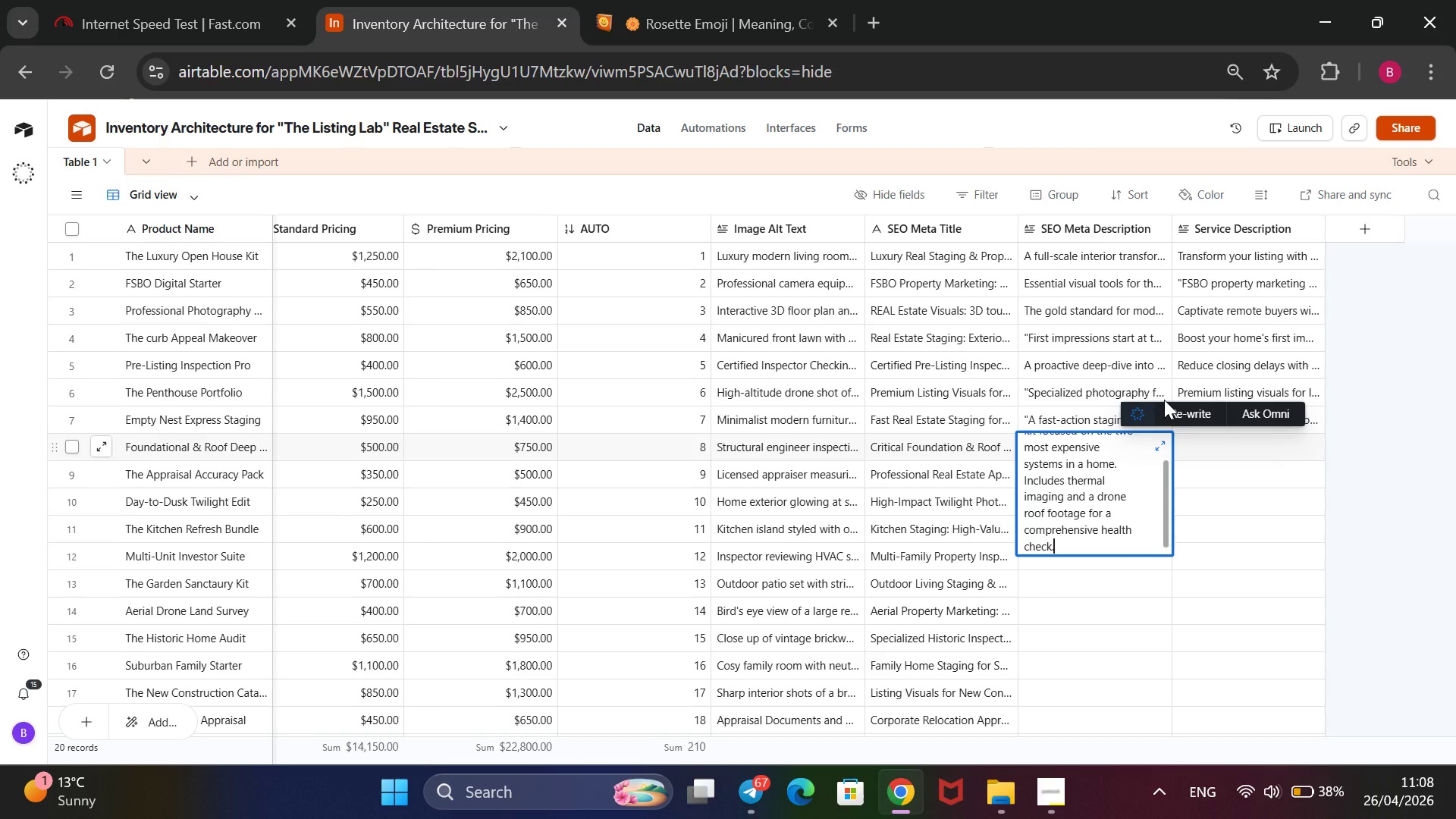 
key(CapsLock)
 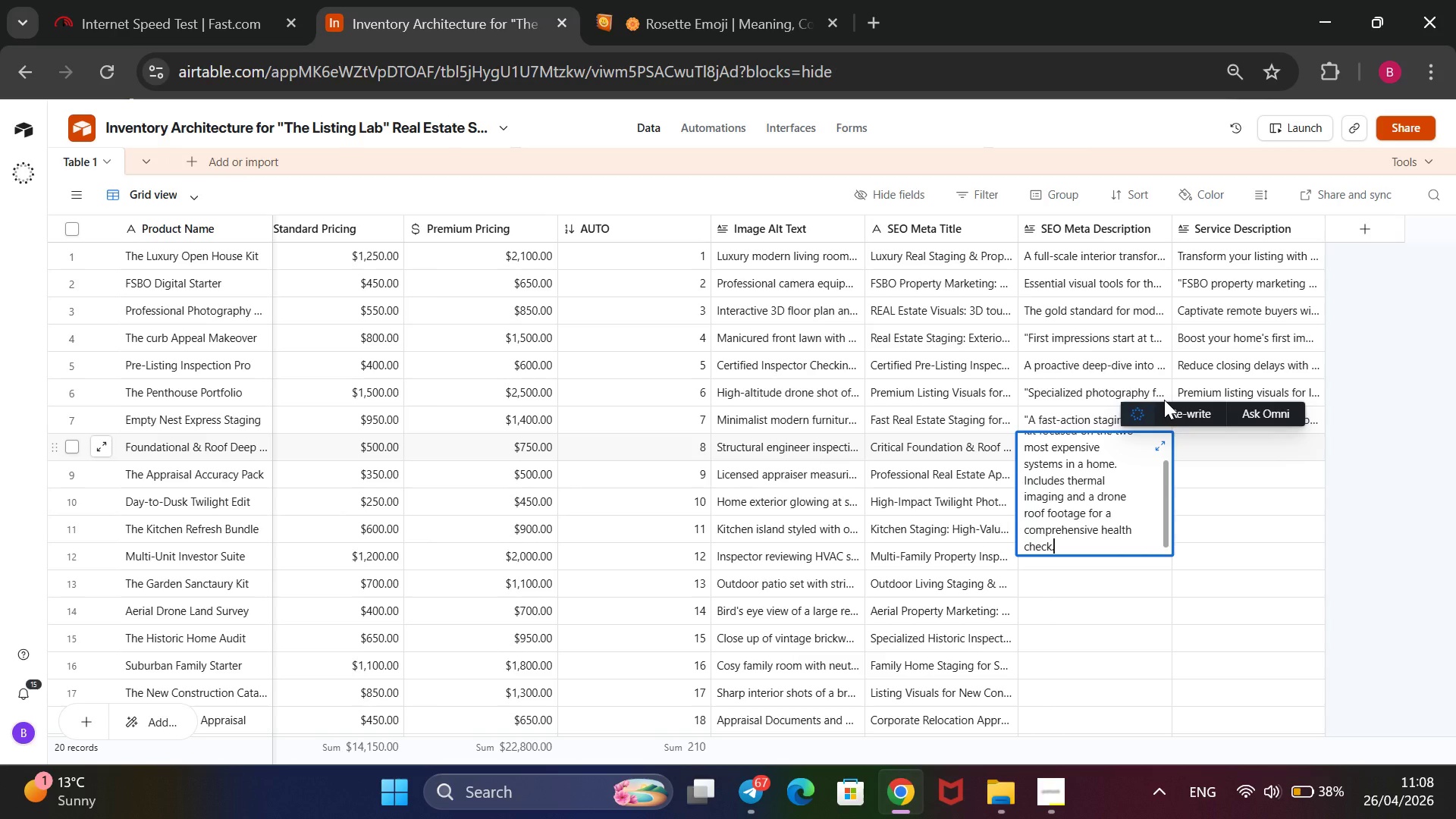 
key(S)
 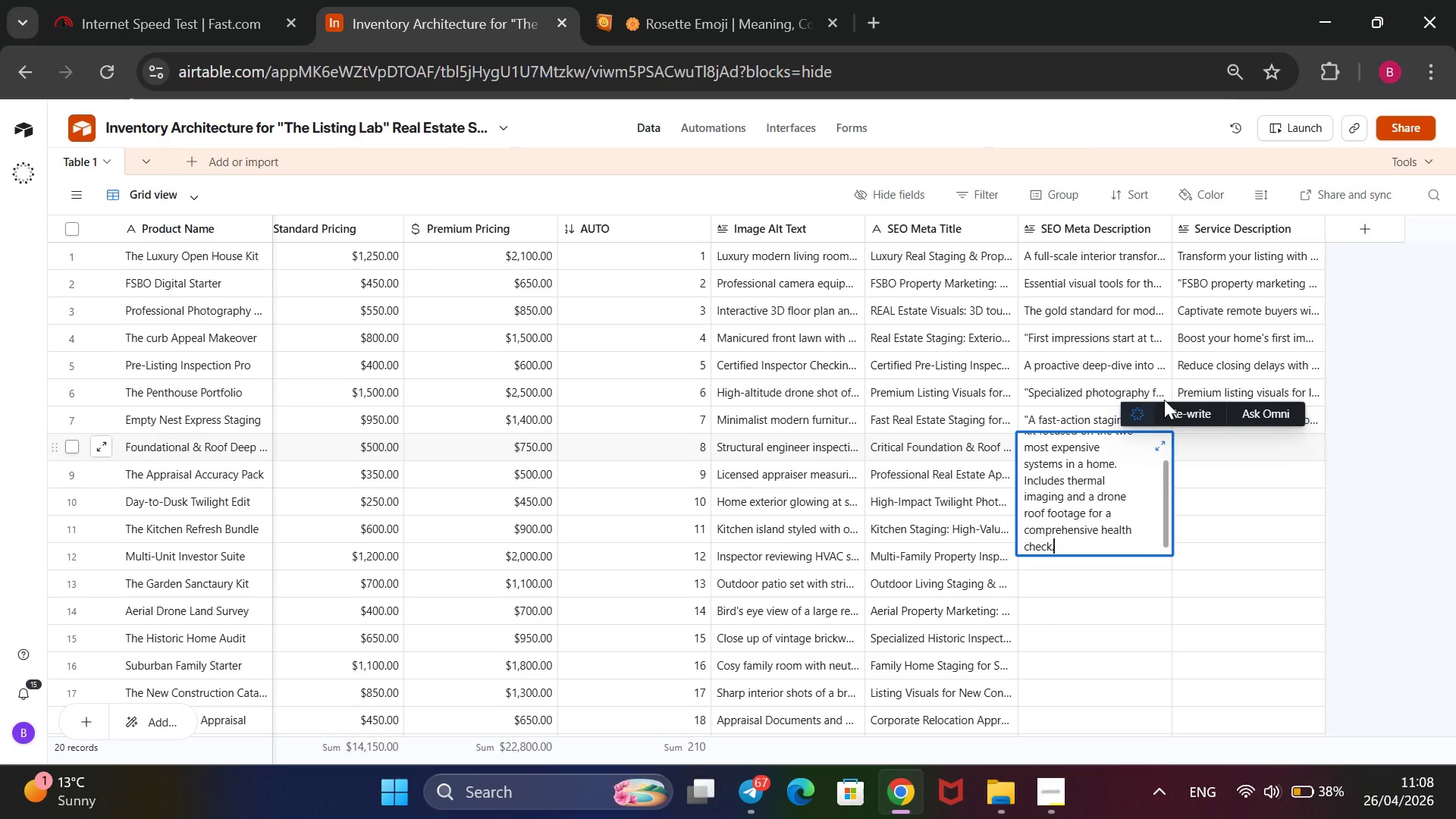 
key(CapsLock)
 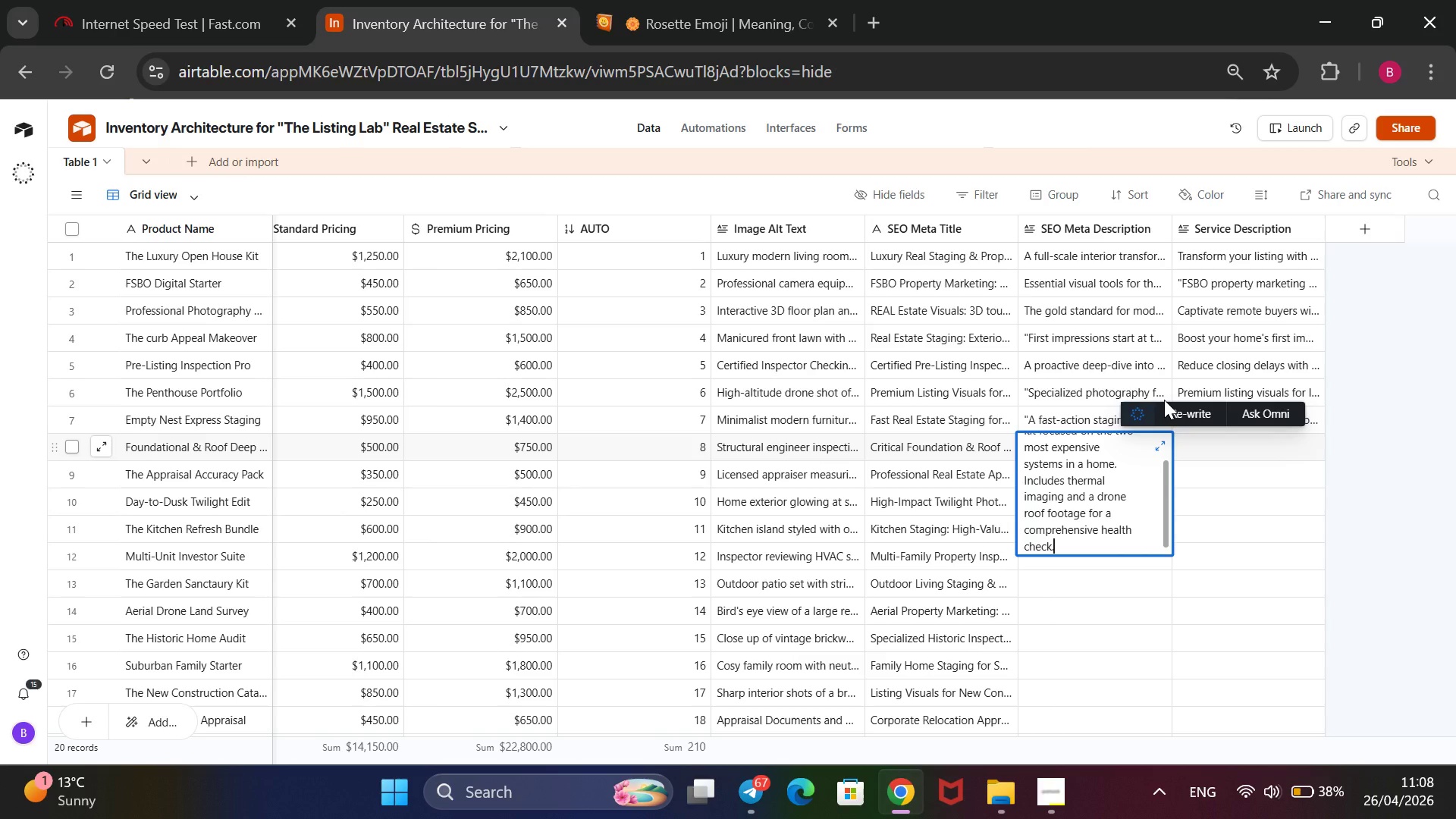 
type(pecialized foundation adn )
key(Backspace)
key(Backspace)
key(Backspace)
type(na )
key(Backspace)
key(Backspace)
type(d o)
key(Backspace)
type(roof inspection for peac )
key(Backspace)
type(e of mind. Get )
 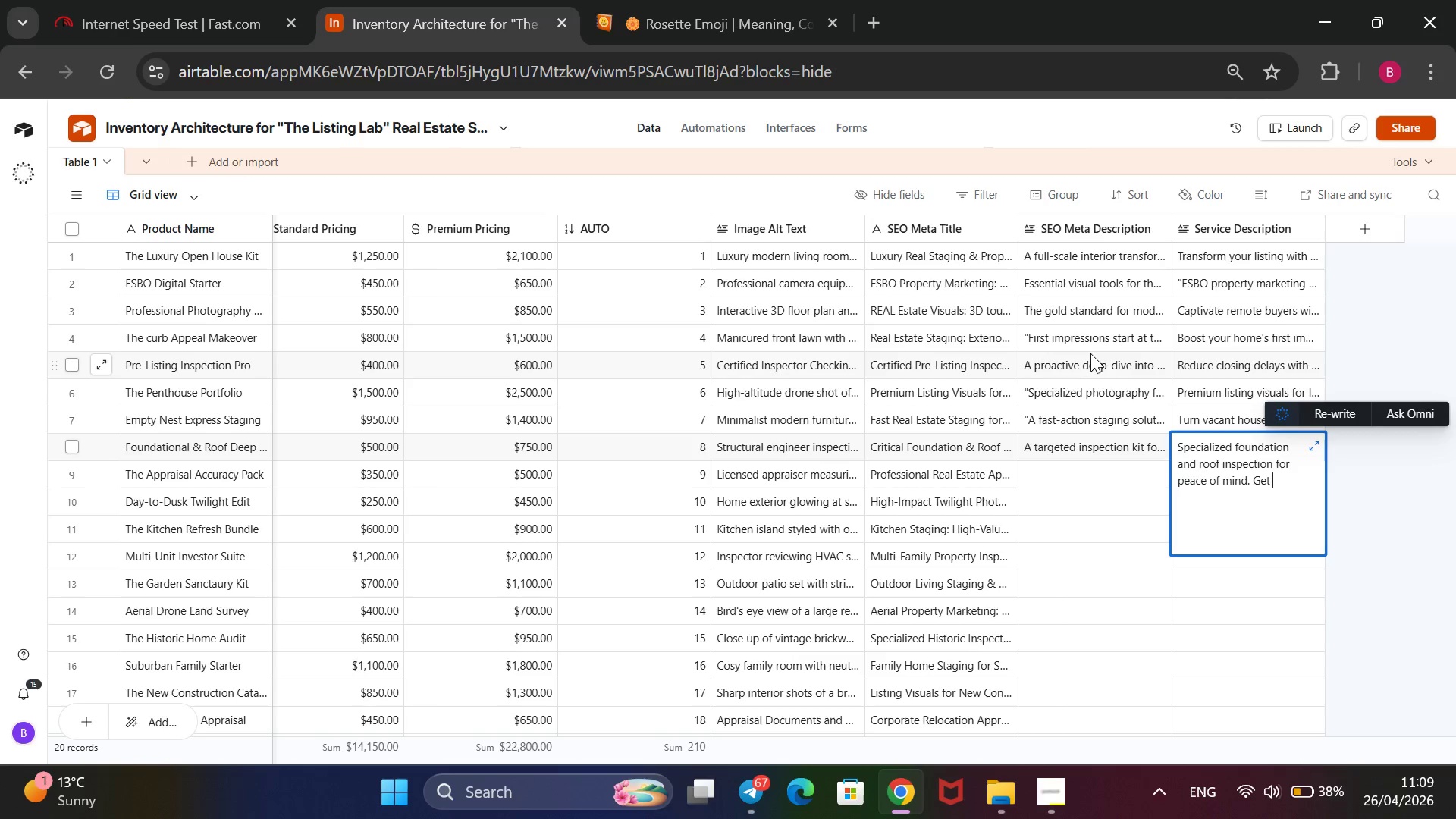 
type(professiona )
key(Backspace)
type(l techniva)
key(Backspace)
key(Backspace)
type(cla)
key(Backspace)
key(Backspace)
type(al reports and lisig)
key(Backspace)
key(Backspace)
type(ting visuals to secure t)
key(Backspace)
type(yout)
key(Backspace)
type(r scale)
key(Backspace)
key(Backspace)
key(Backspace)
key(Backspace)
type(ale.)
 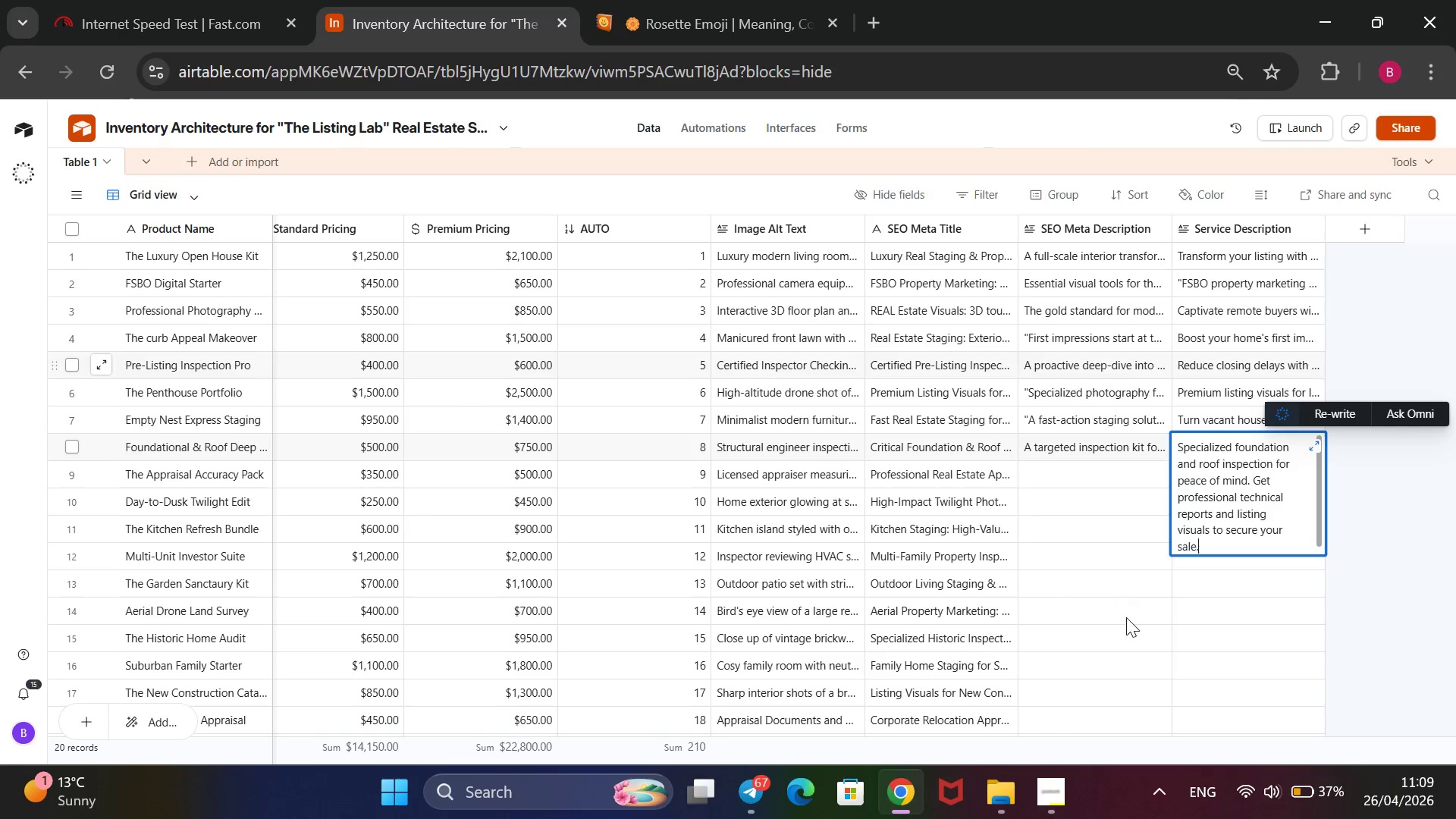 
wait(5.83)
 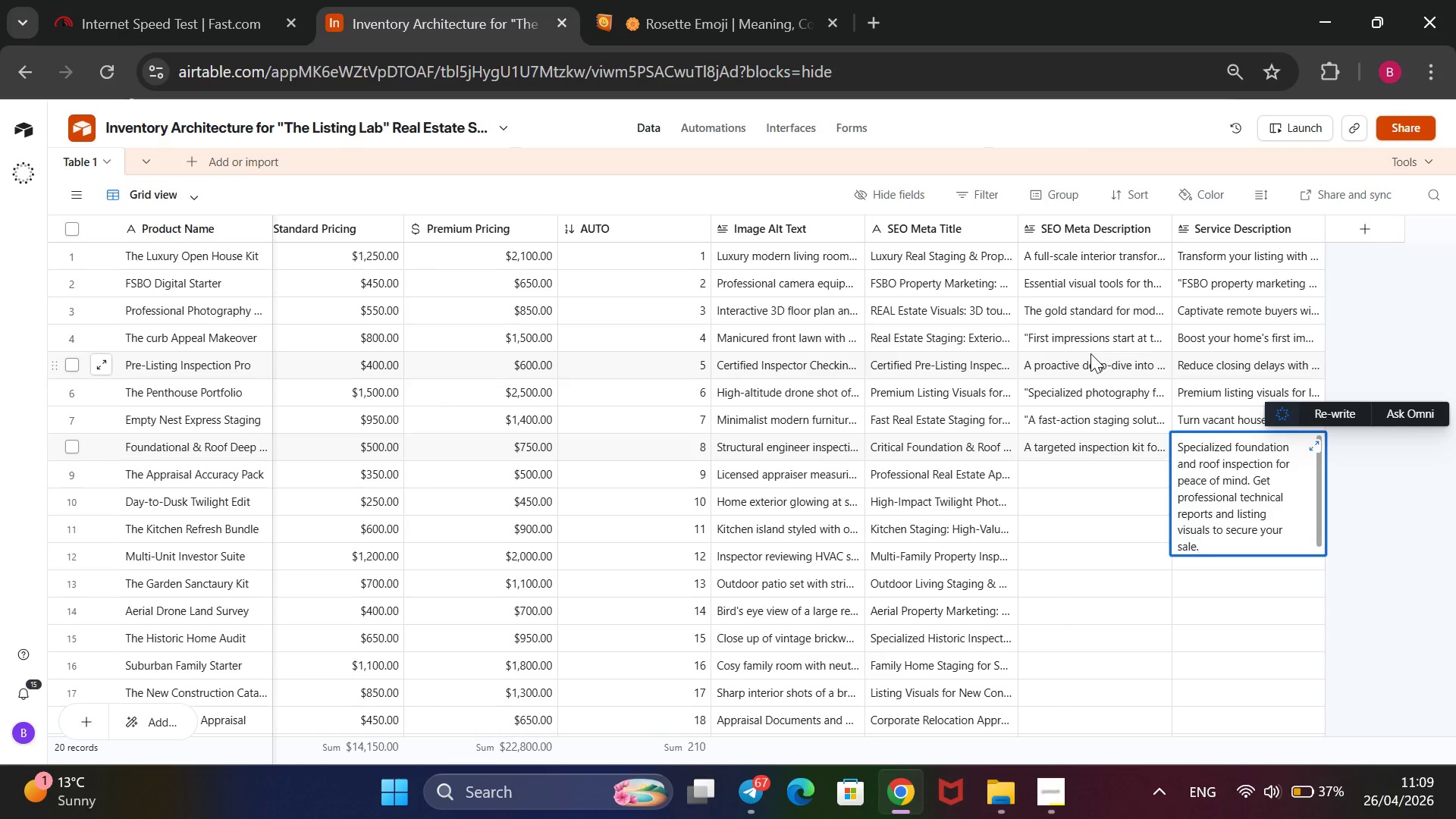 
left_click([1063, 472])
 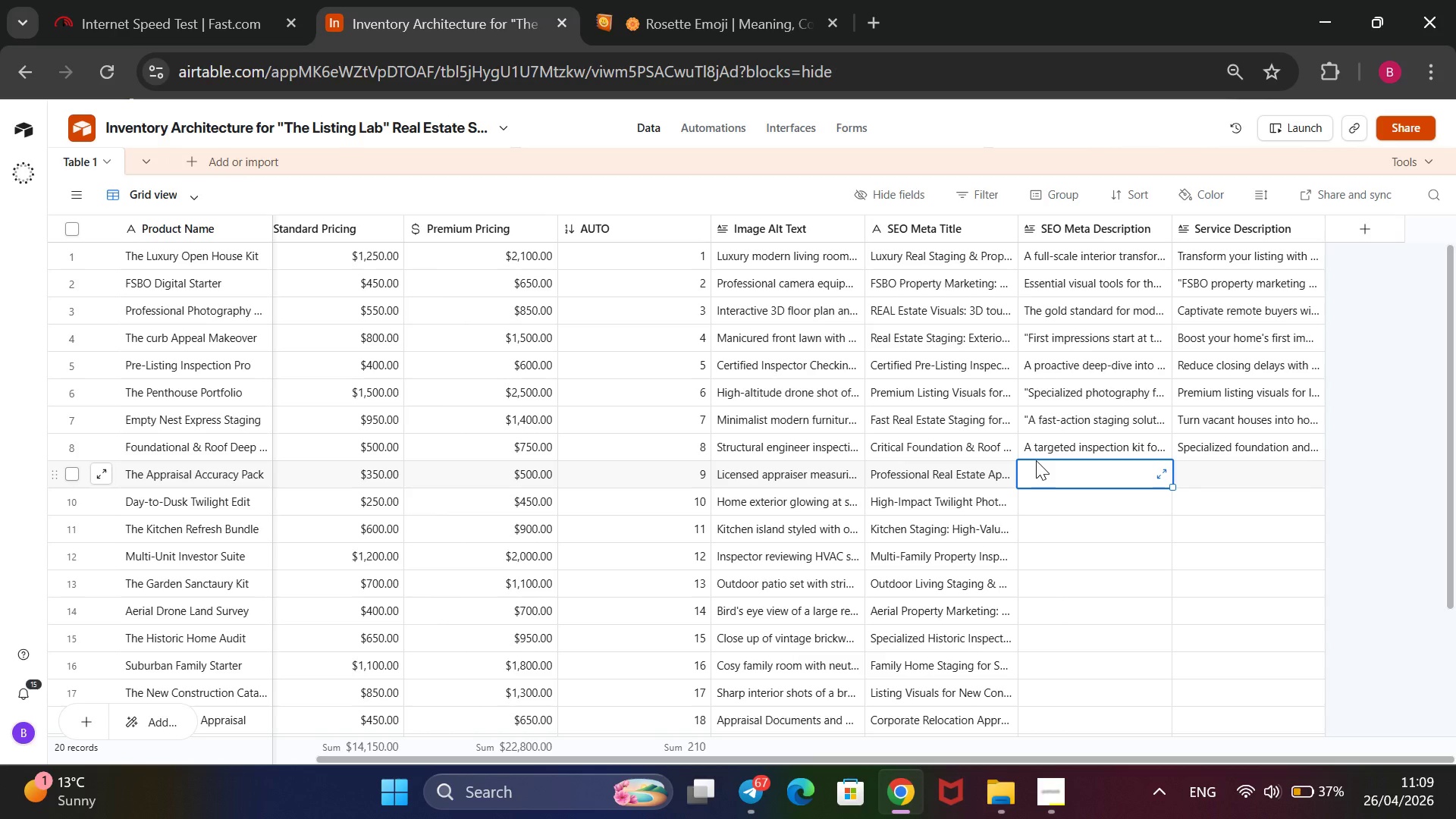 
wait(7.98)
 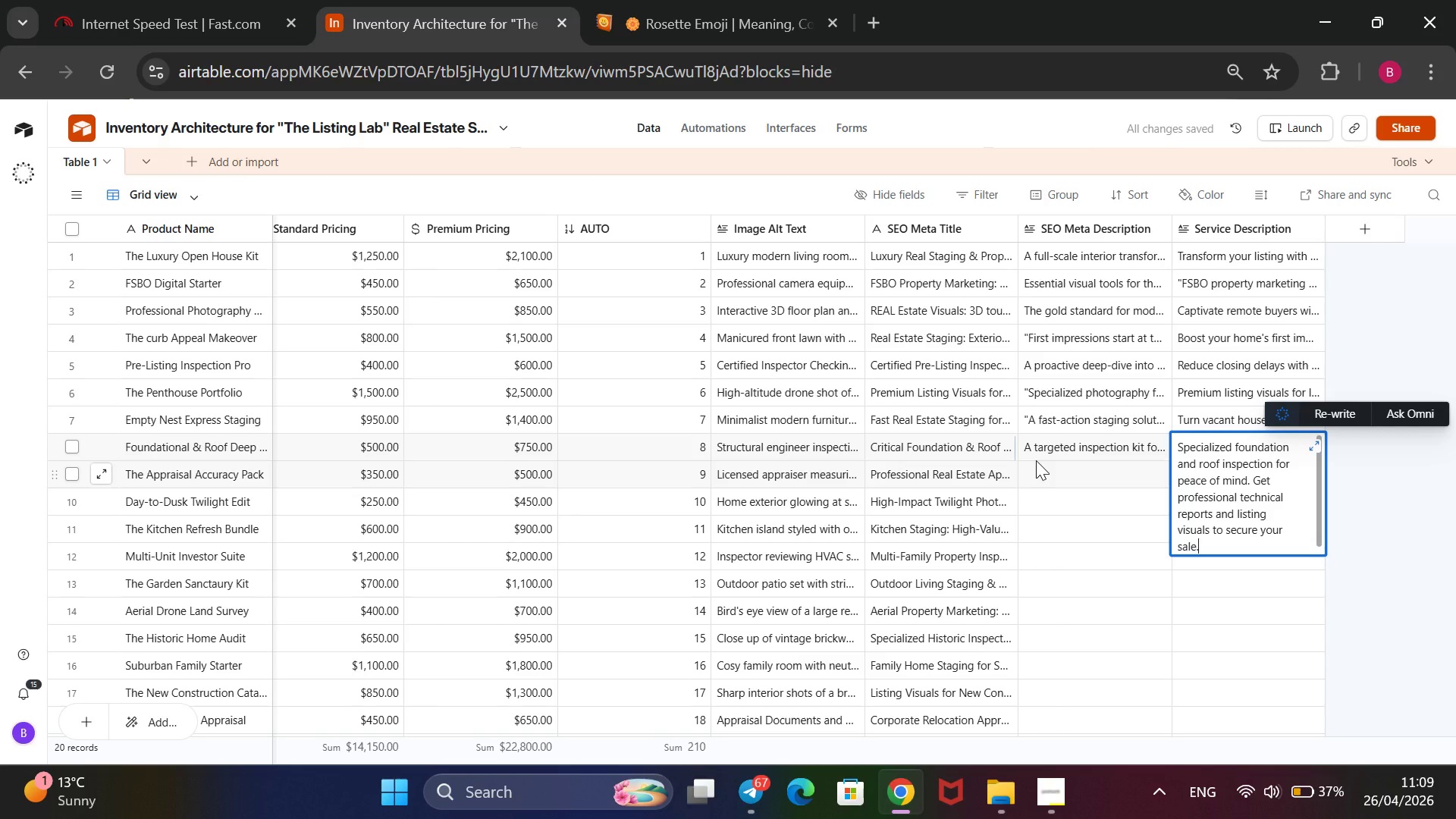 
key(CapsLock)
 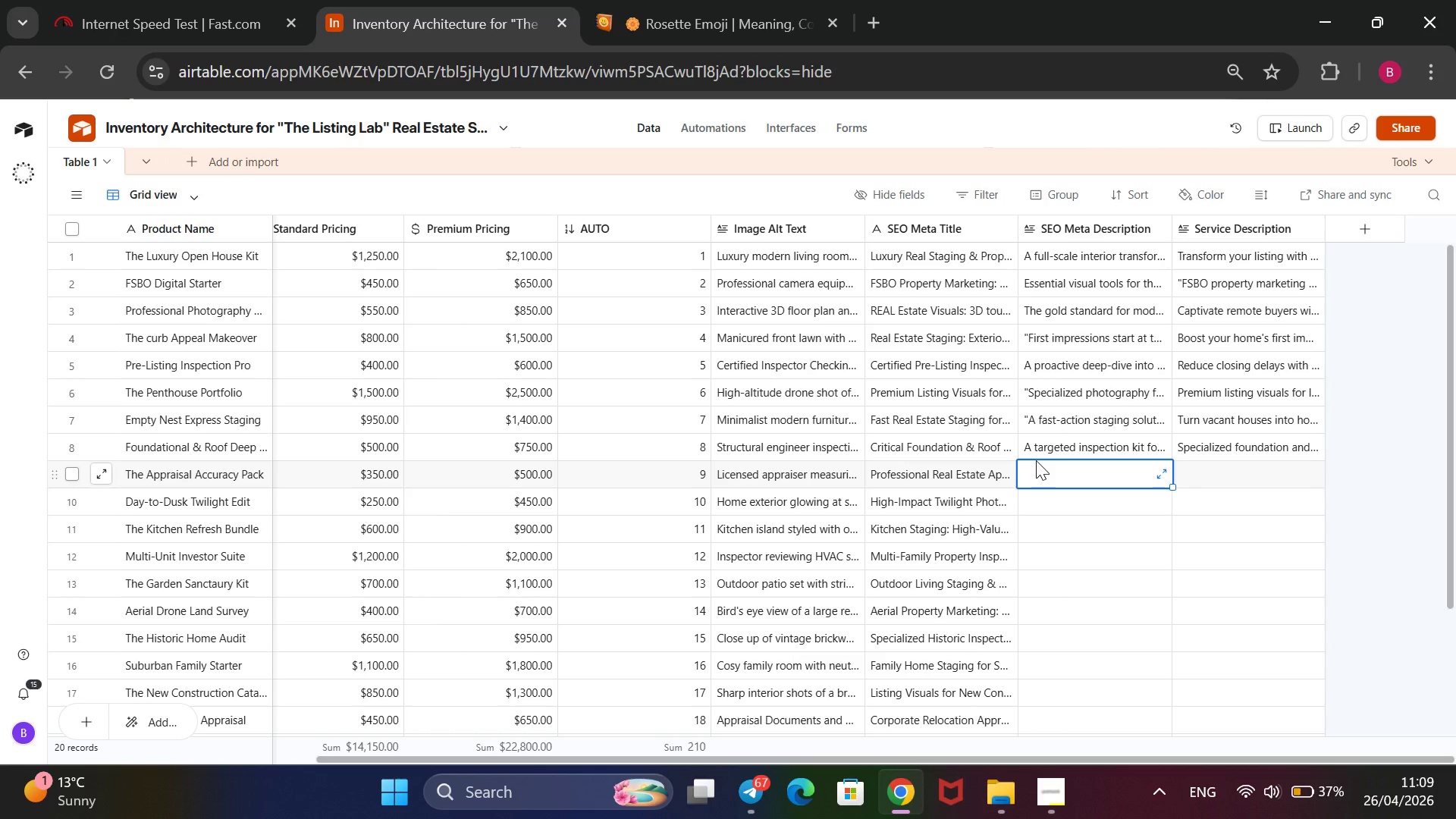 
key(A)
 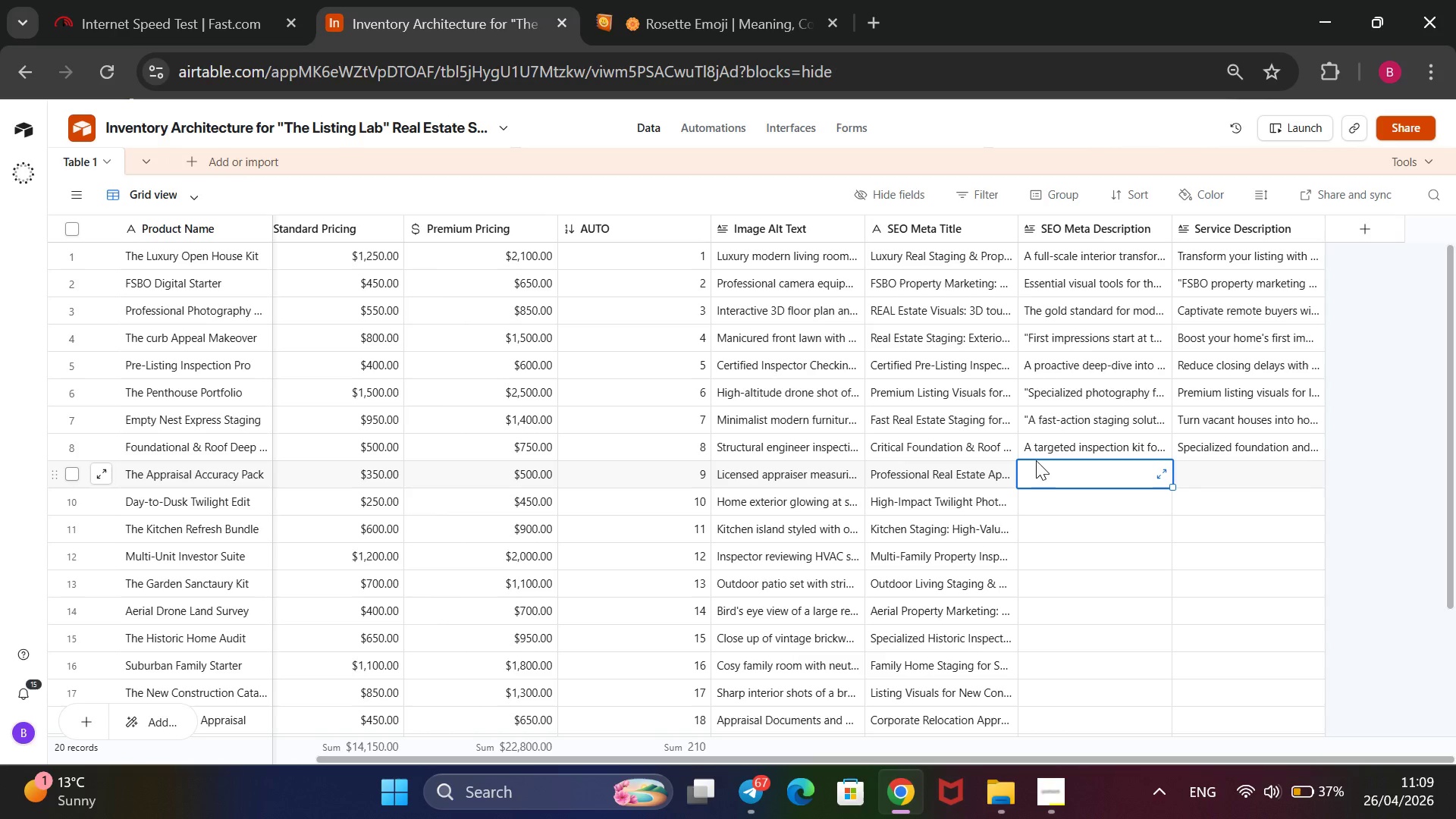 
key(CapsLock)
 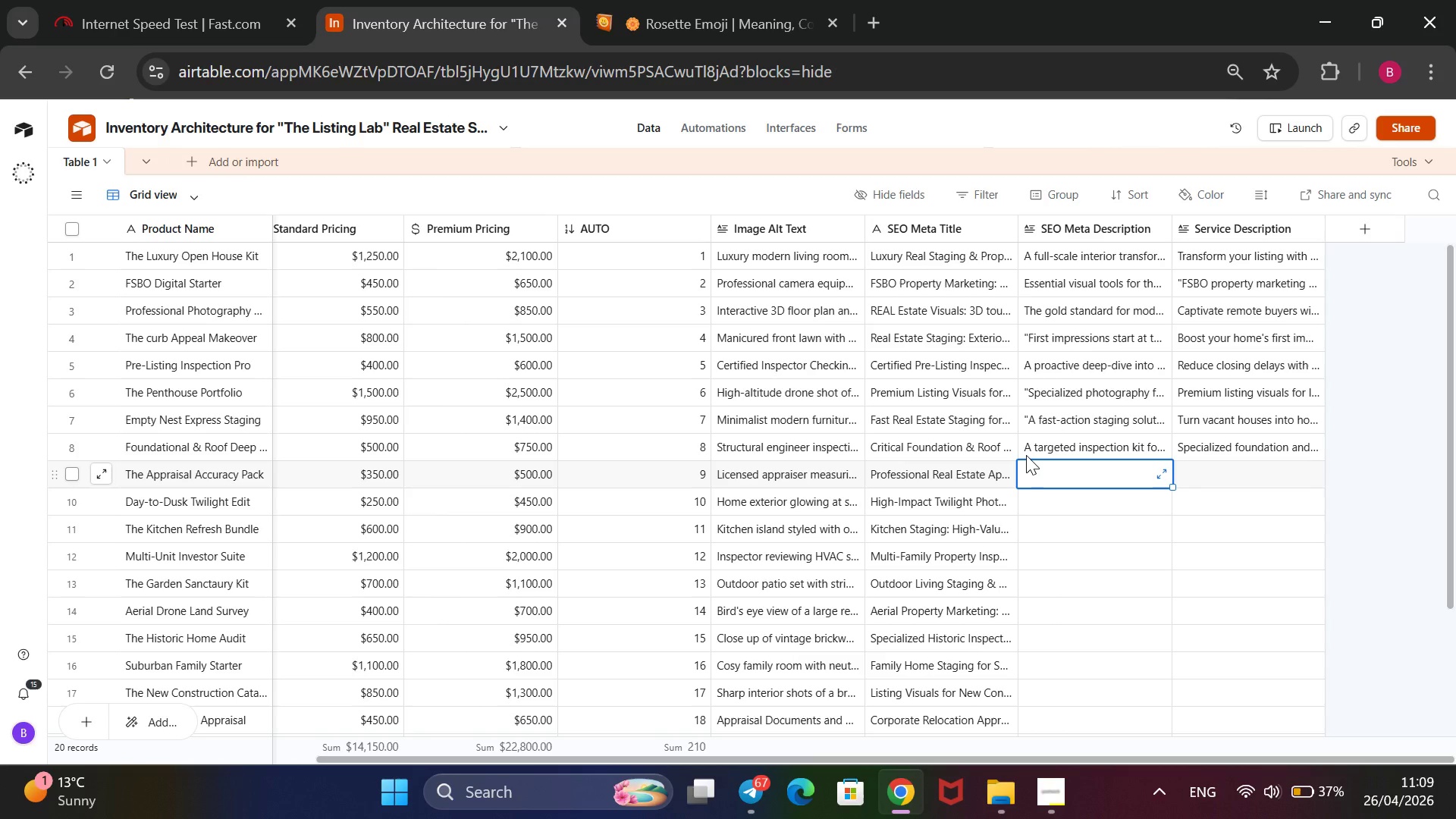 
key(Space)
 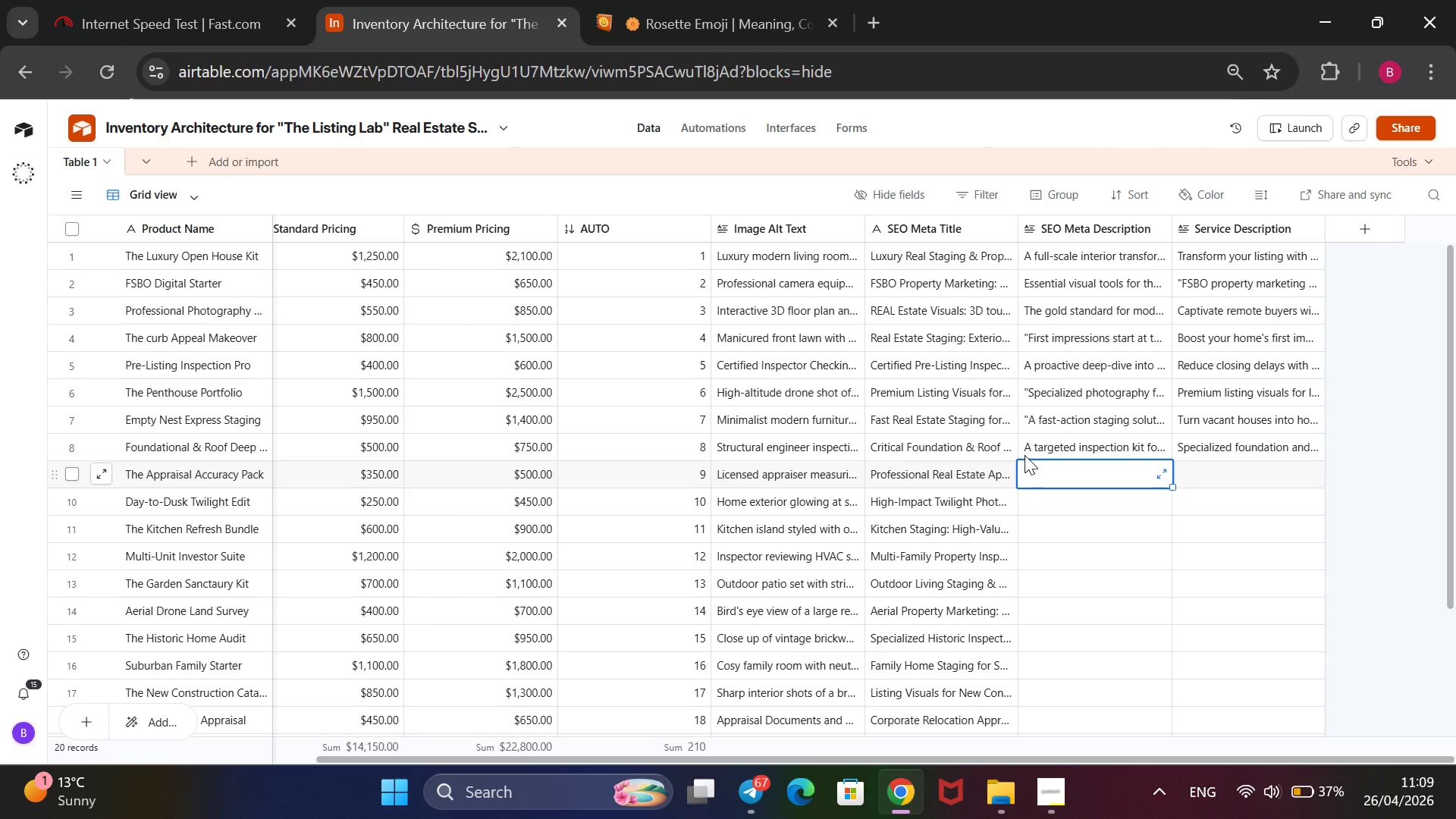 
type(comprehensive valuation)
 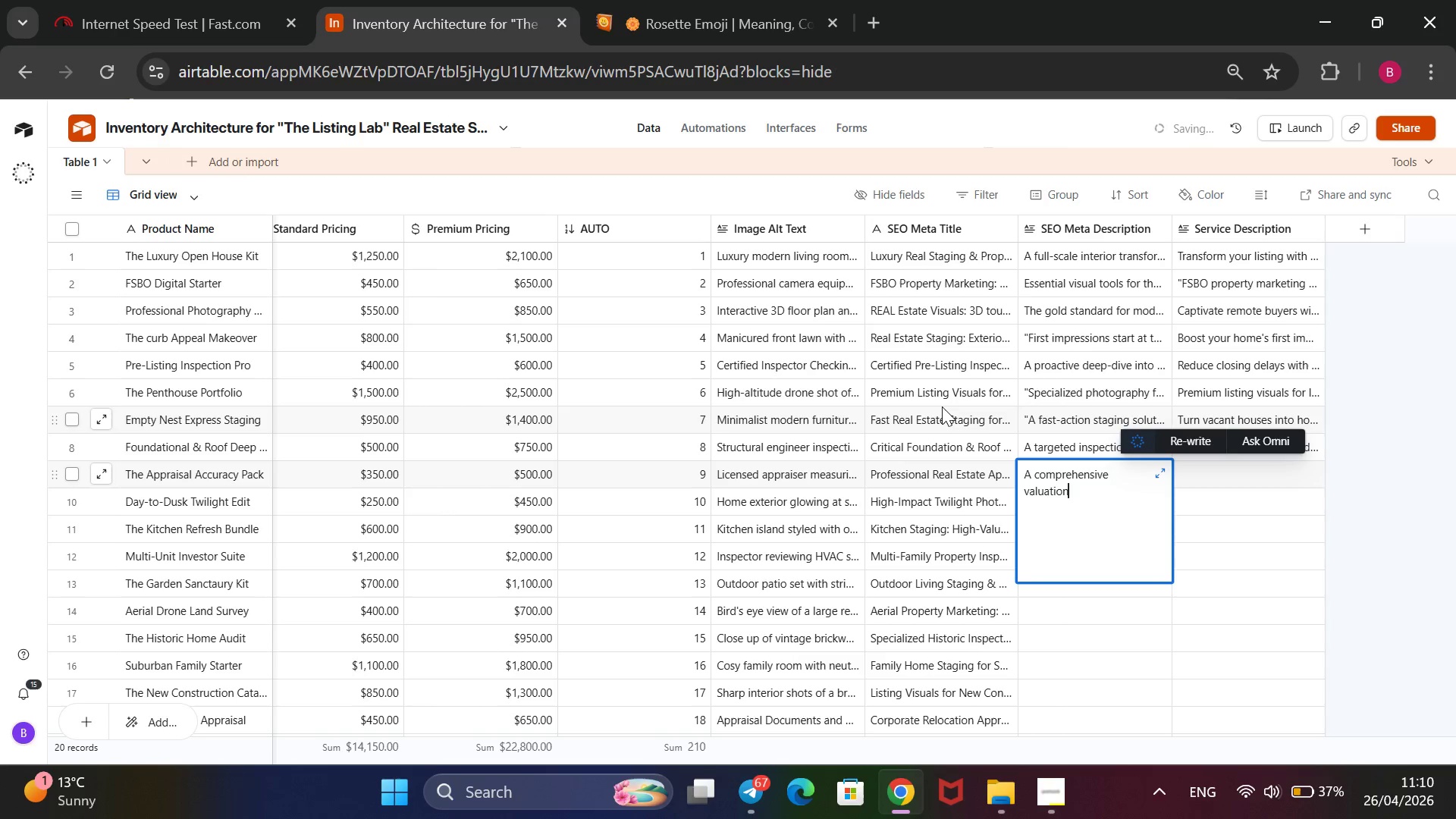 
type( seriv)
 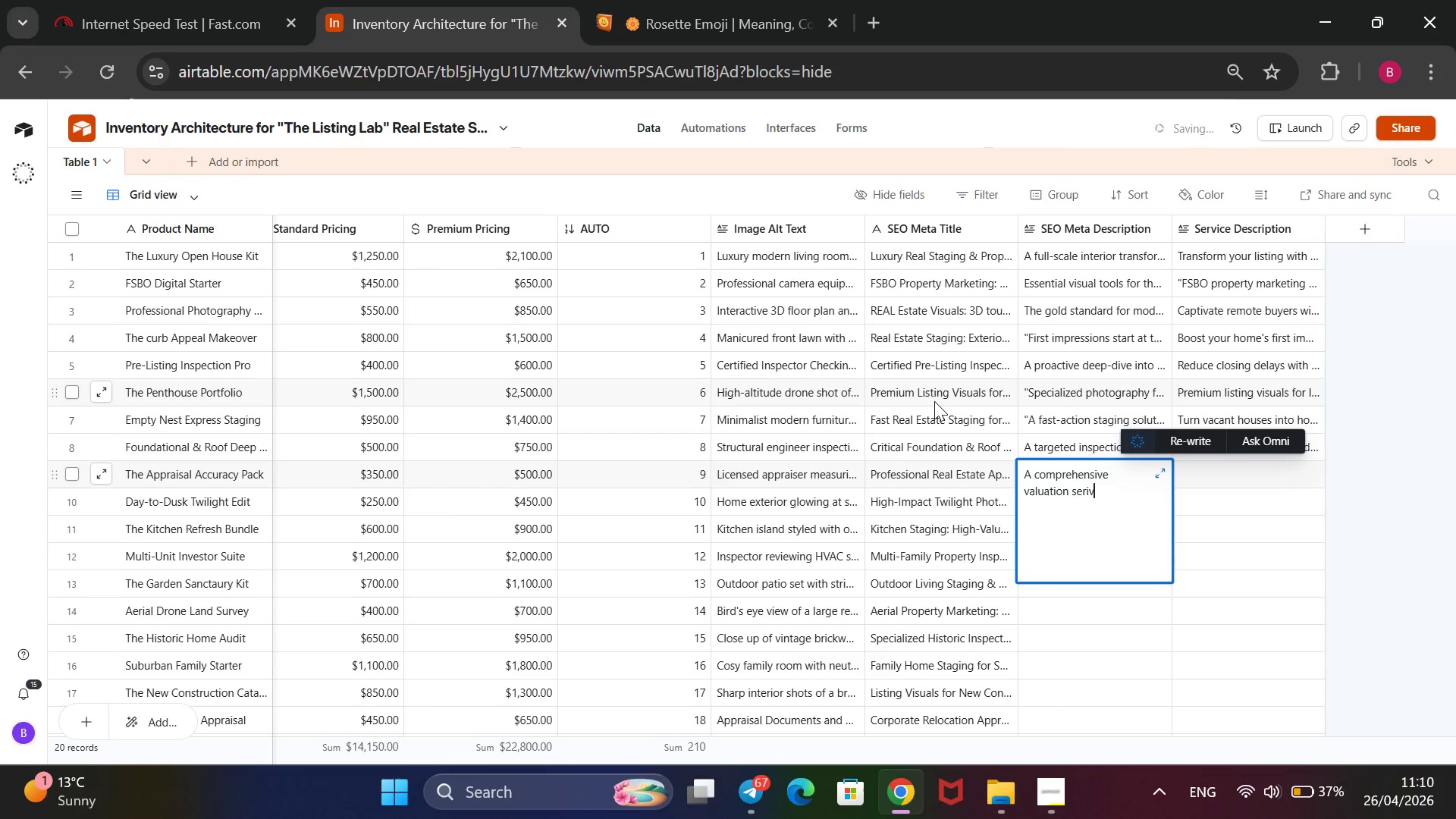 
key(Backspace)
key(Backspace)
type(vice bu=)
key(Backspace)
type(y )
key(Backspace)
key(Backspace)
key(Backspace)
type(y licensed professionals. Includes a detailed market comaprison and a physical )
 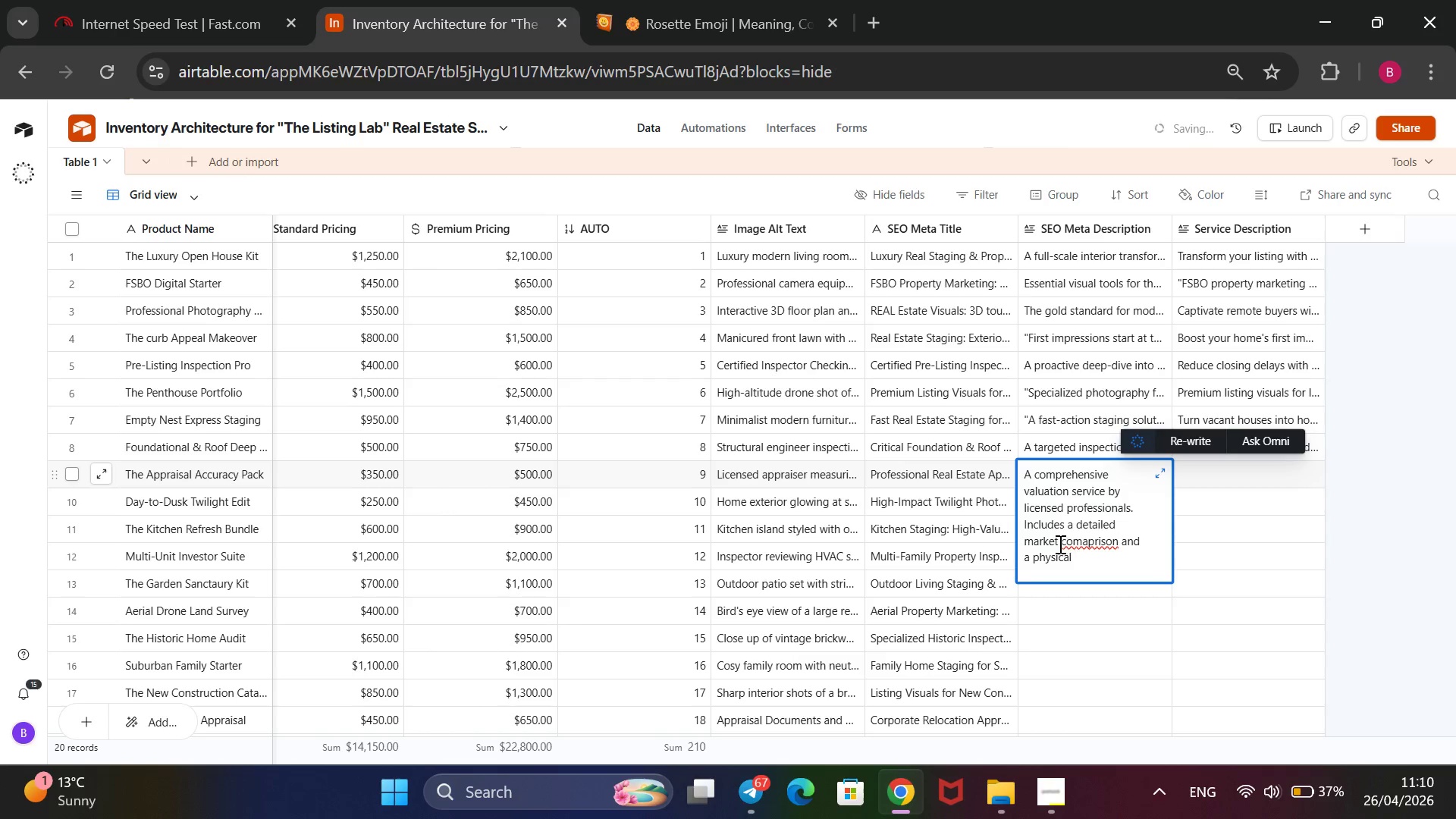 
left_click([1081, 541])
 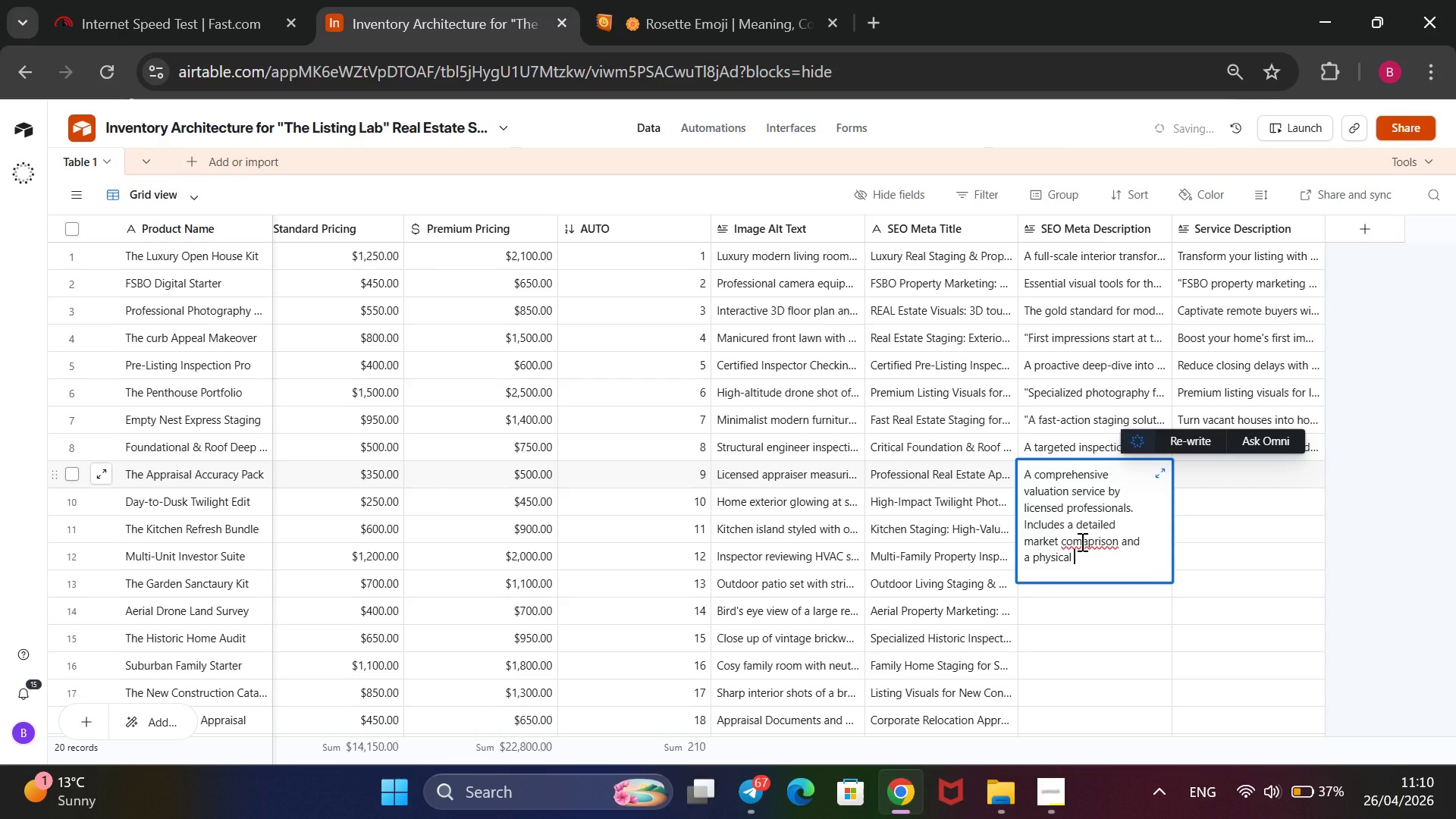 
key(ArrowRight)
 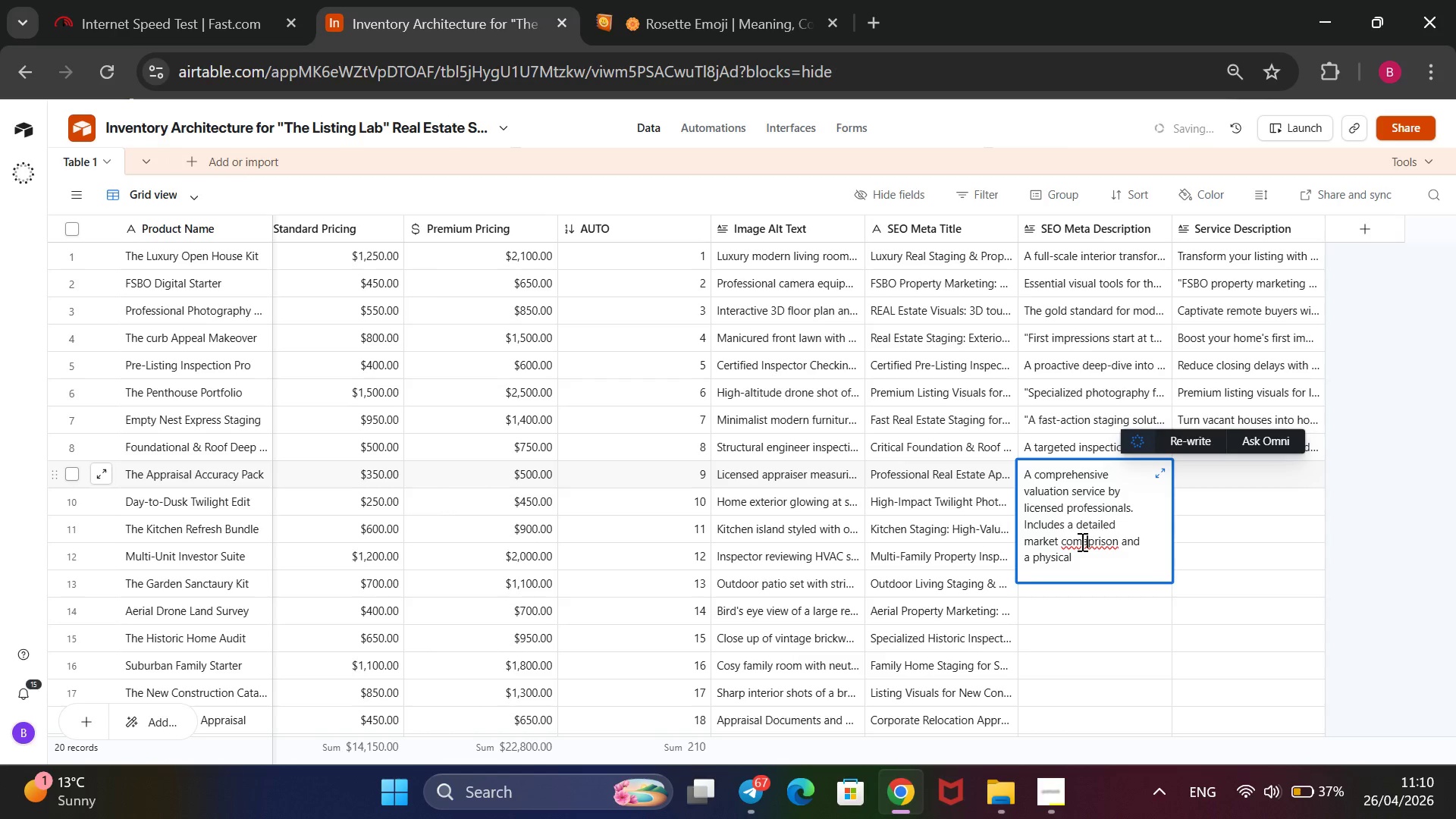 
key(ArrowUp)
 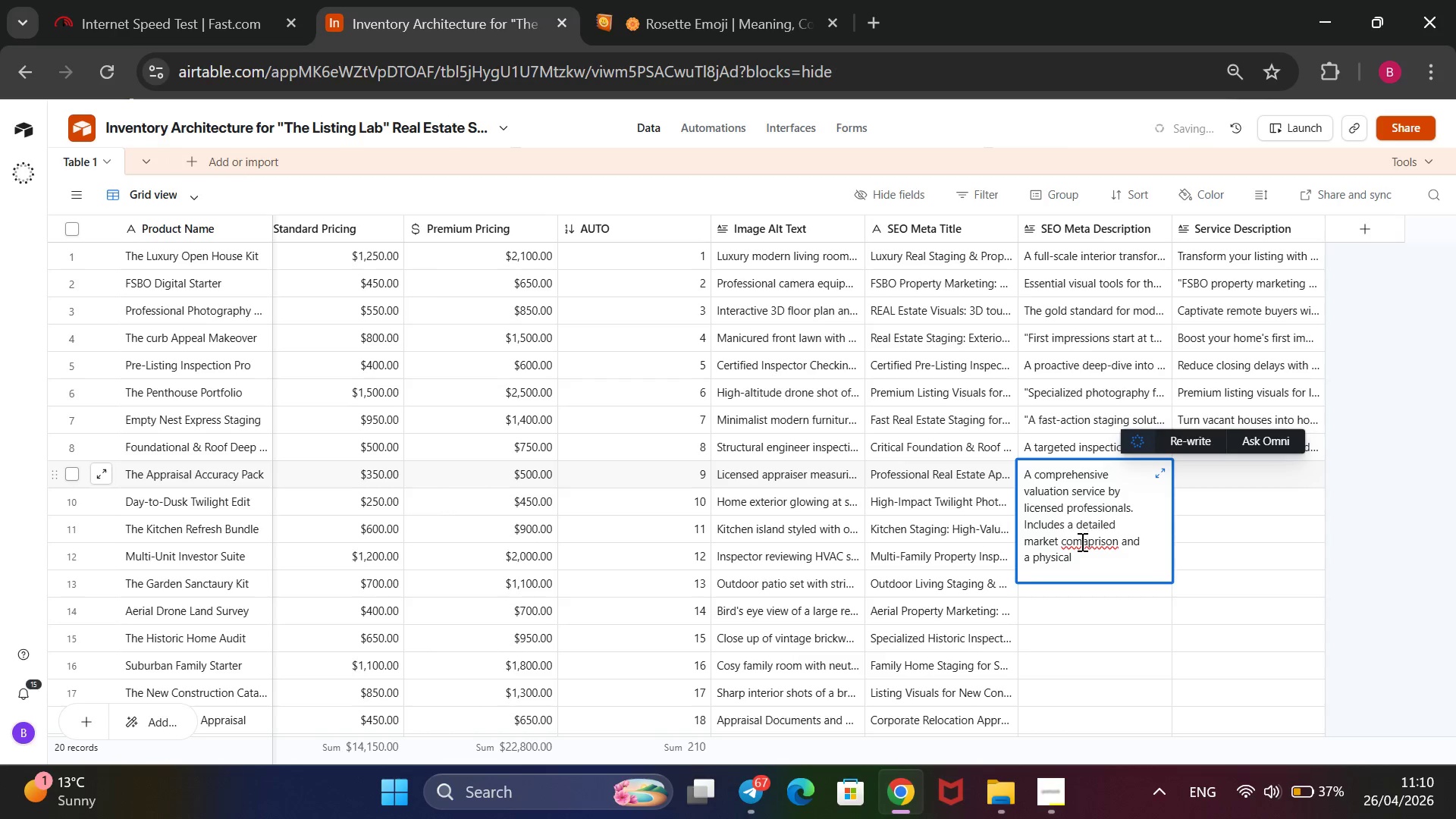 
key(ArrowRight)
 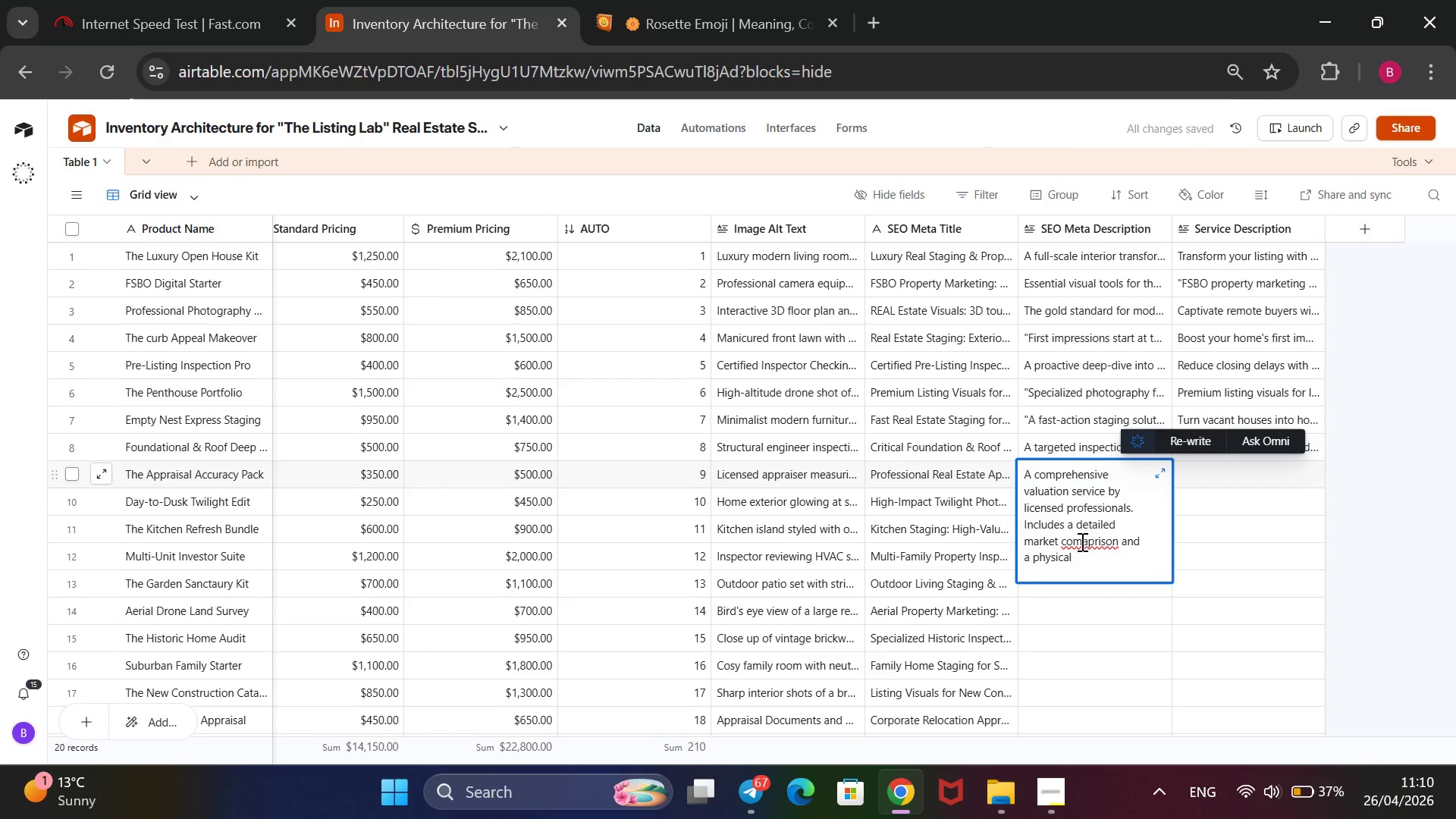 
key(ArrowDown)
 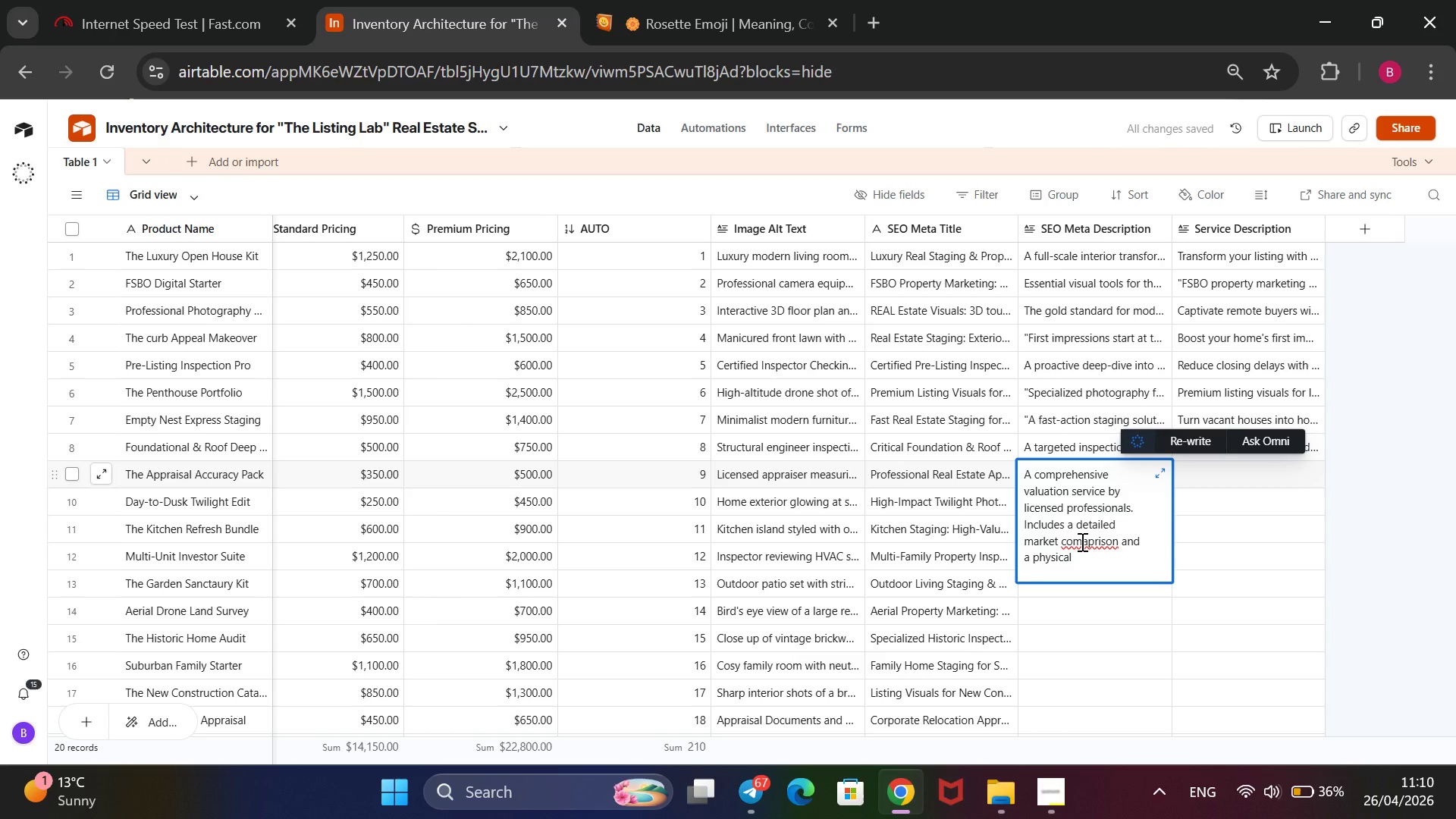 
key(ArrowLeft)
 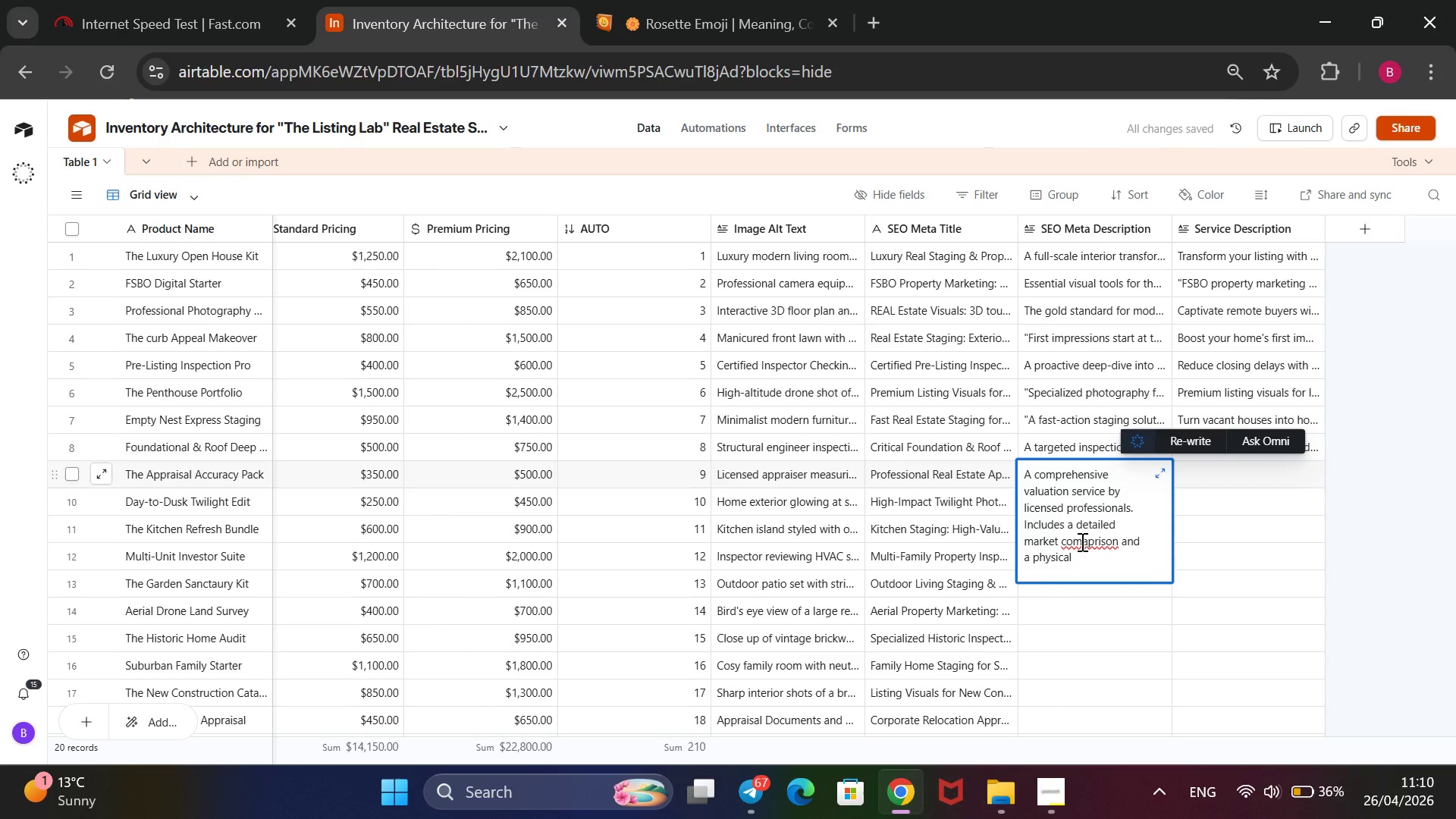 
key(Backspace)
 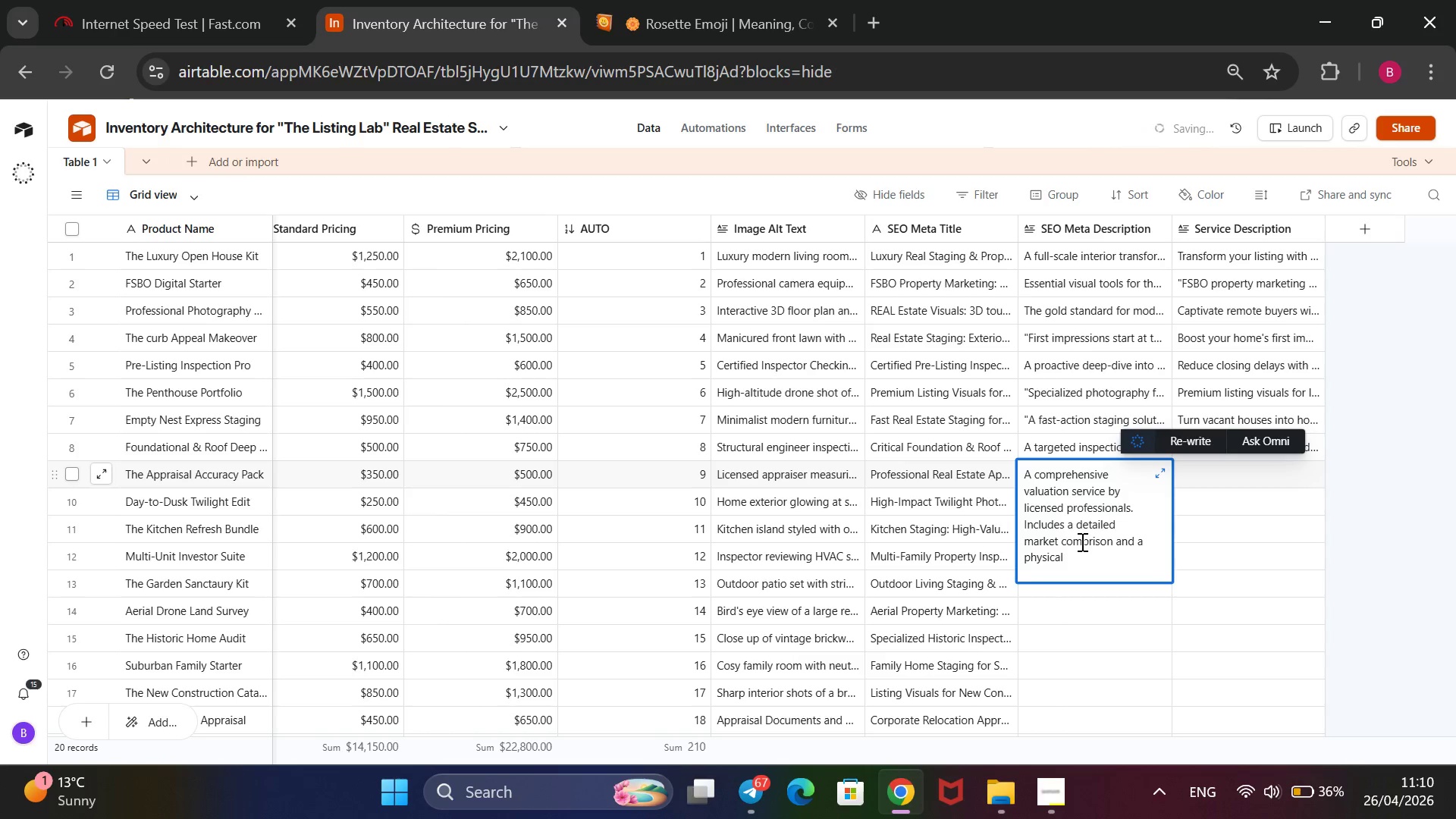 
key(ArrowDown)
 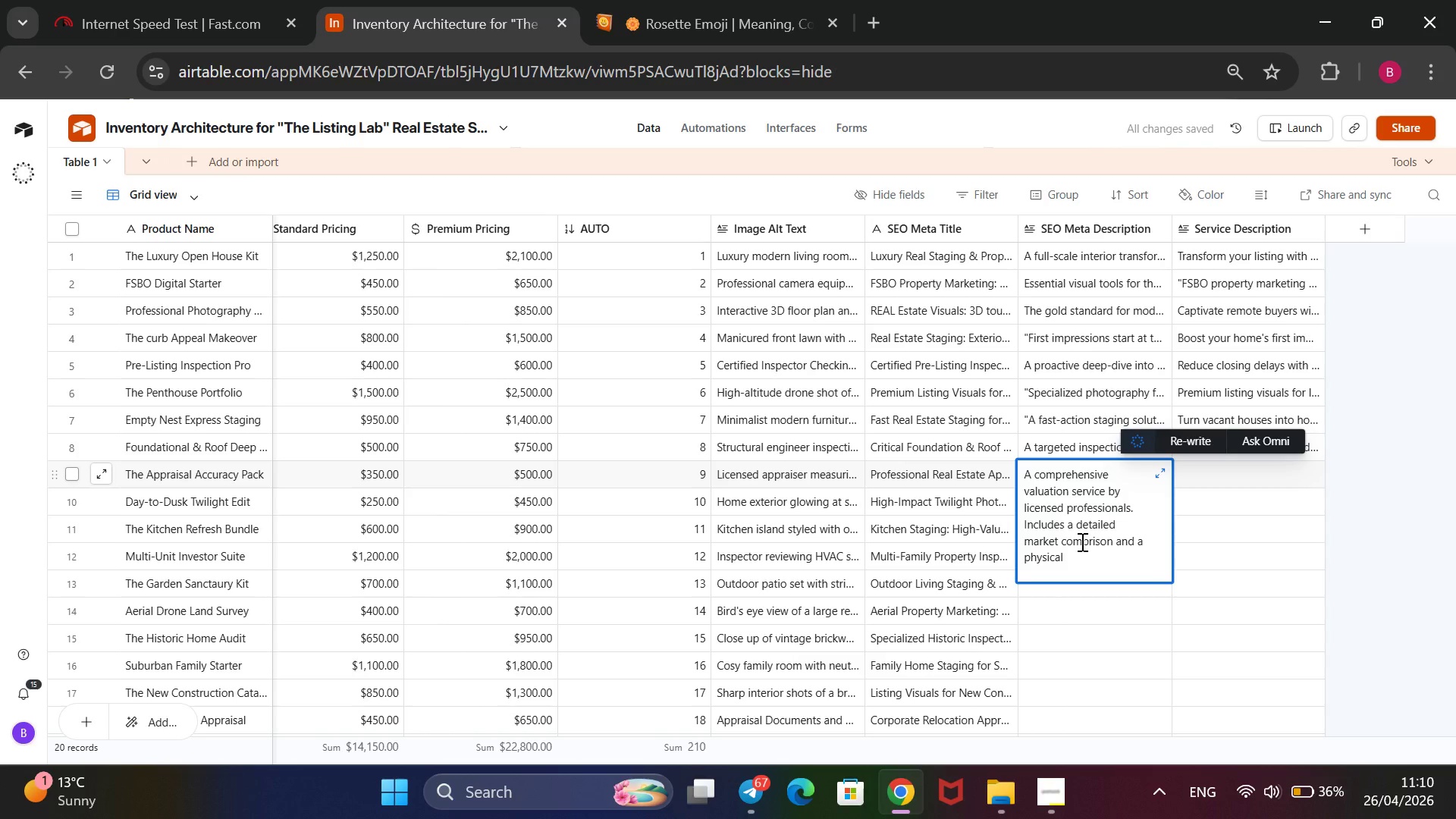 
type(site visit to)
 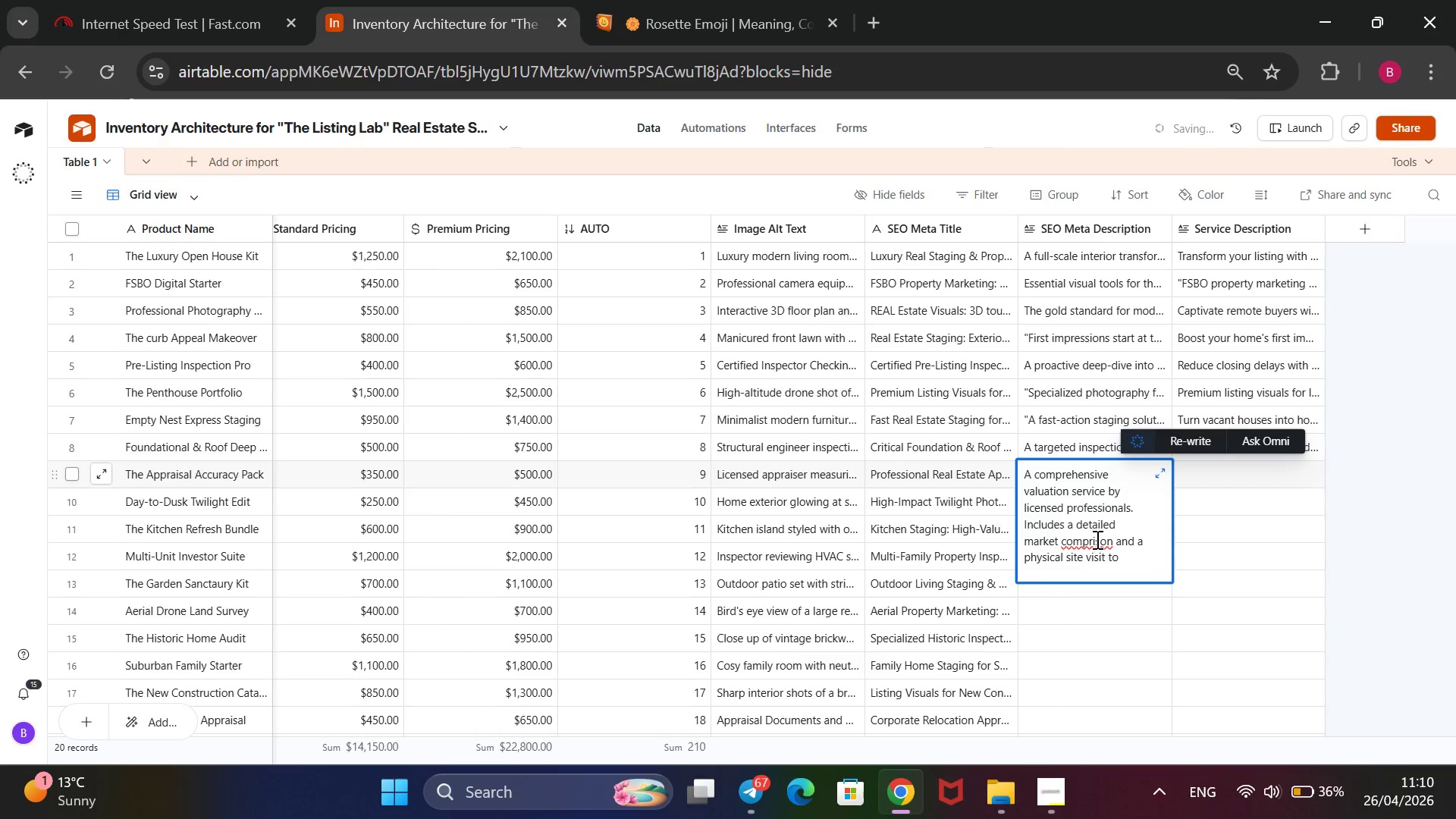 
left_click([1091, 539])
 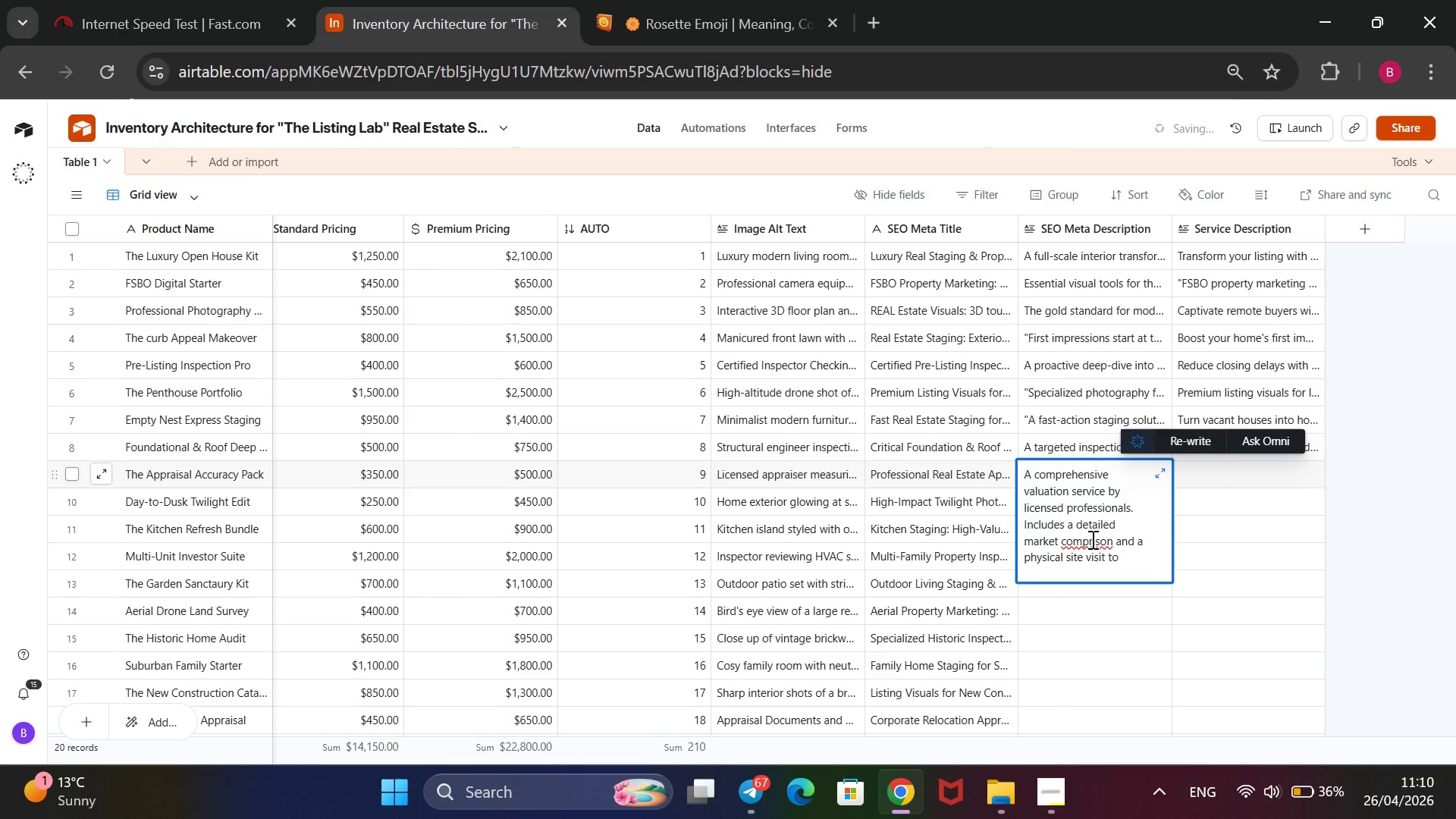 
key(ArrowLeft)
 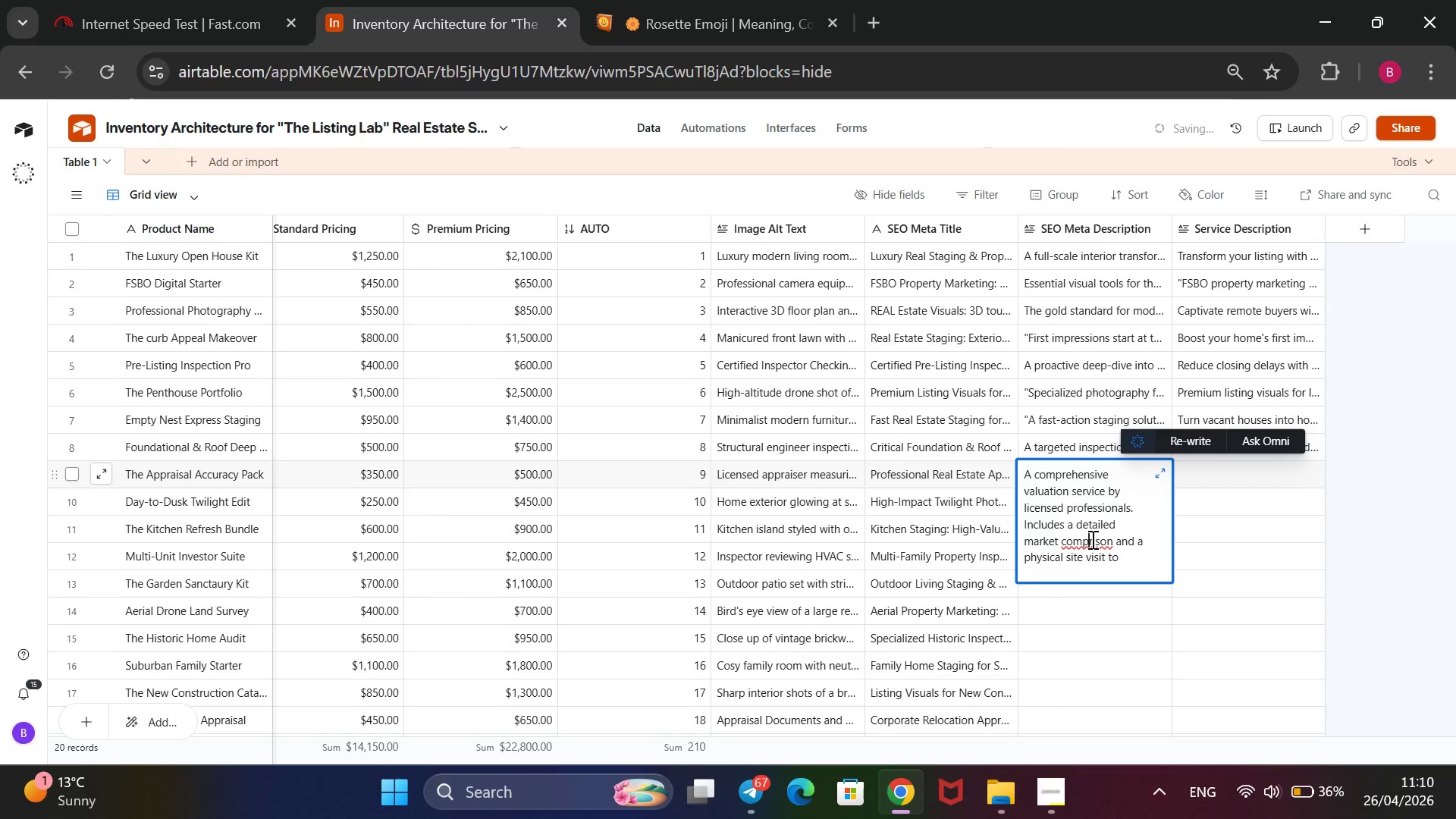 
key(A)
 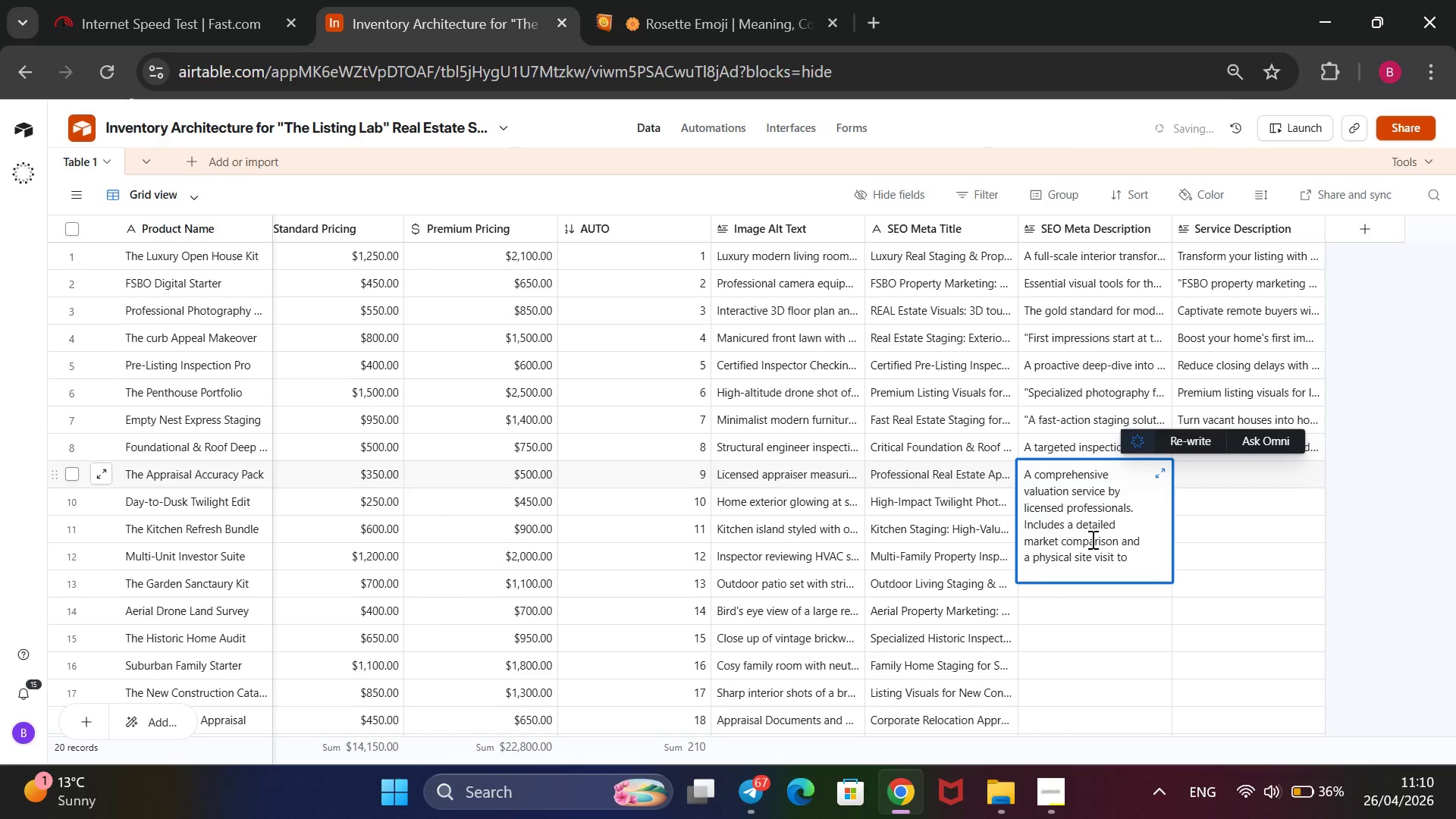 
key(ArrowDown)
 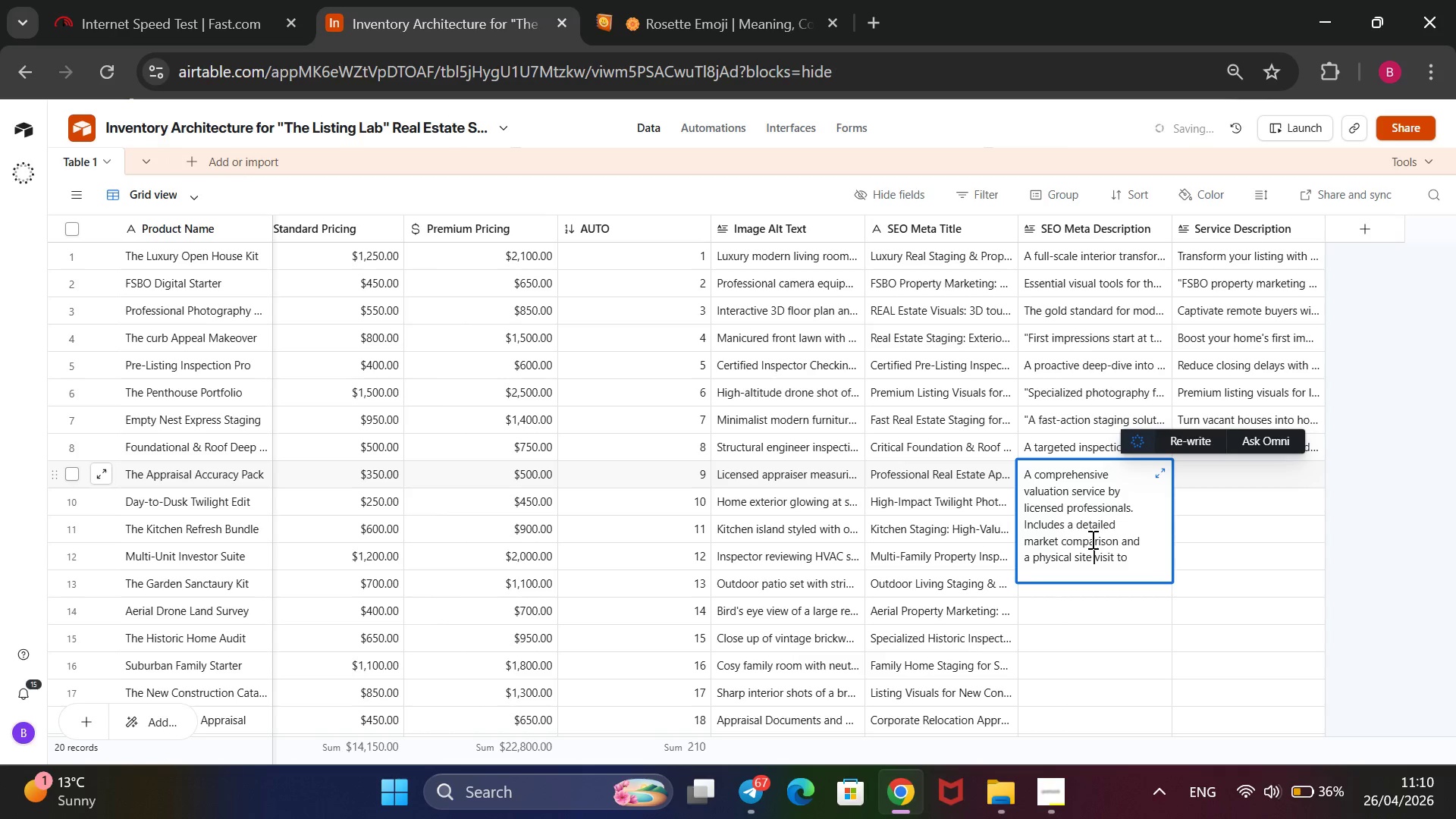 
key(ArrowRight)
 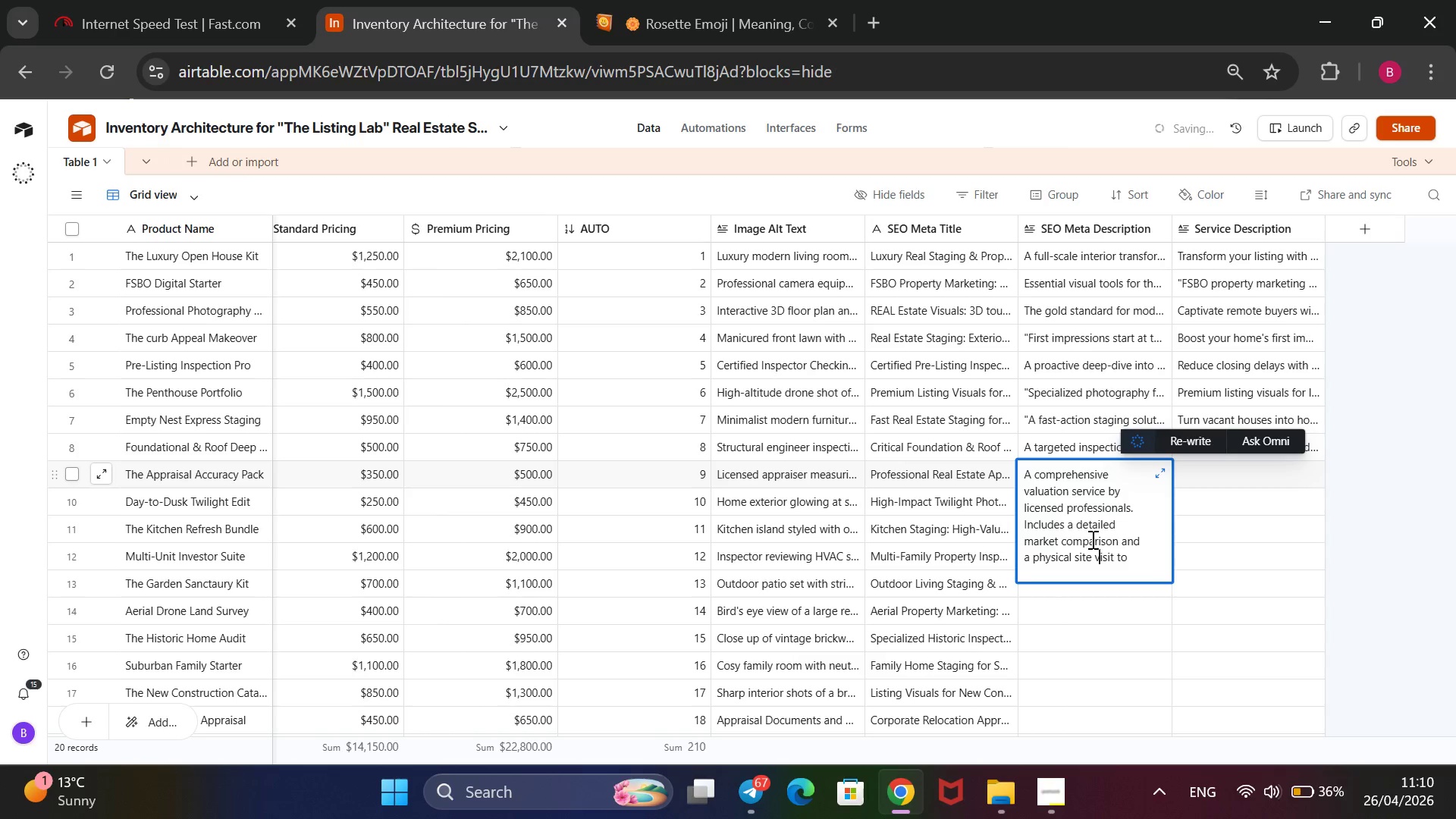 
key(ArrowRight)
 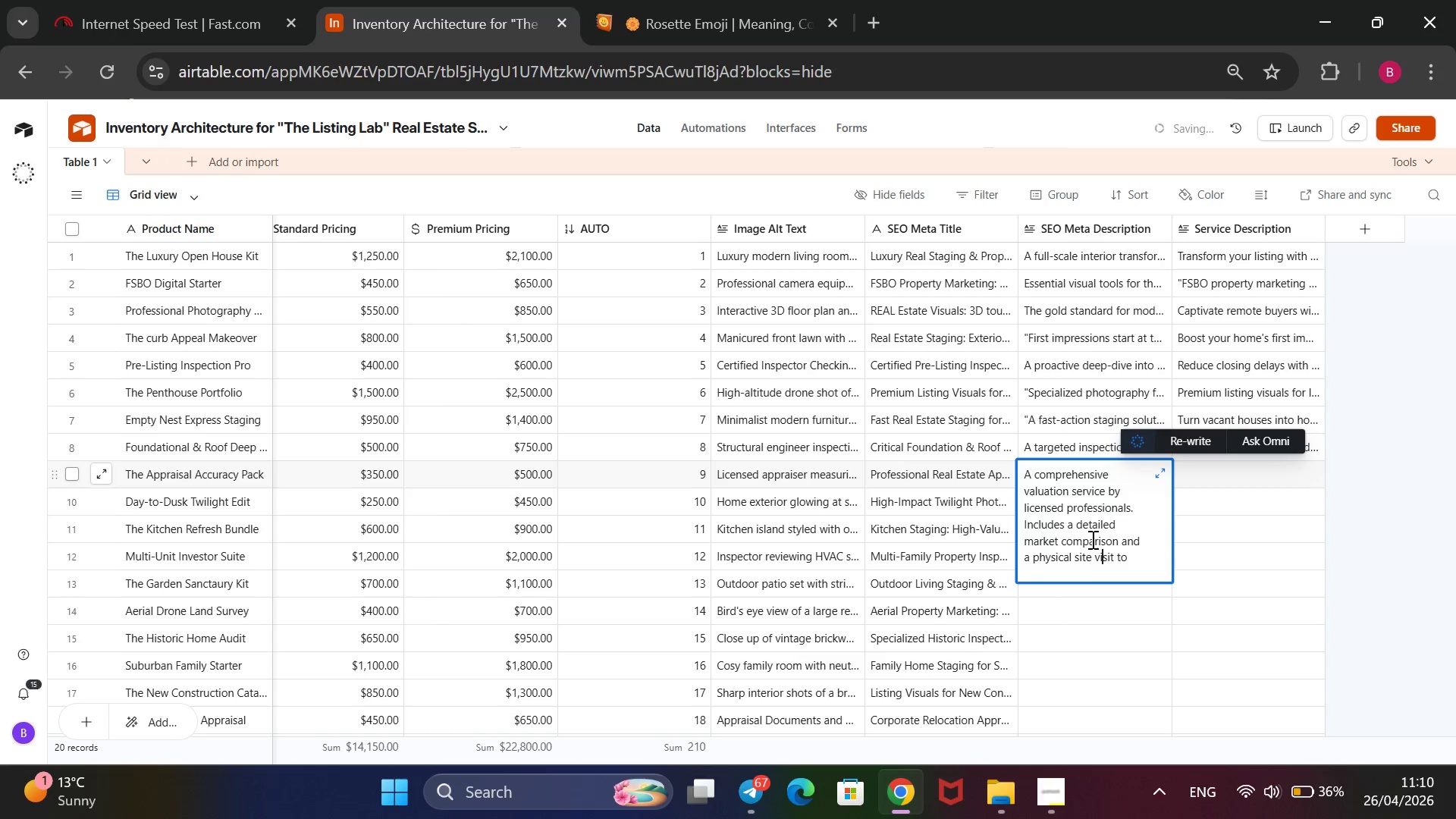 
key(ArrowRight)
 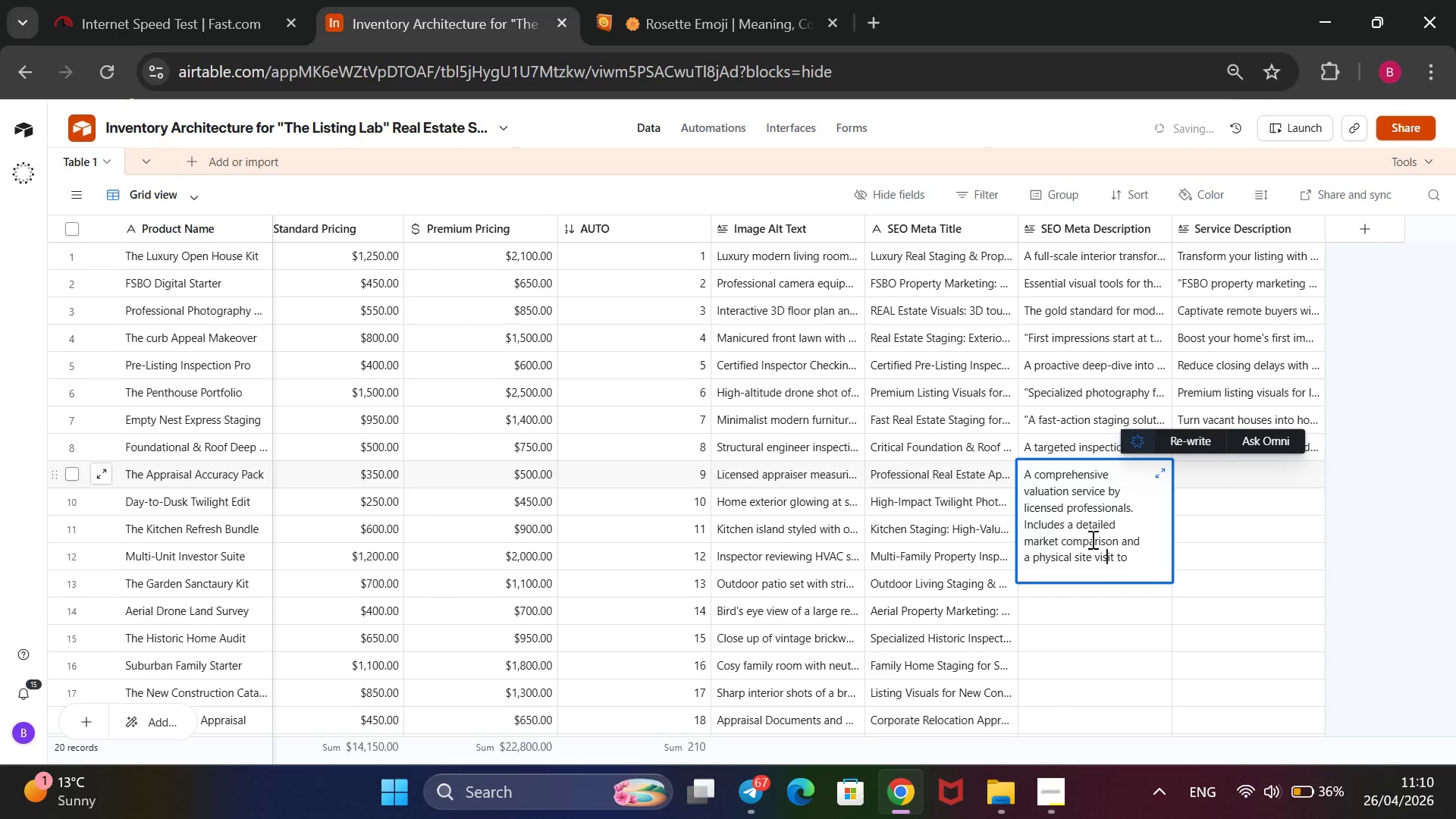 
key(ArrowRight)
 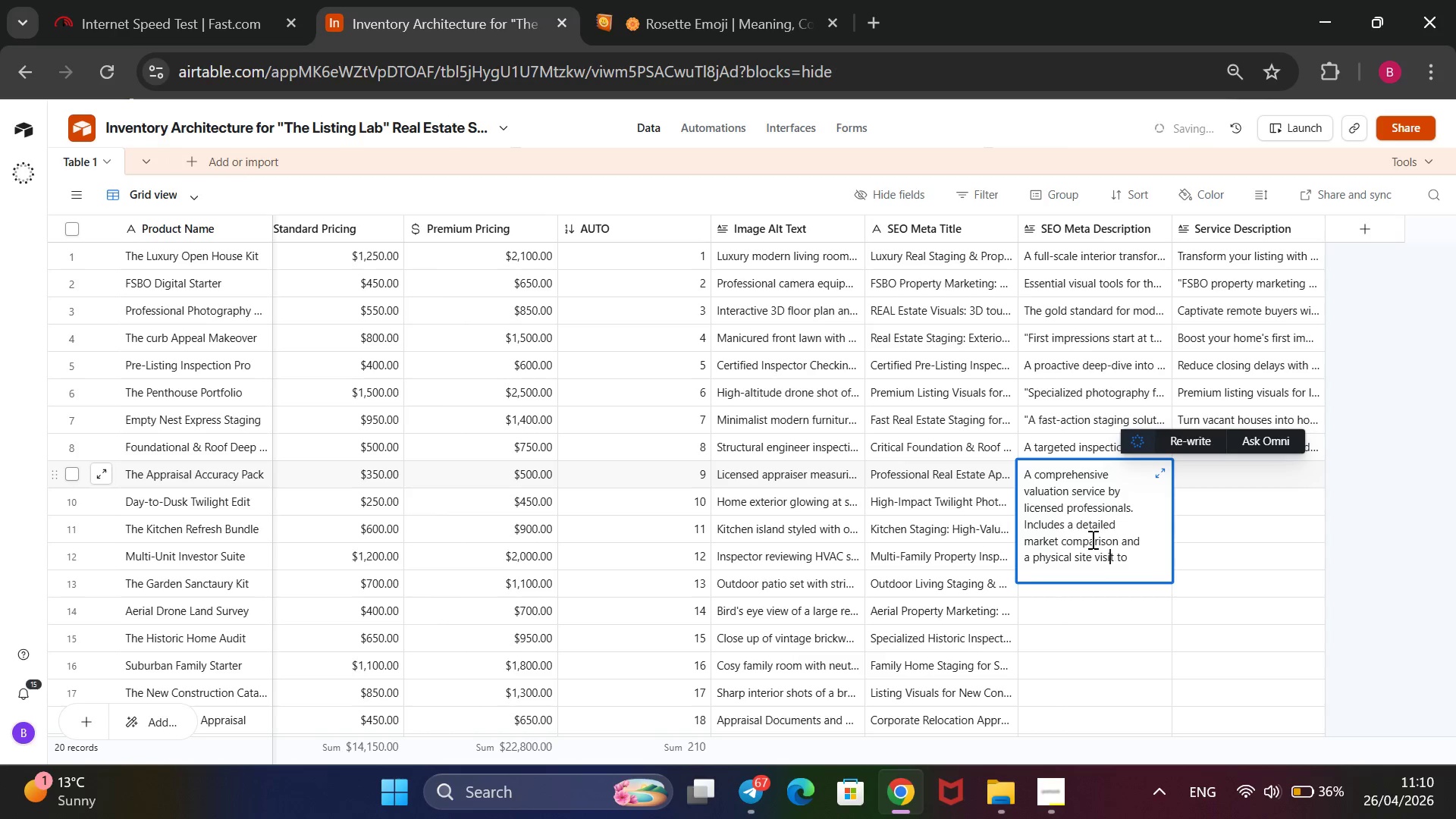 
key(ArrowRight)
 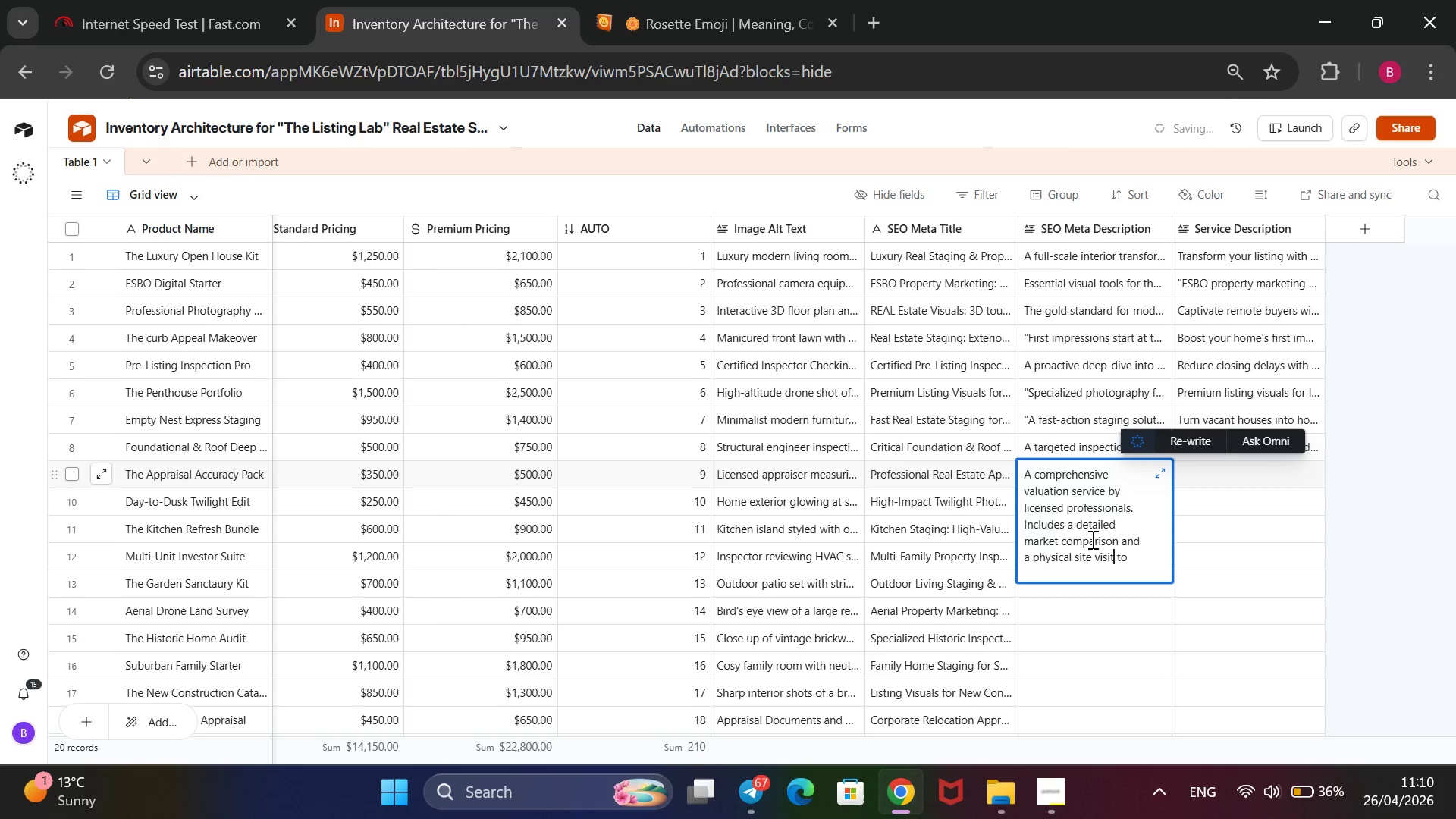 
key(ArrowRight)
 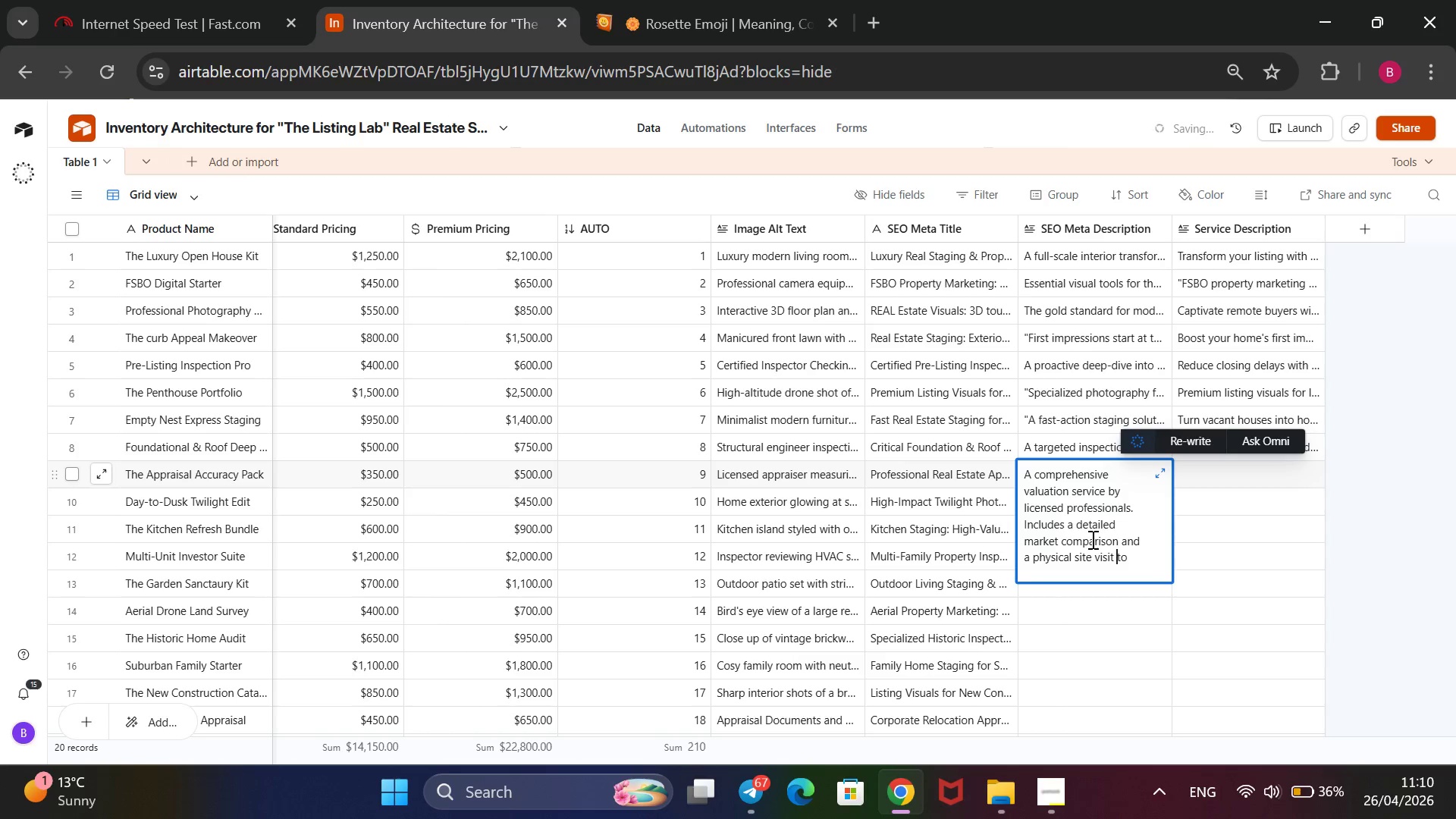 
key(ArrowRight)
 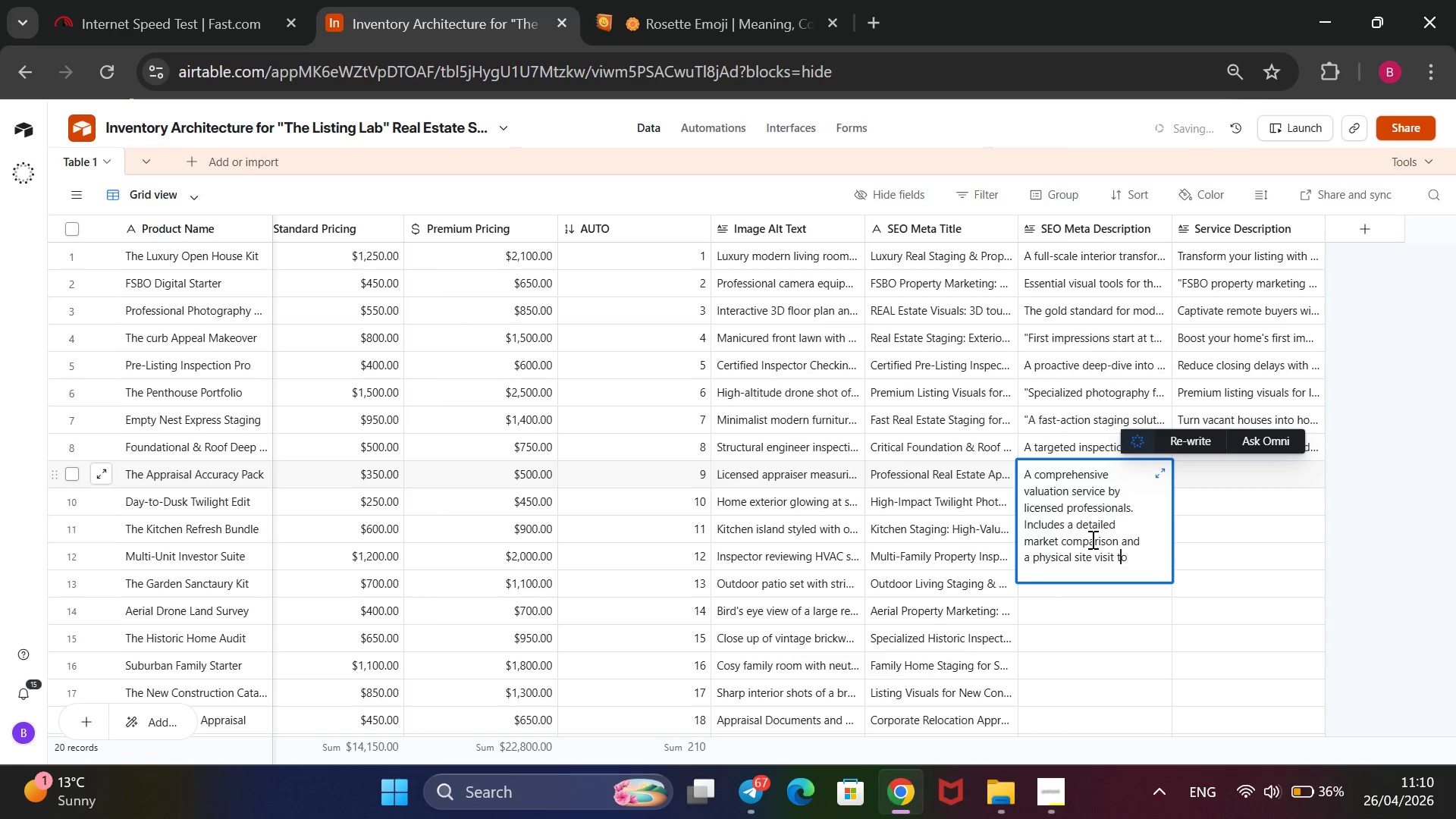 
key(ArrowRight)
 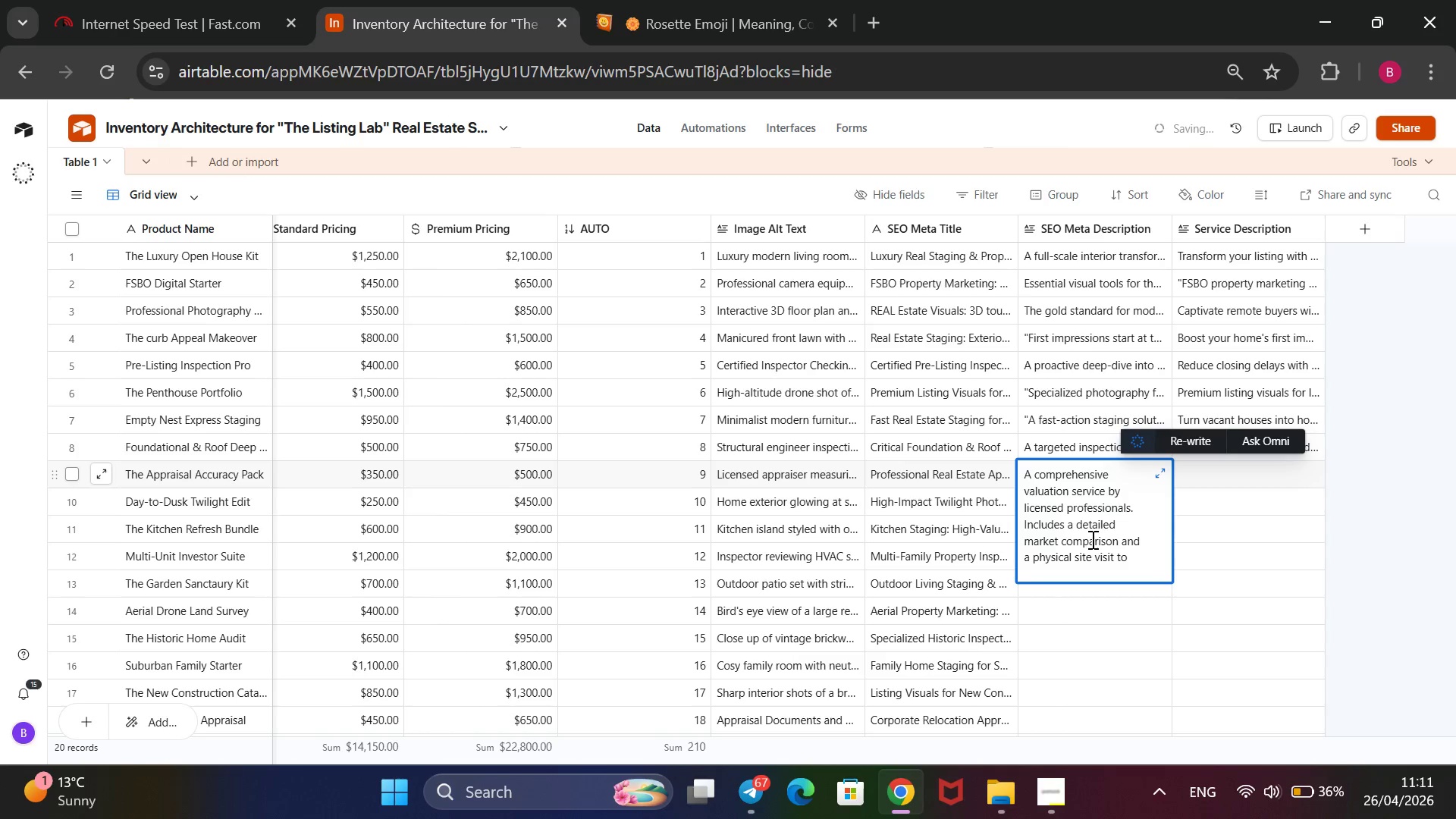 
type( end)
key(Backspace)
type(sure the ls)
key(Backspace)
type(isting pe)
key(Backspace)
type(rice od)
key(Backspace)
key(Backspace)
type(of )
key(Backspace)
key(Backspace)
key(Backspace)
type(reflects true market value.)
 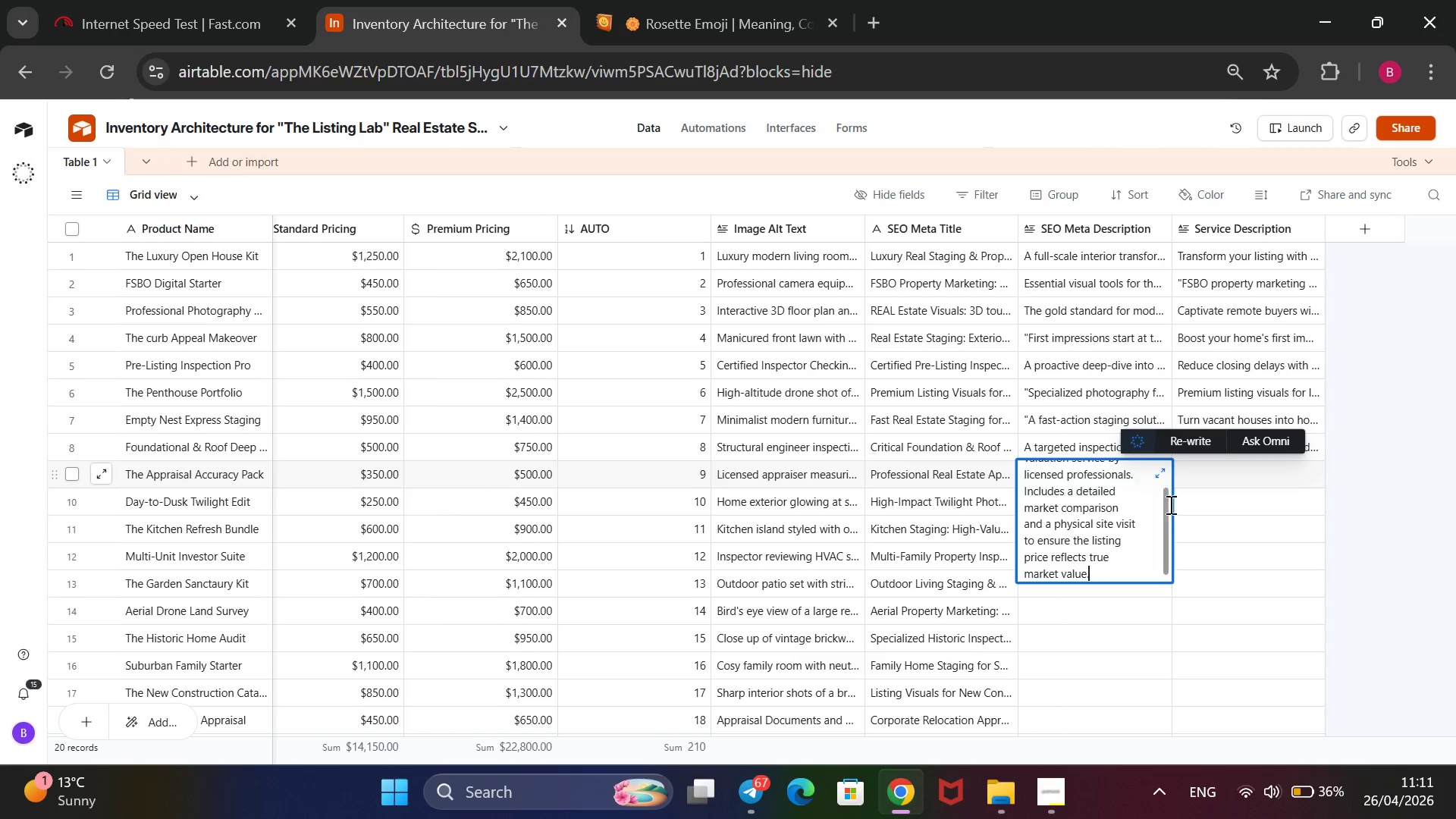 
left_click([1210, 479])
 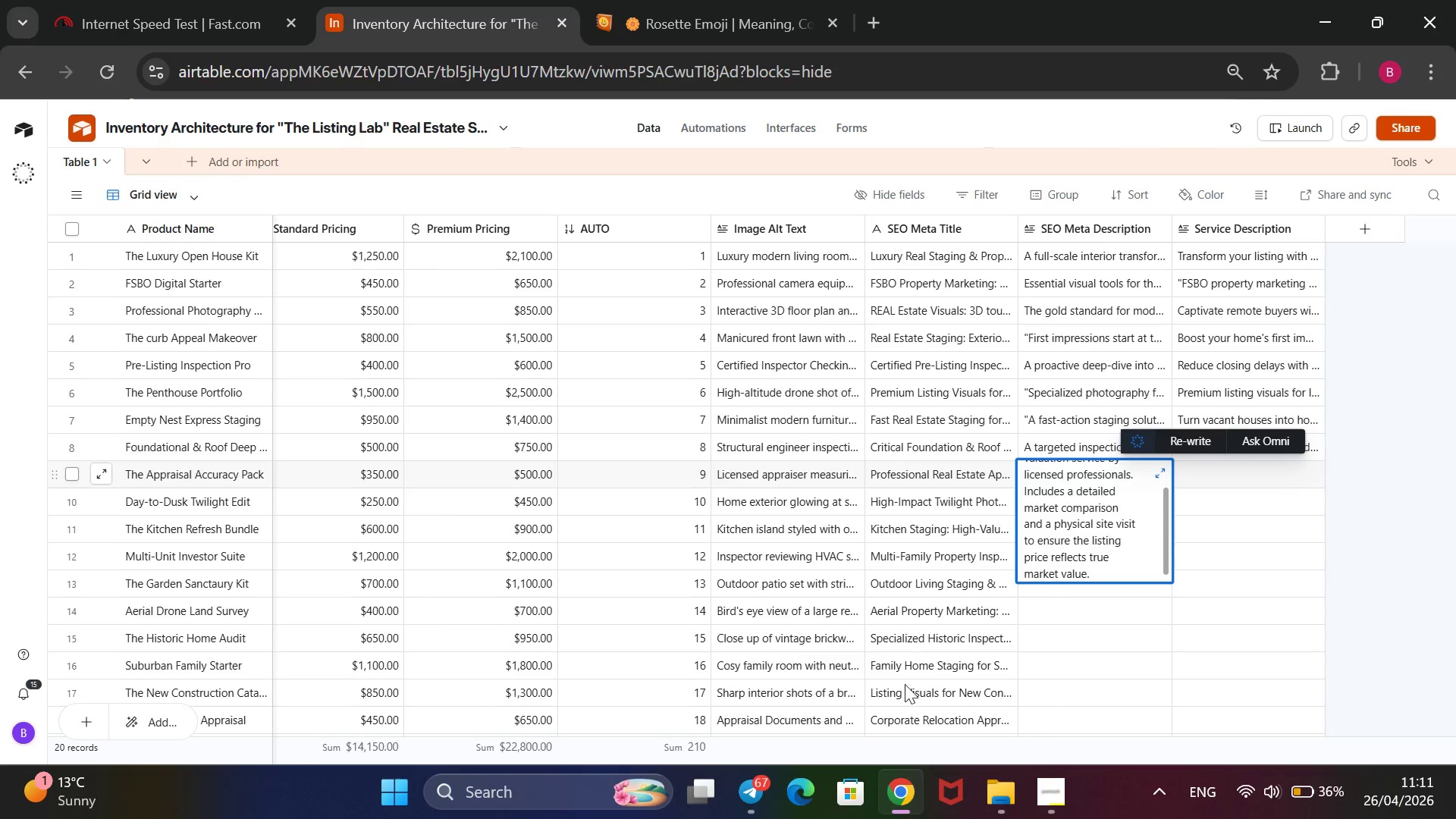 
left_click([1061, 799])
 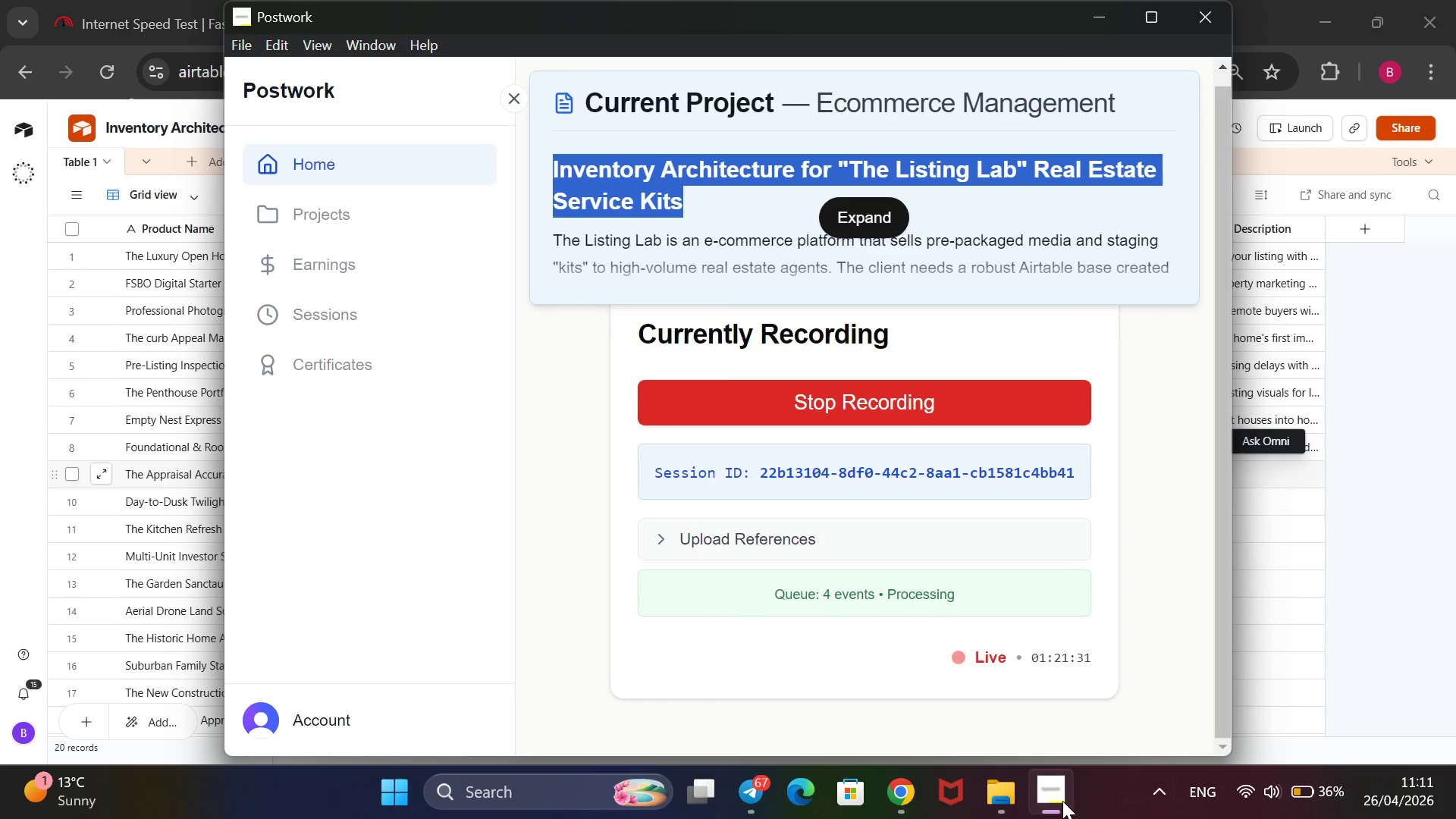 
left_click([1062, 801])
 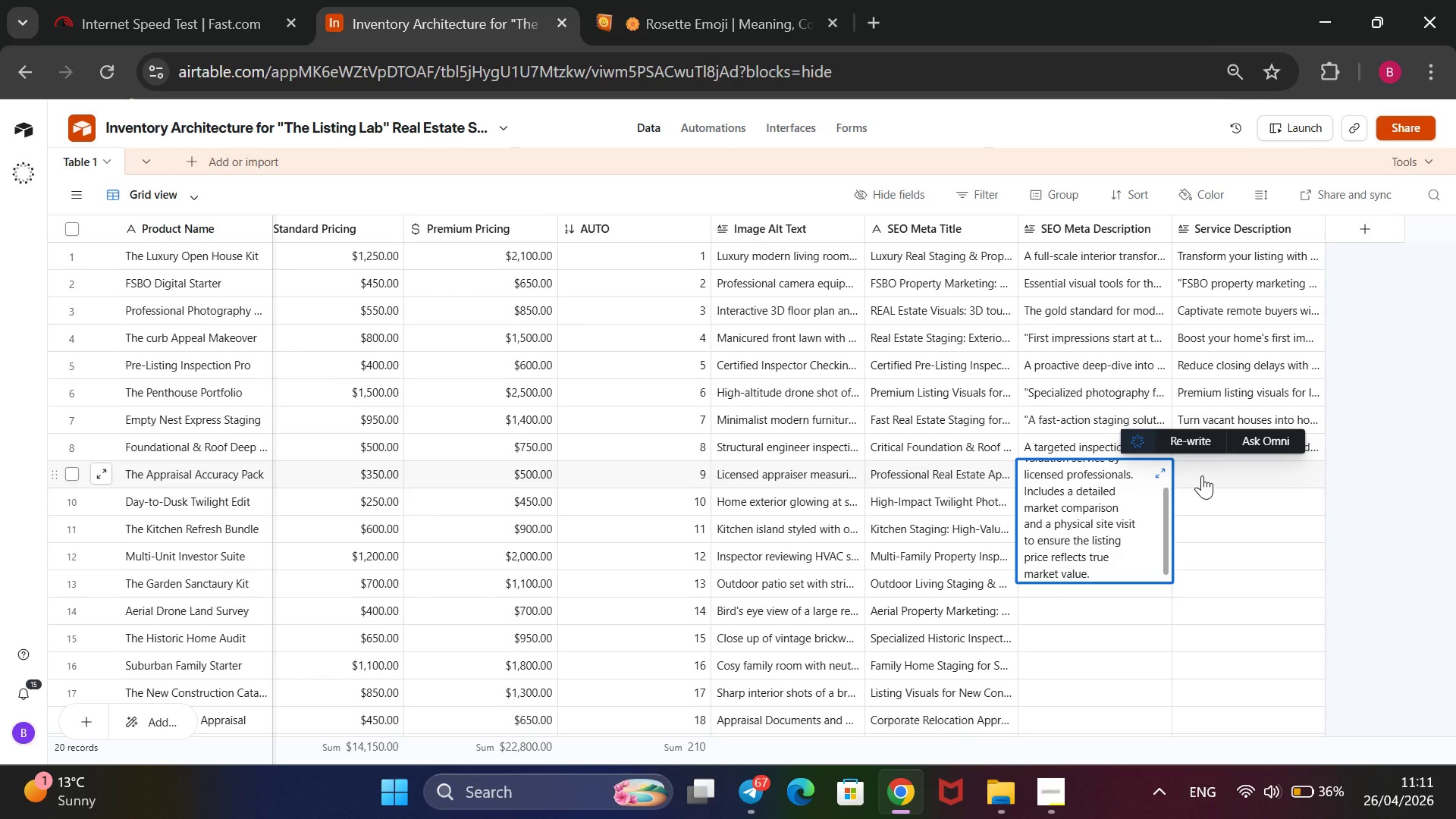 
left_click([1202, 475])
 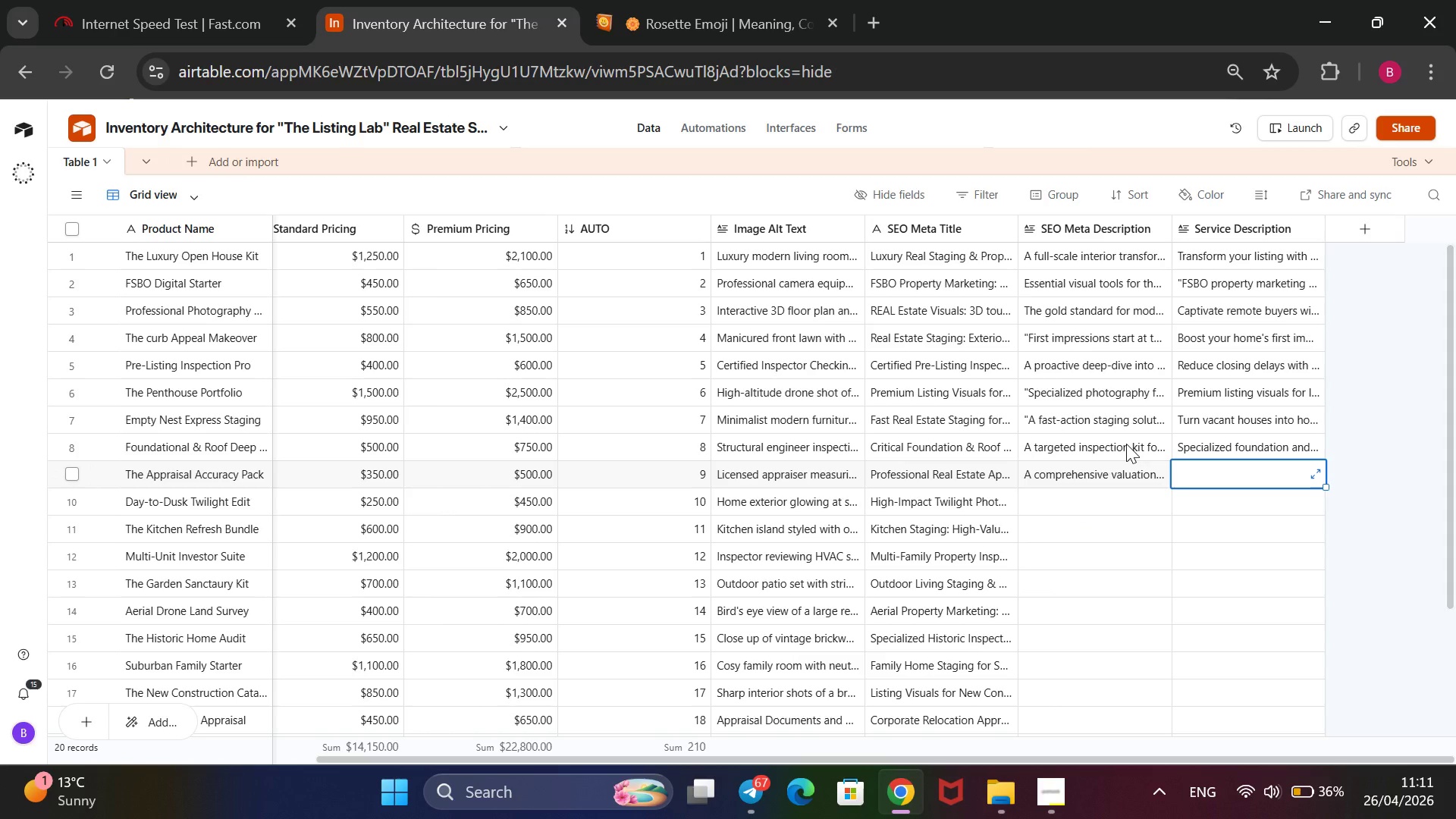 
type(Get an expe)
 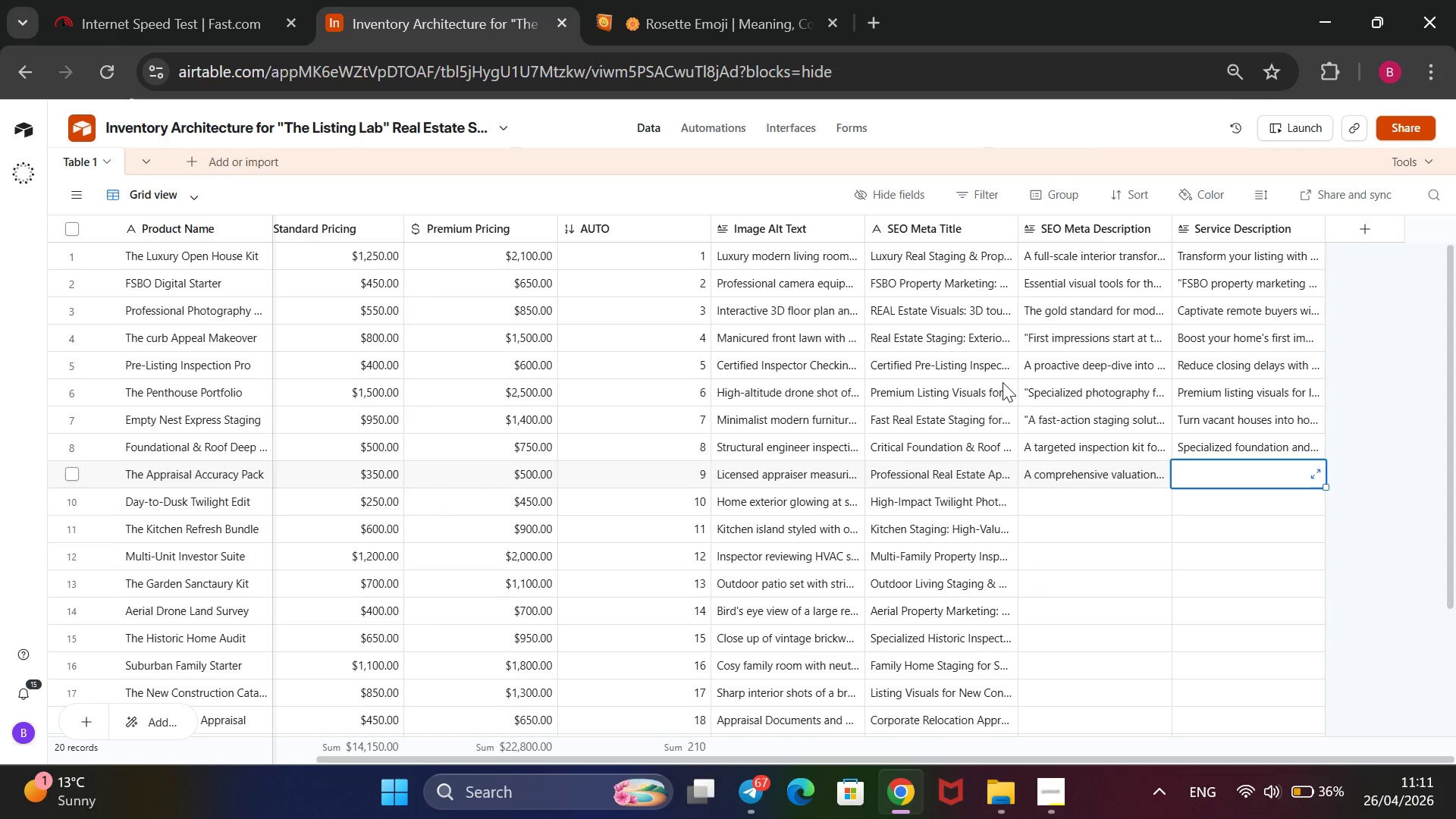 
key(R)
 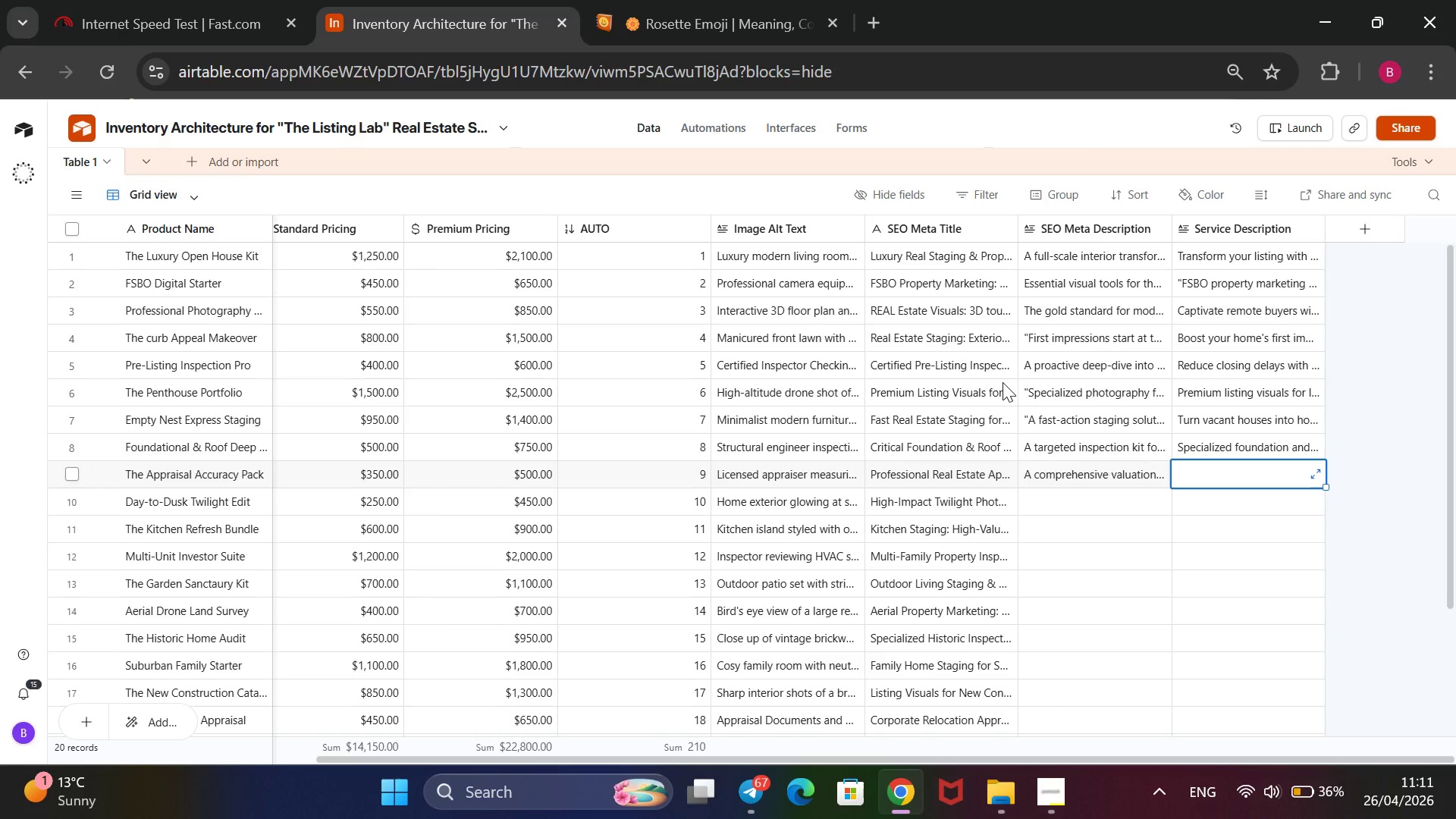 
key(Space)
 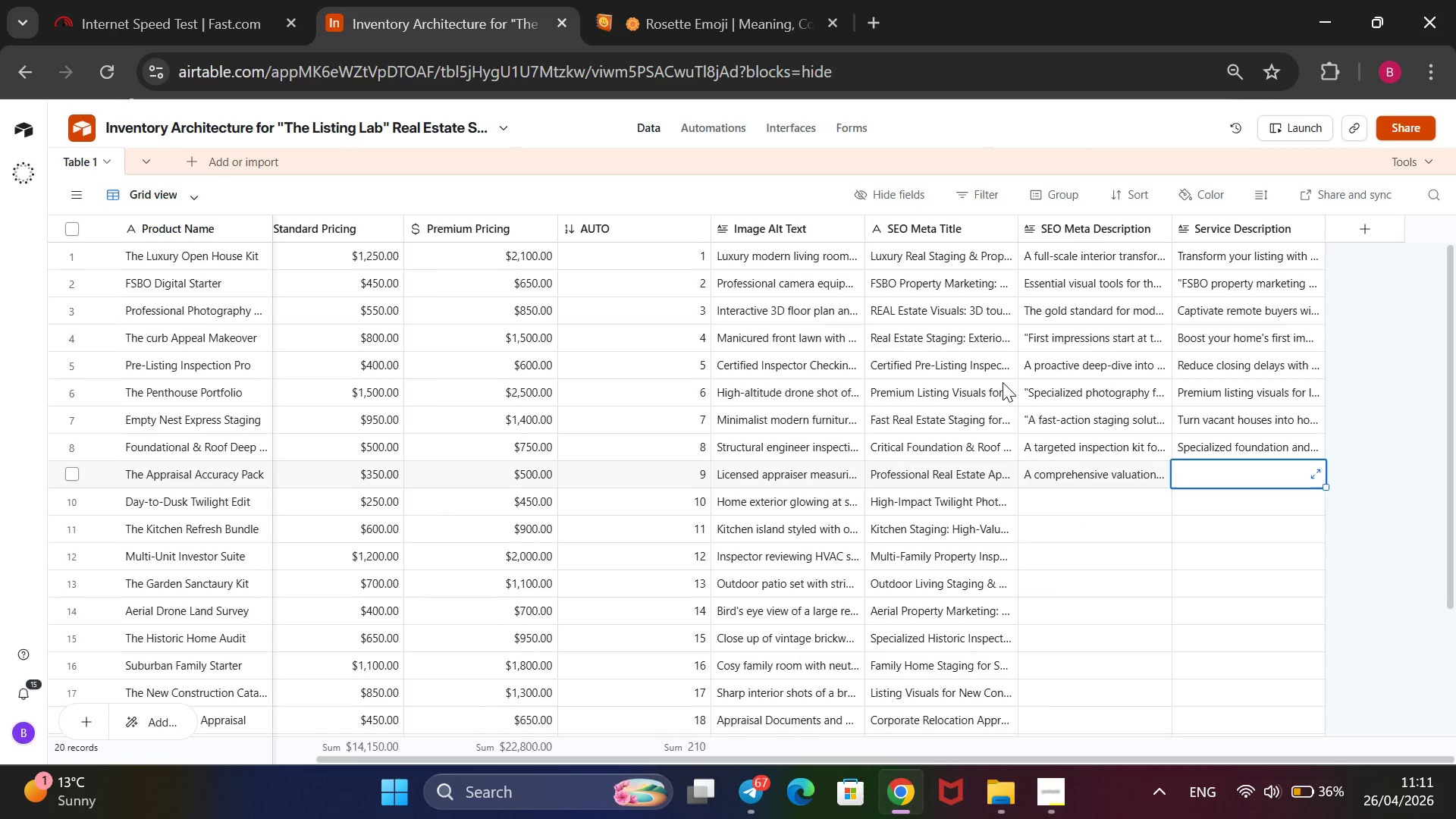 
key(T)
 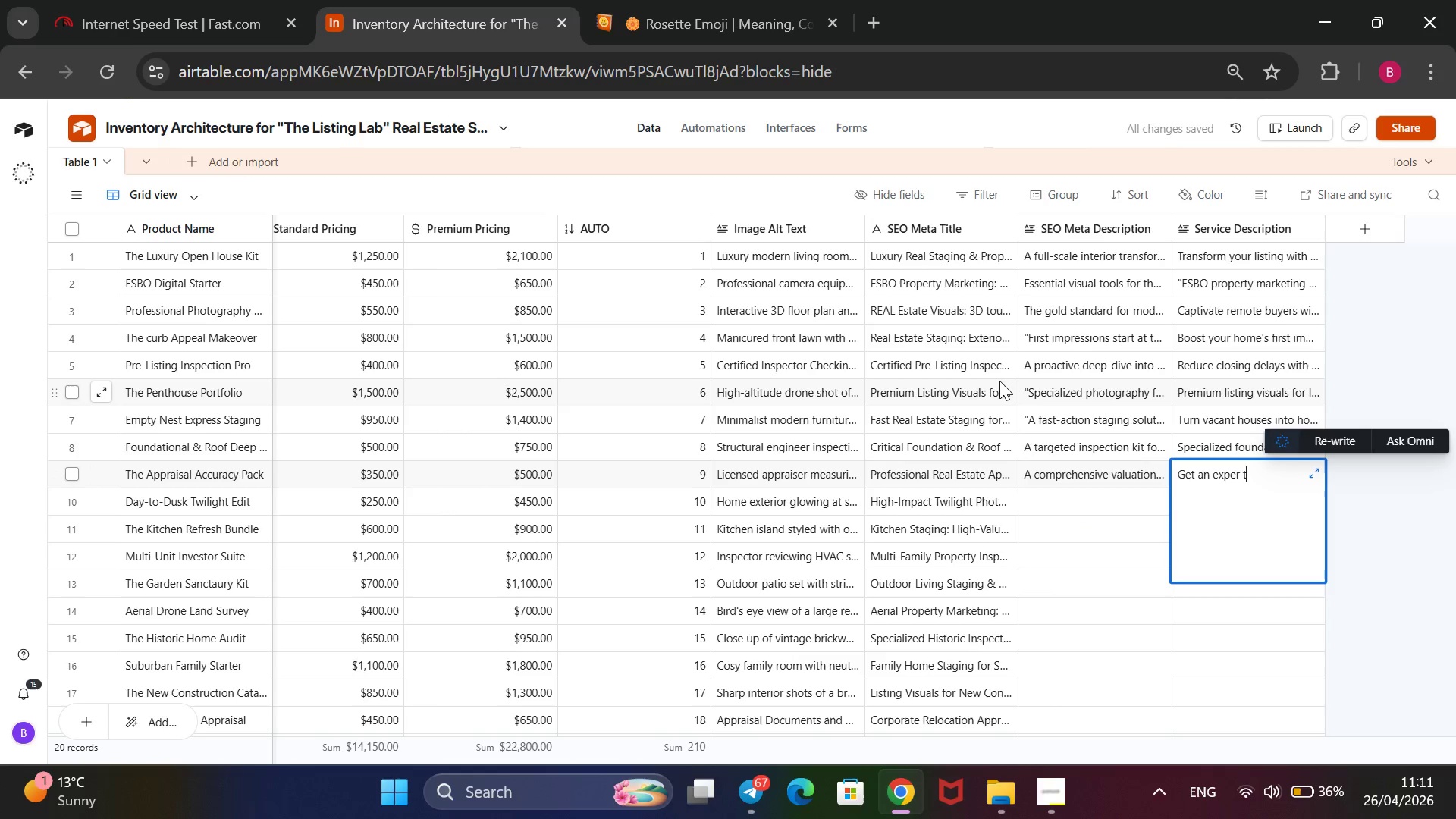 
wait(5.53)
 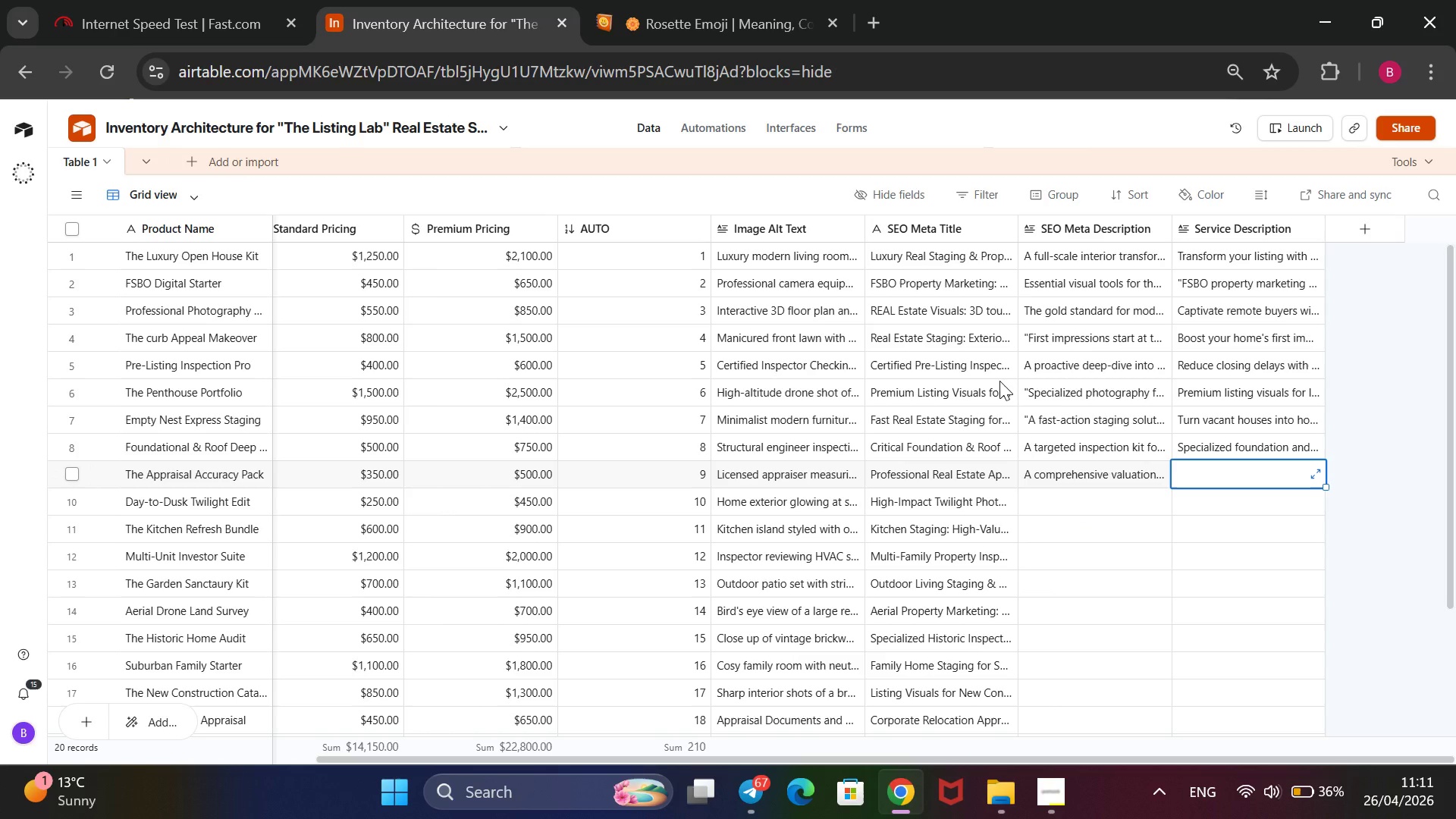 
key(Backspace)
key(Backspace)
type(t real estate )
 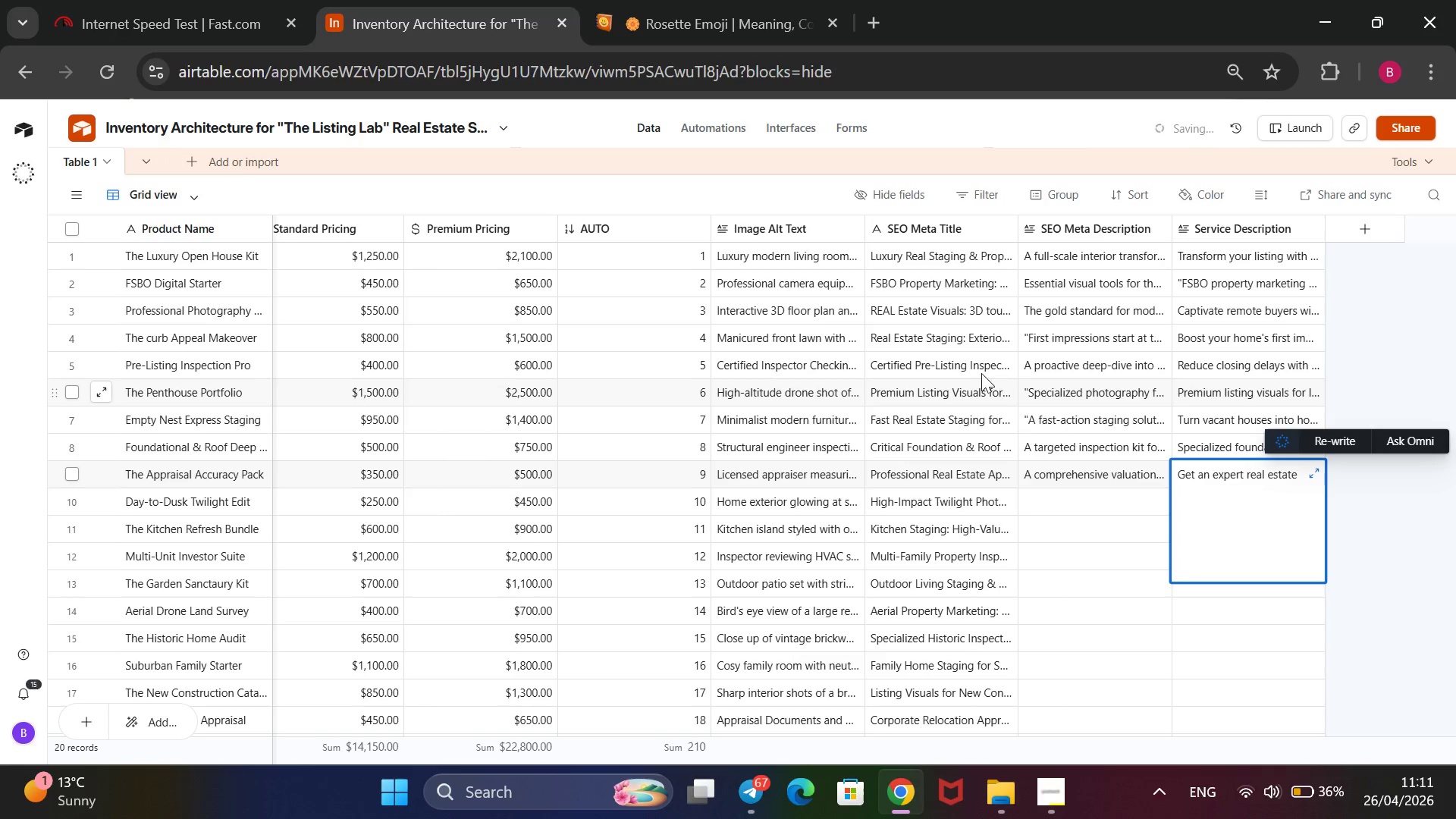 
type(appraisal to priv)
key(Backspace)
type(ce your listing for success. Prof)
key(Backspace)
type(fessional valuation seriv)
key(Backspace)
key(Backspace)
type(vc)
key(Backspace)
type(ices backed by deep market data analysis.)
 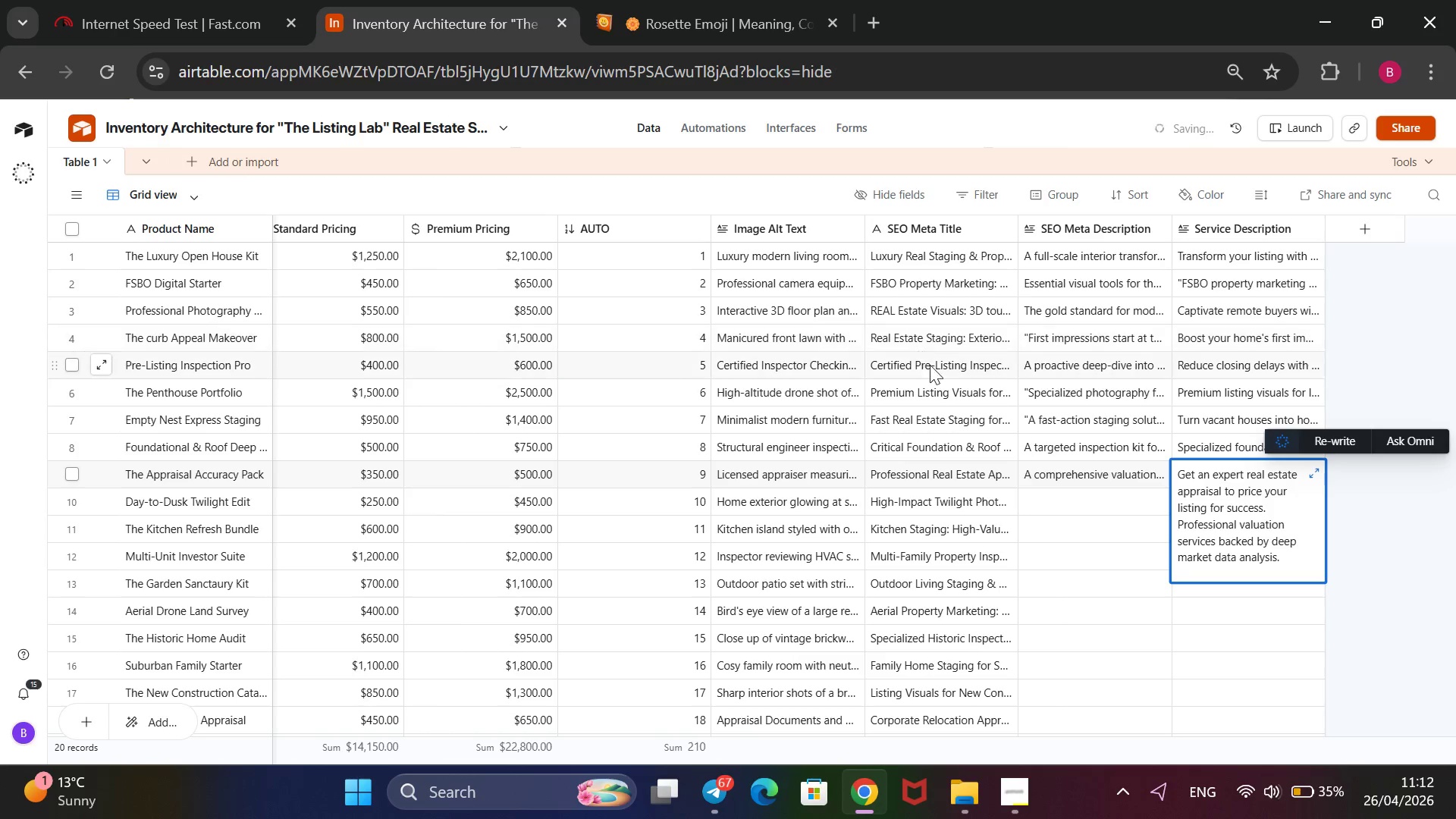 
key(ArrowLeft)
 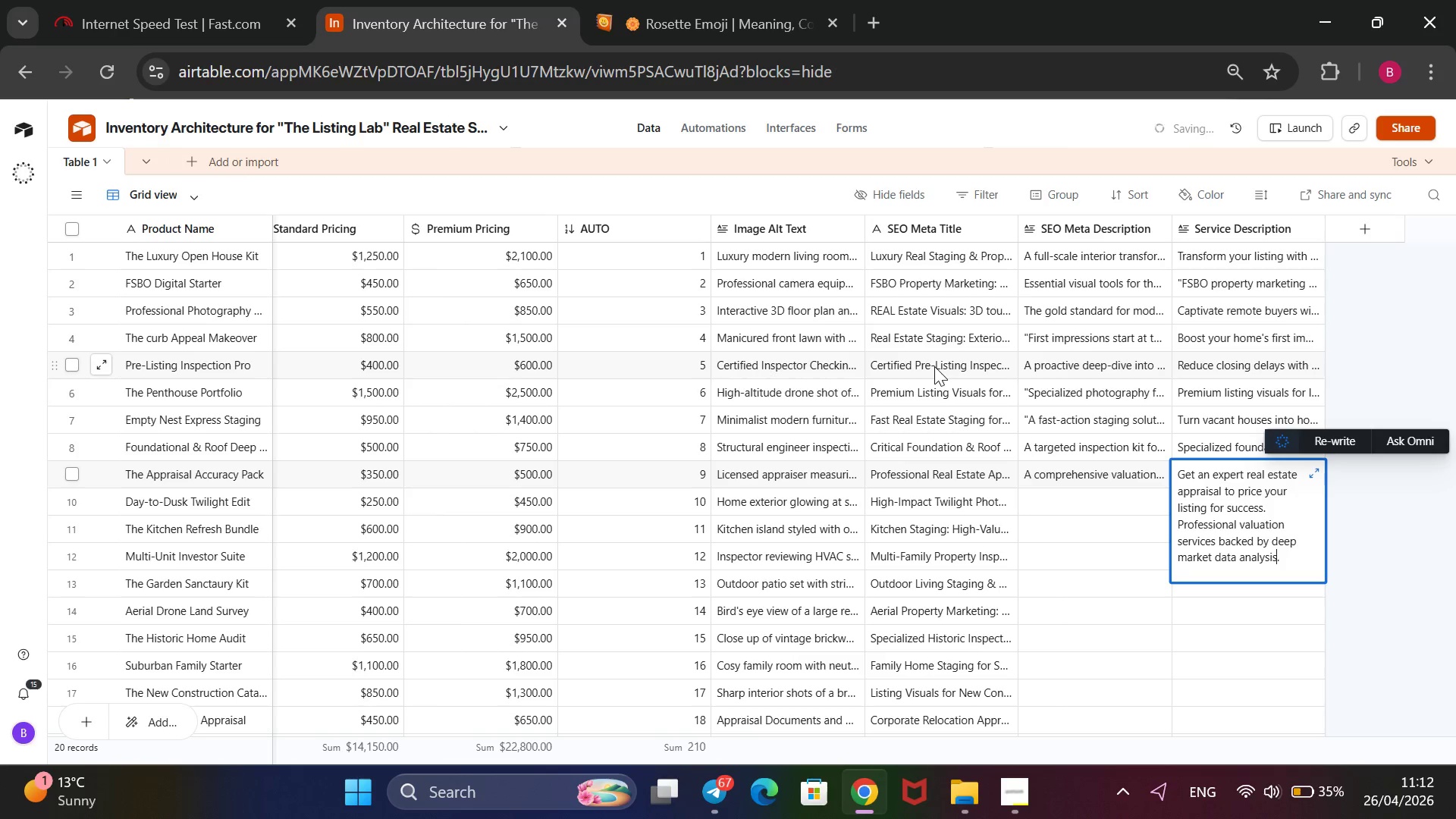 
key(ArrowLeft)
 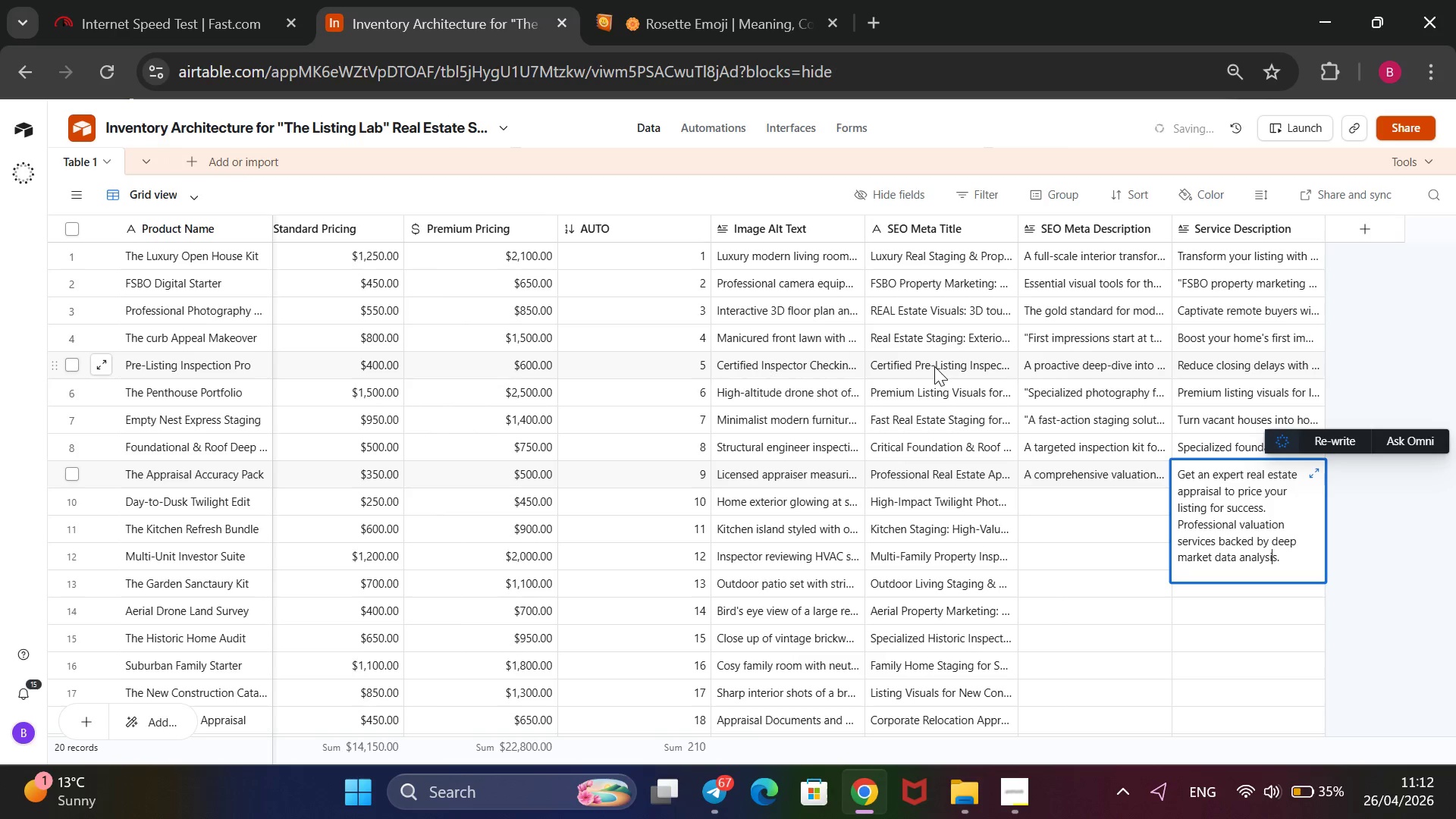 
key(ArrowLeft)
 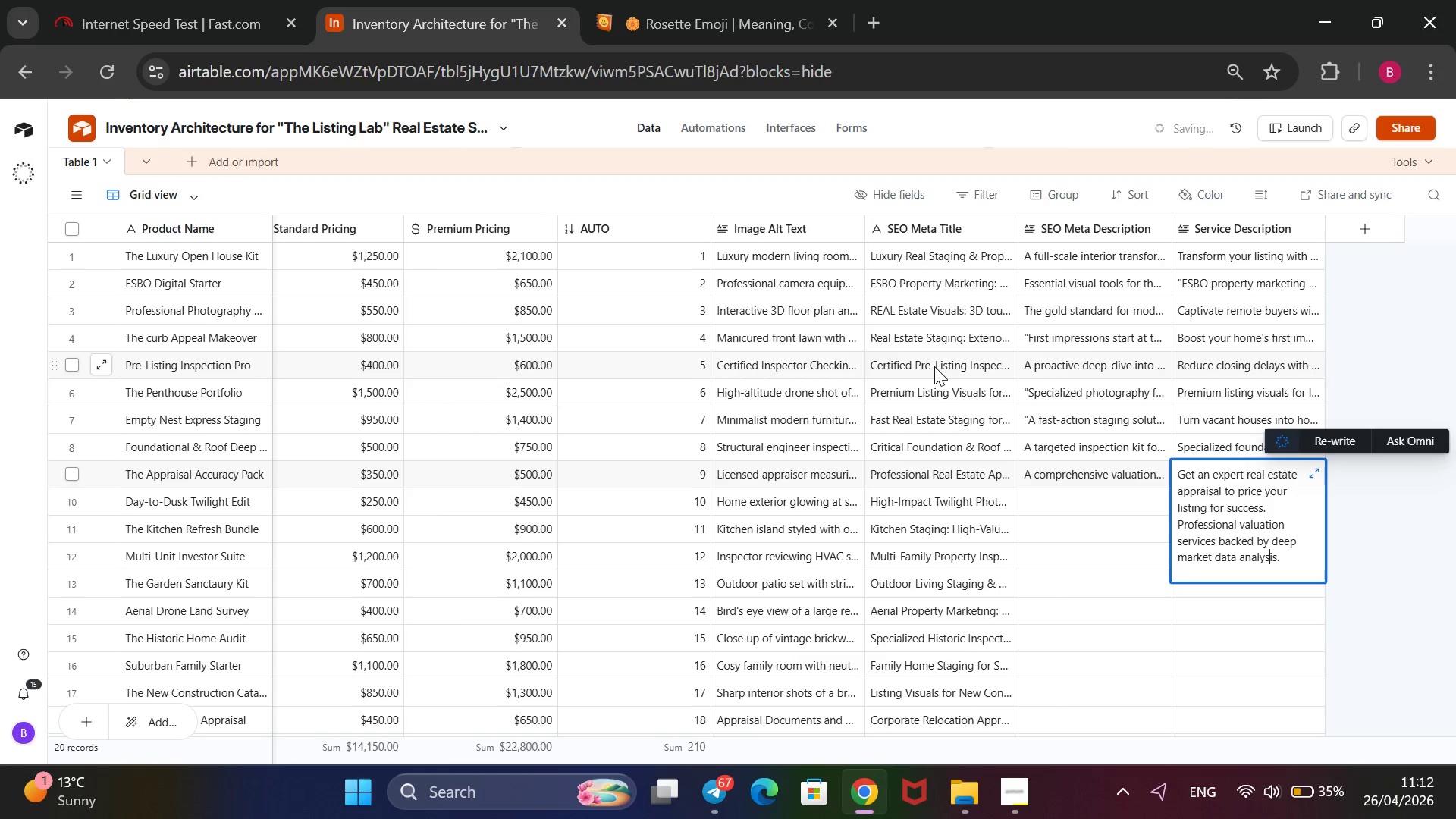 
key(ArrowLeft)
 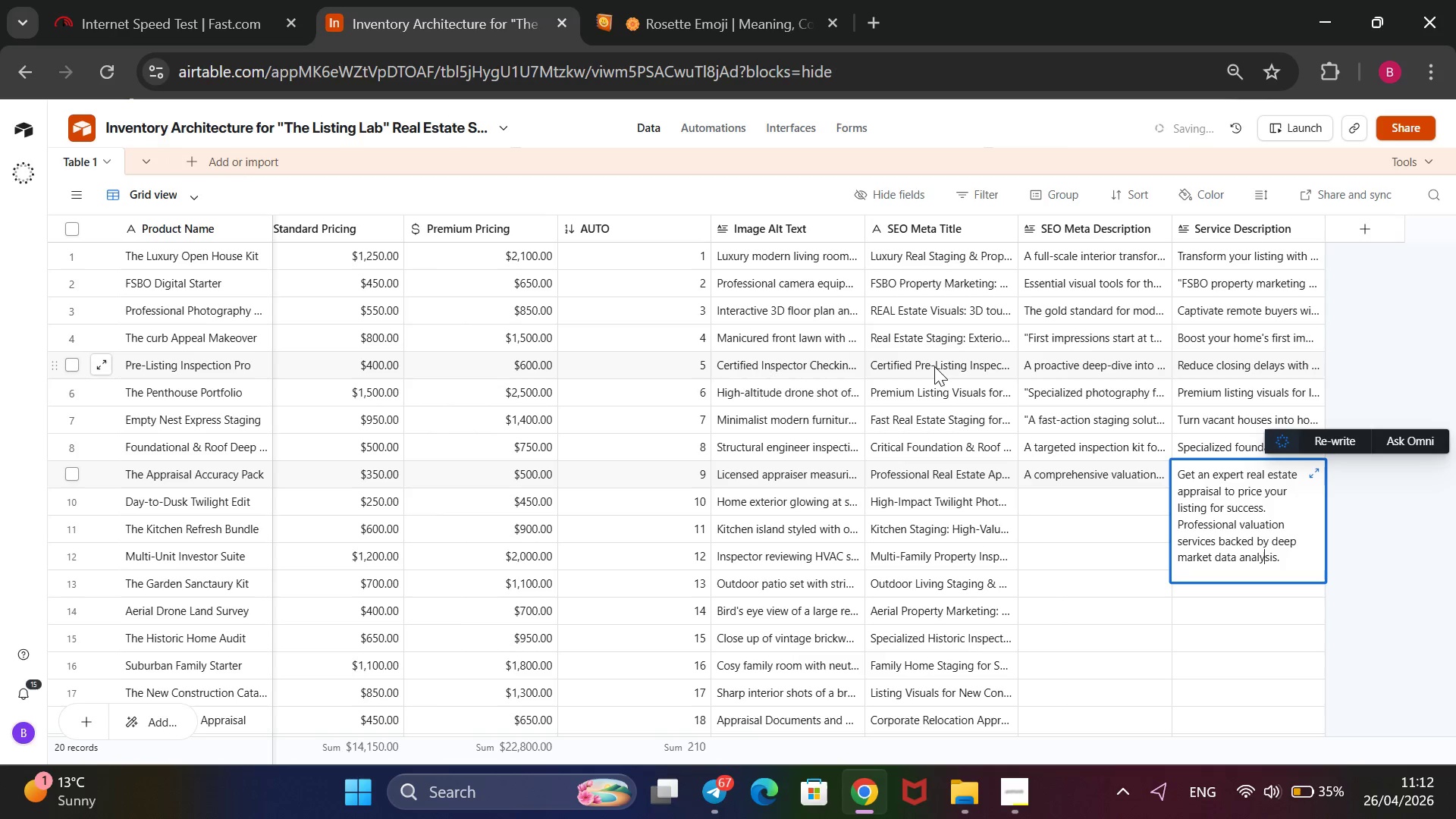 
key(ArrowLeft)
 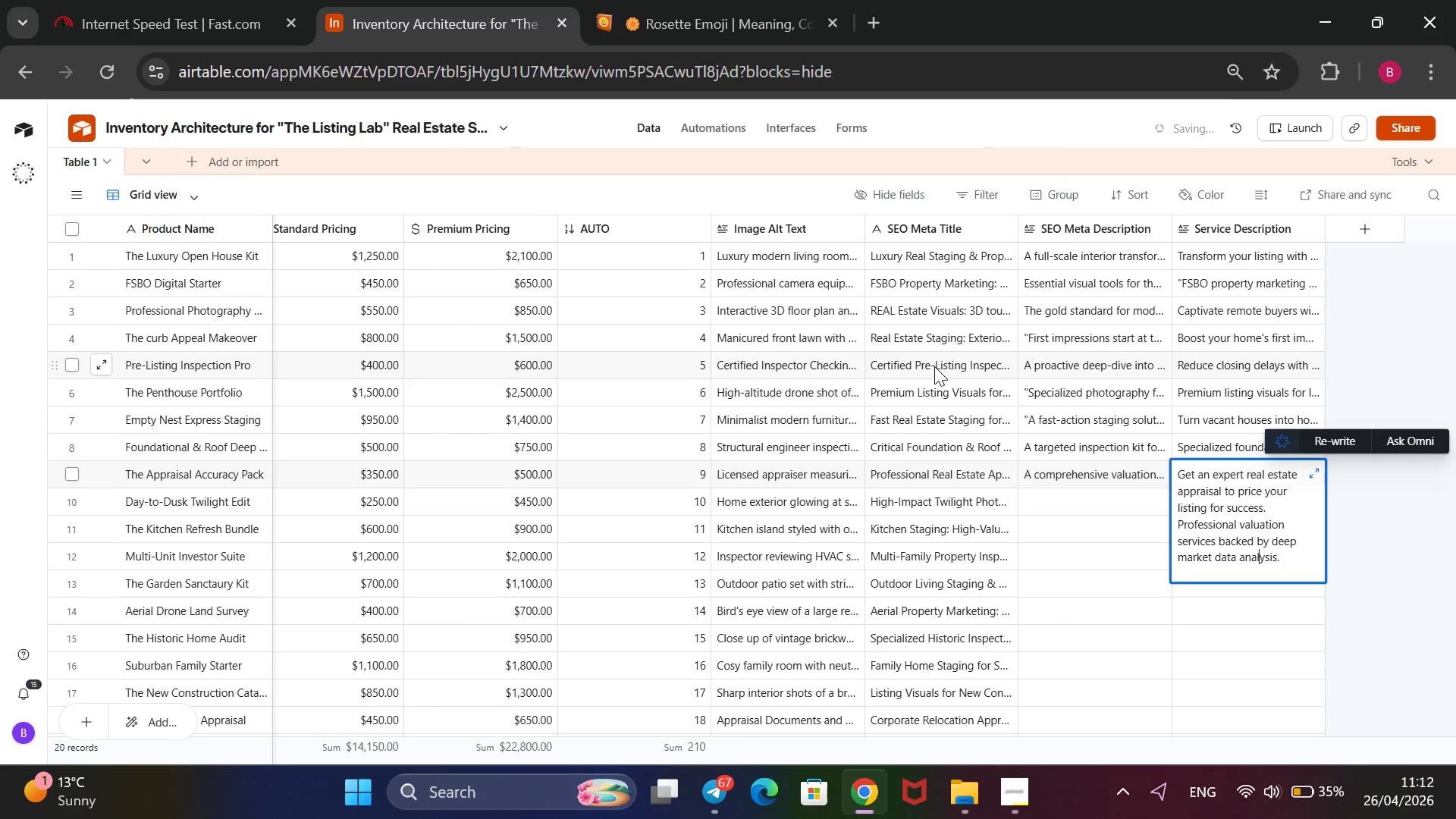 
key(ArrowLeft)
 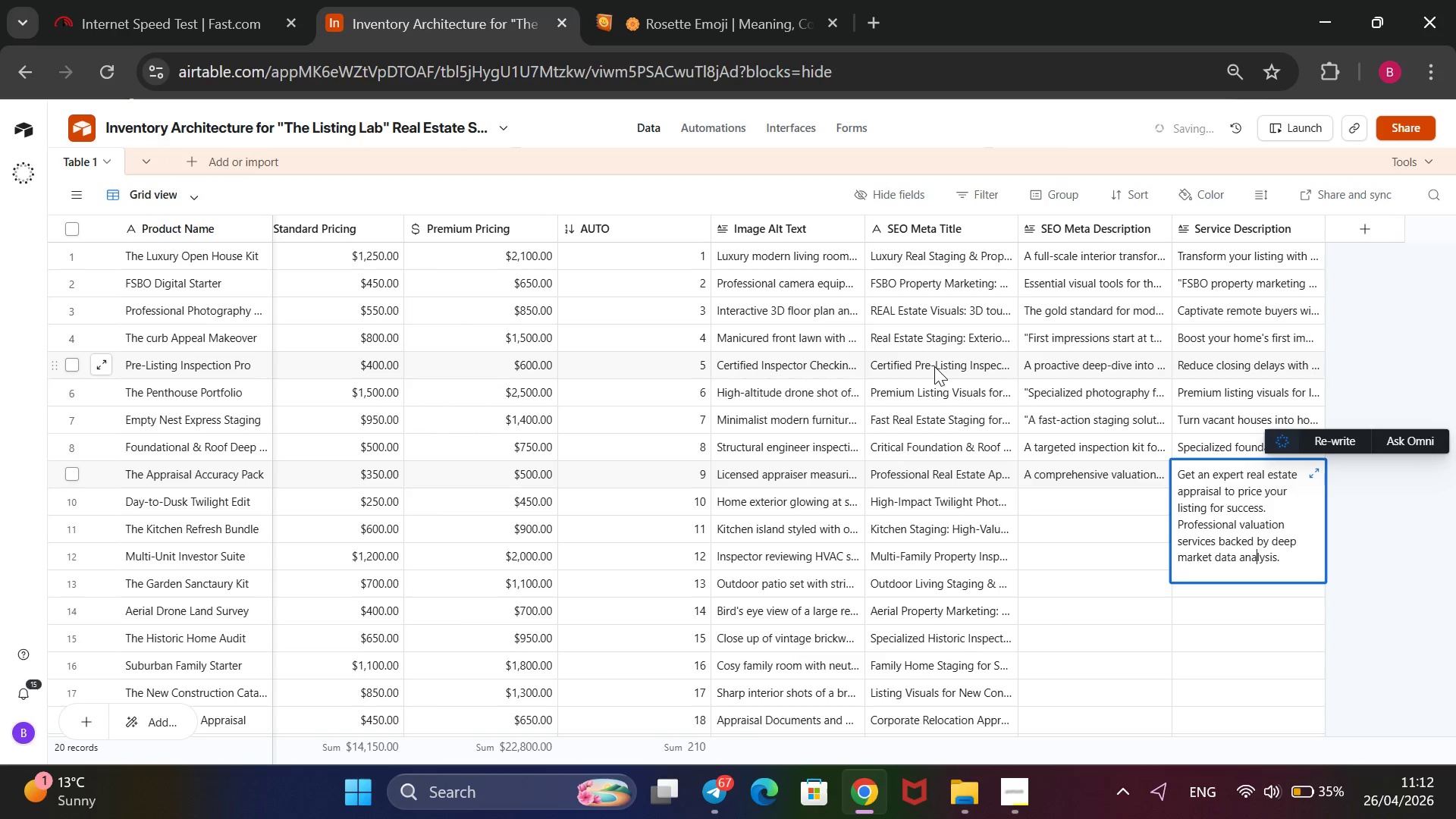 
key(ArrowLeft)
 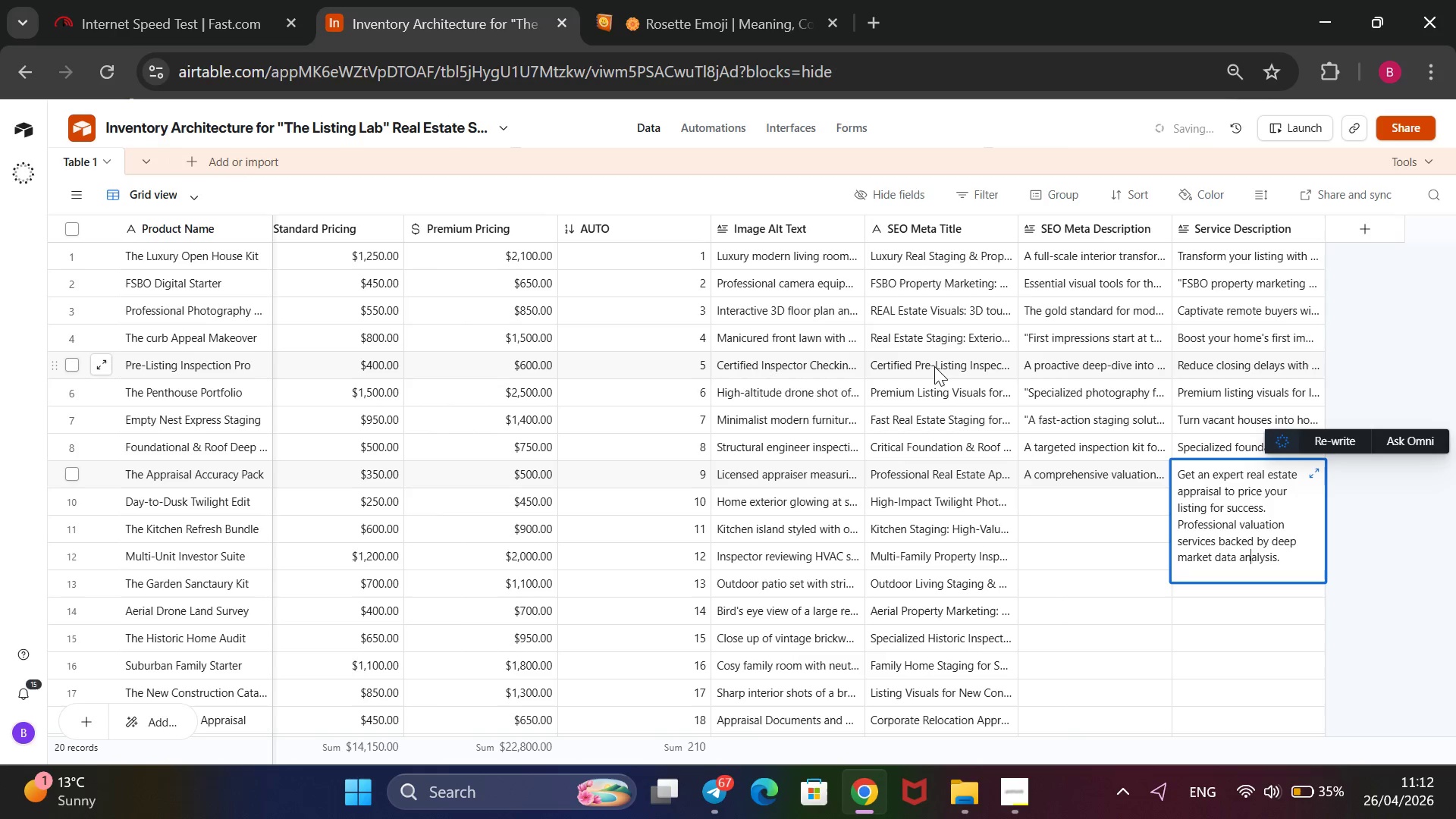 
key(ArrowLeft)
 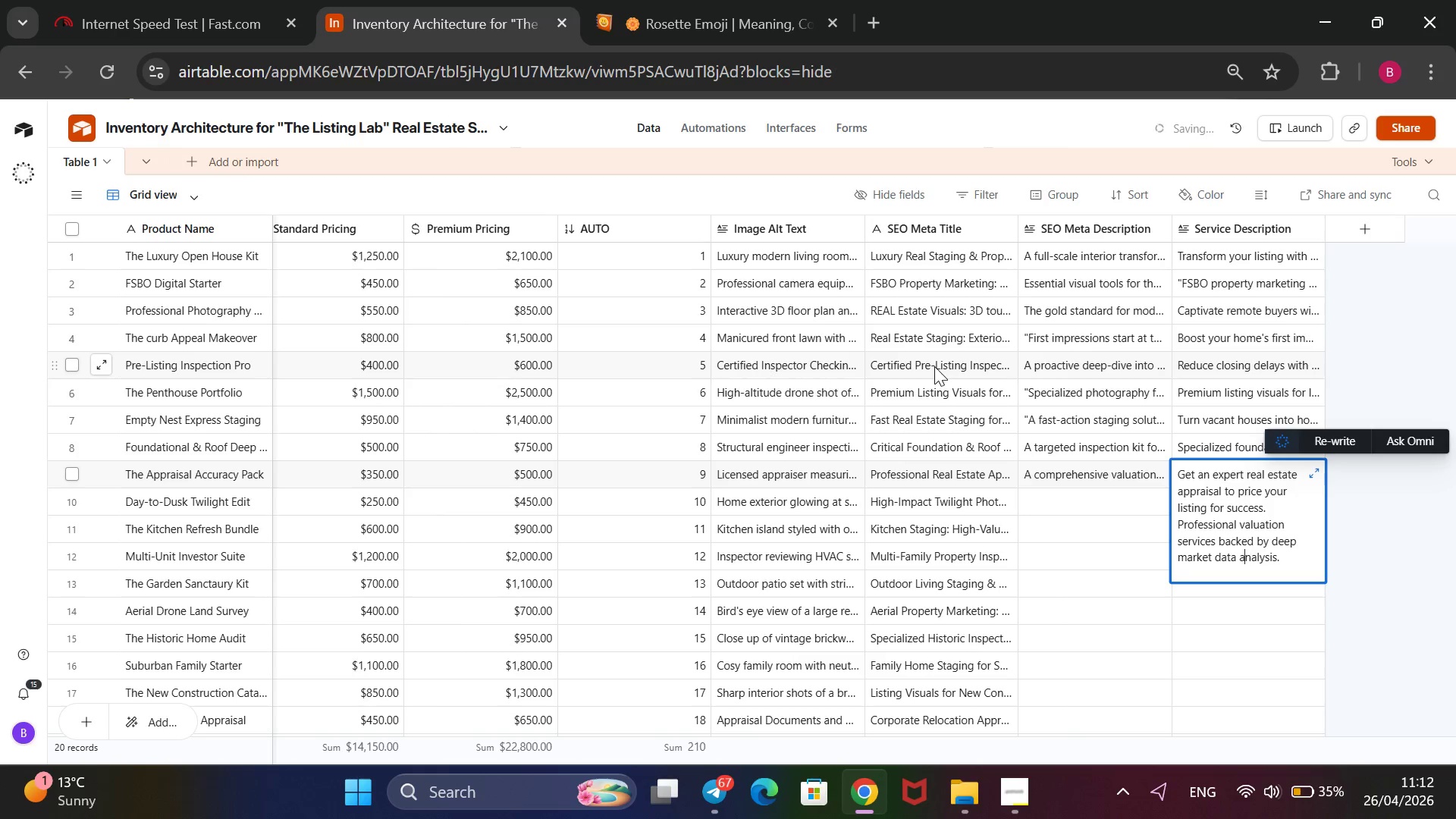 
key(ArrowLeft)
 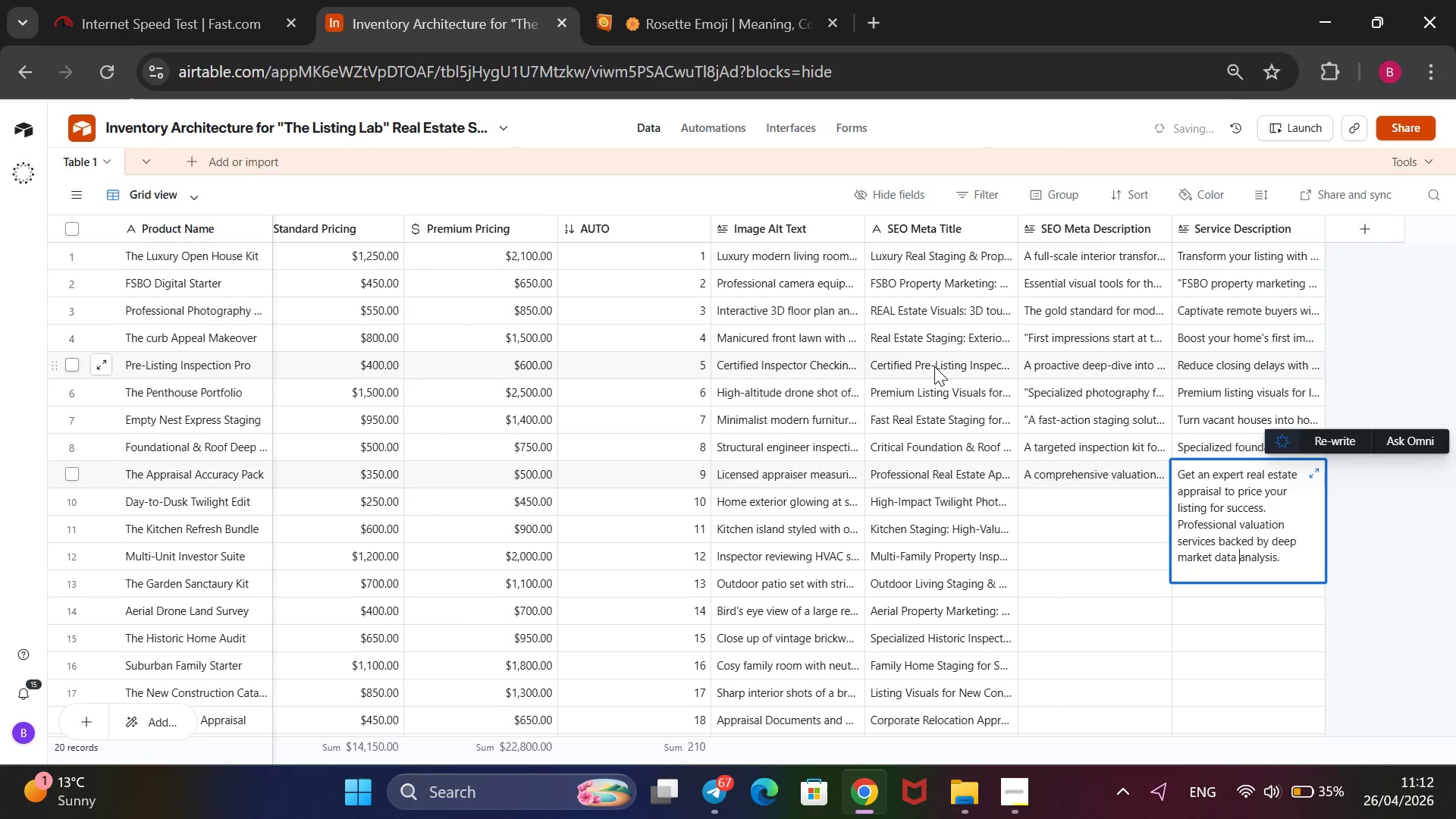 
type(a)
key(Backspace)
key(Backspace)
type( and )
 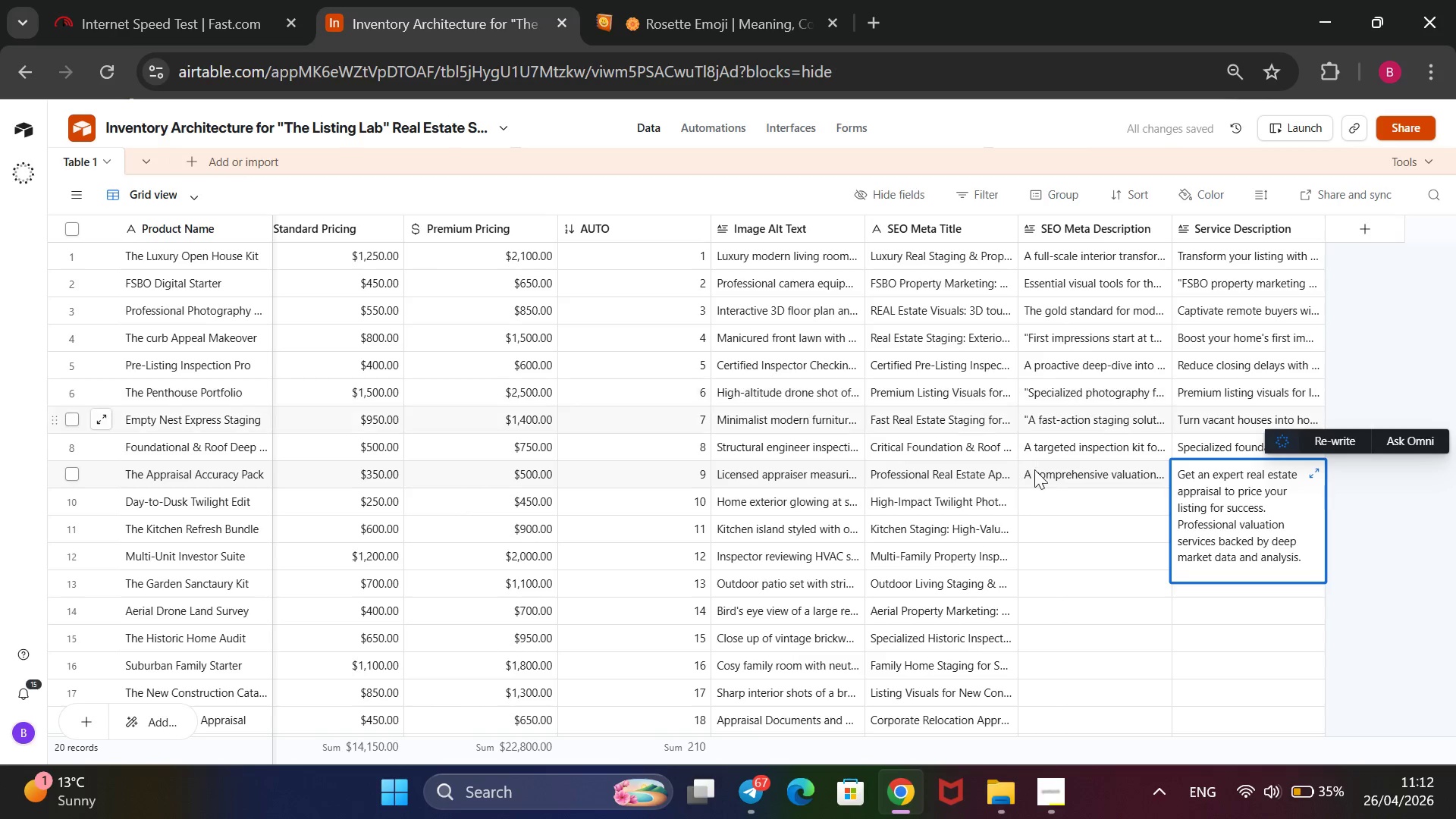 
left_click([1050, 494])
 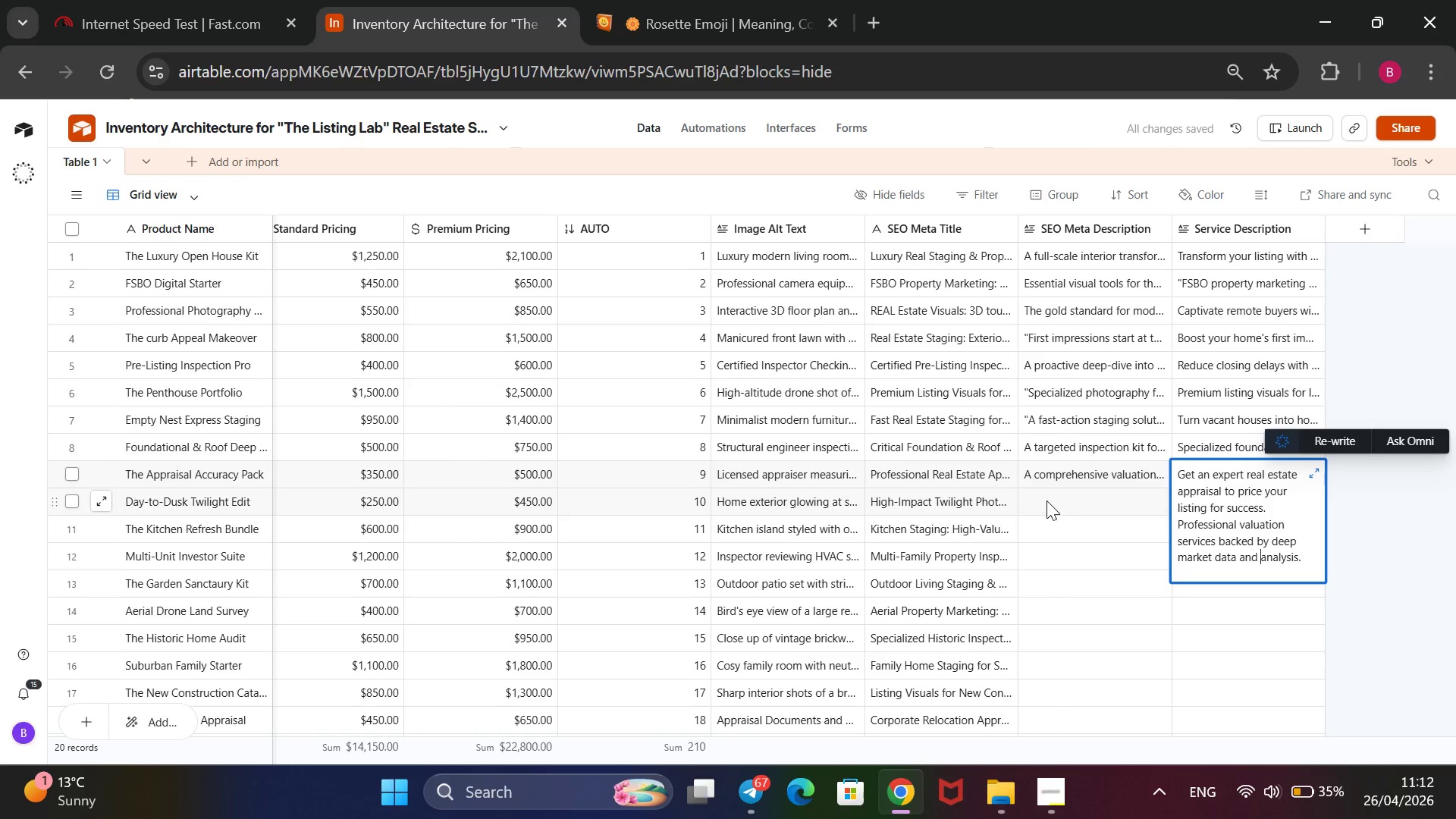 
wait(5.36)
 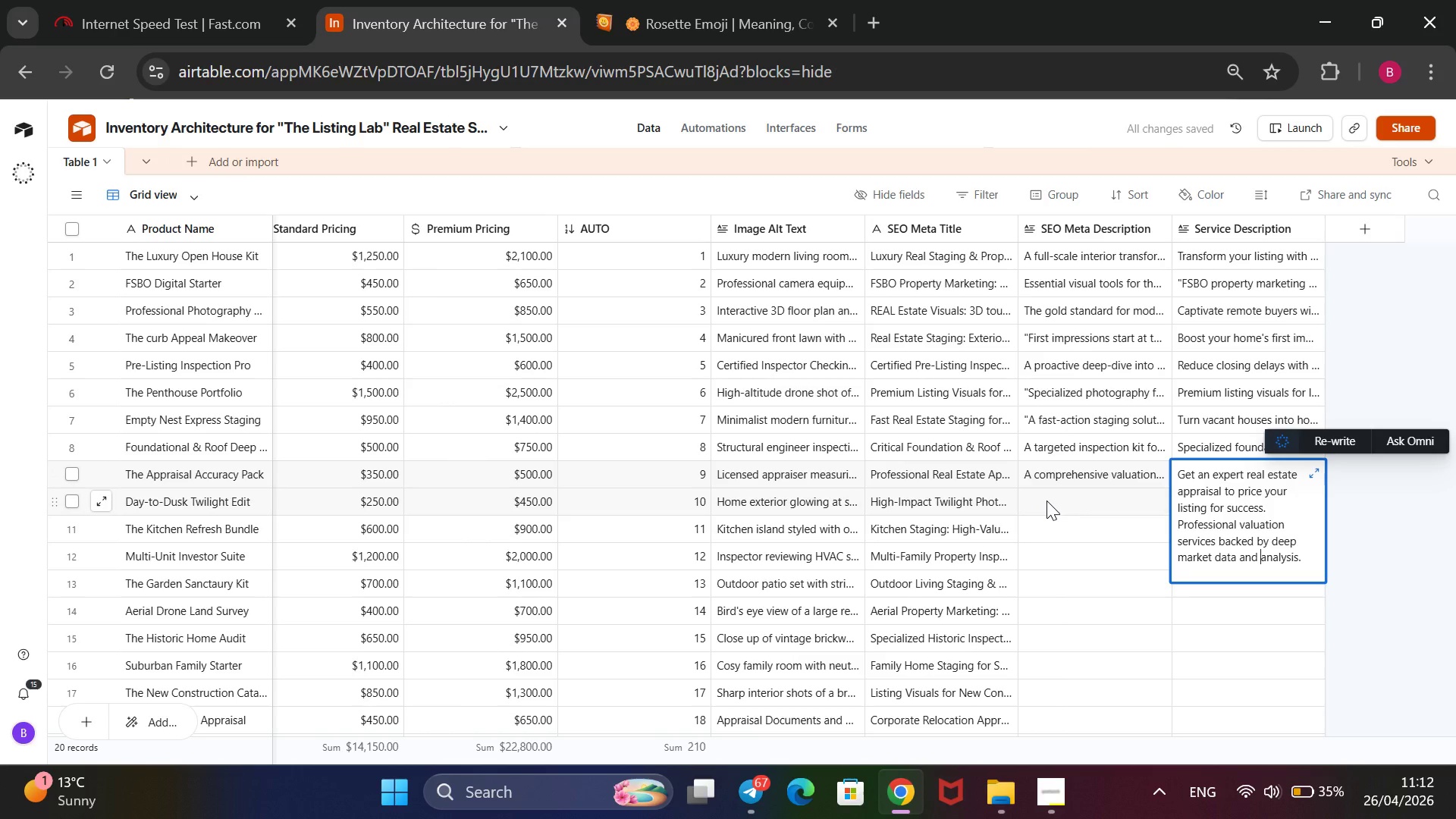 
type(Digital enahncemetn)
key(Backspace)
key(Backspace)
key(Backspace)
key(Backspace)
key(Backspace)
type(ement that transorms daytime)
 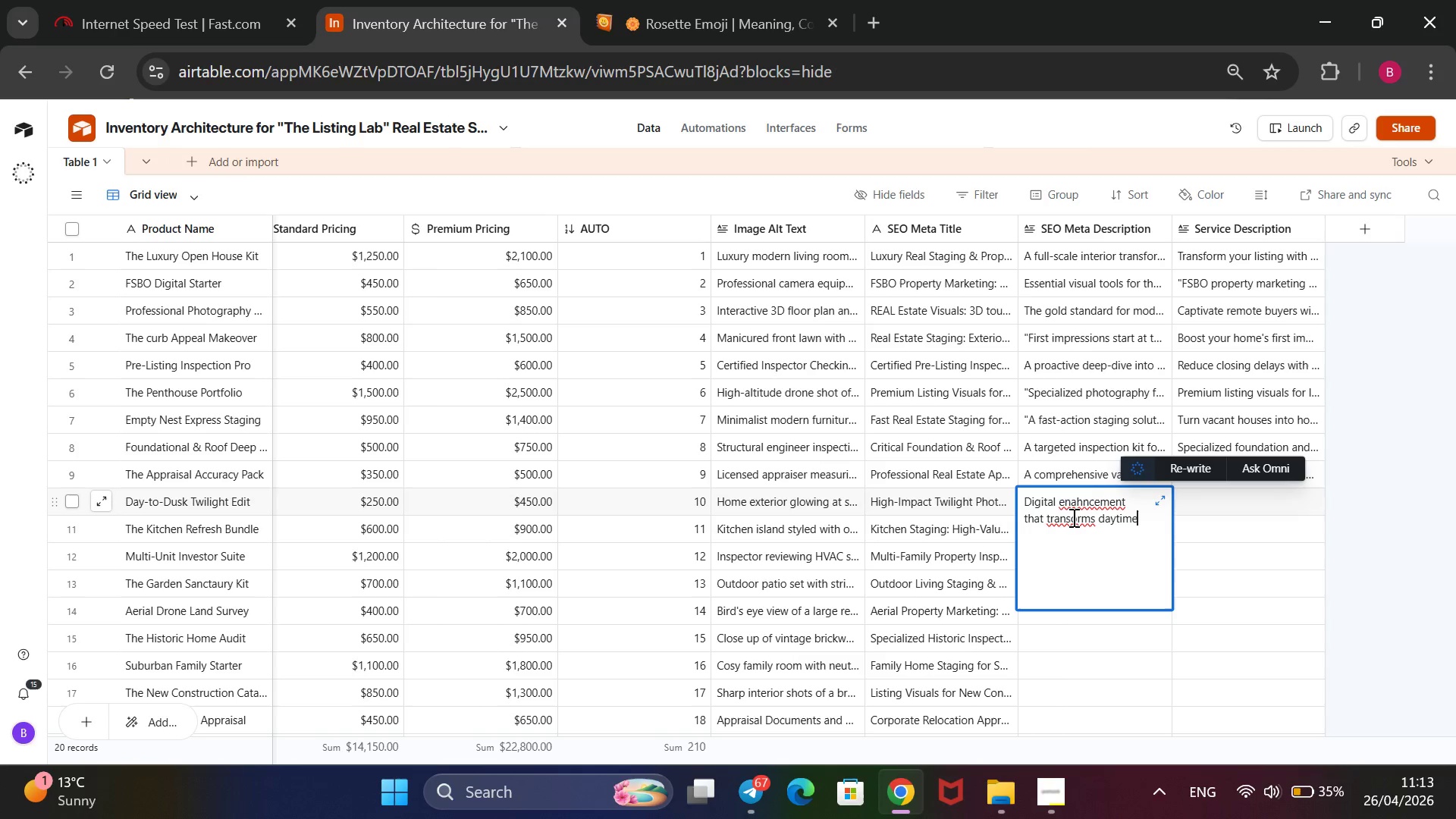 
left_click([1070, 517])
 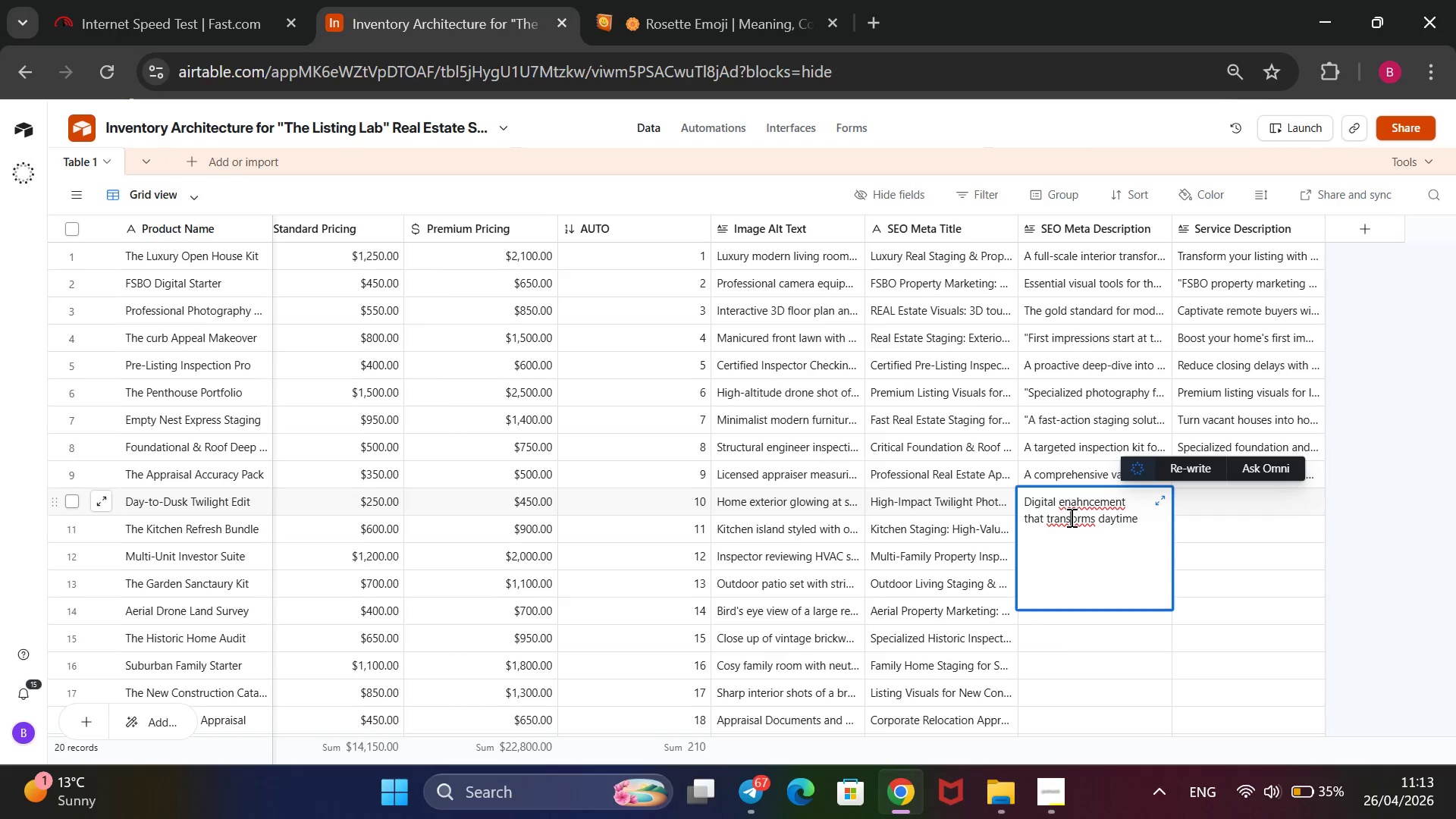 
key(F)
 